 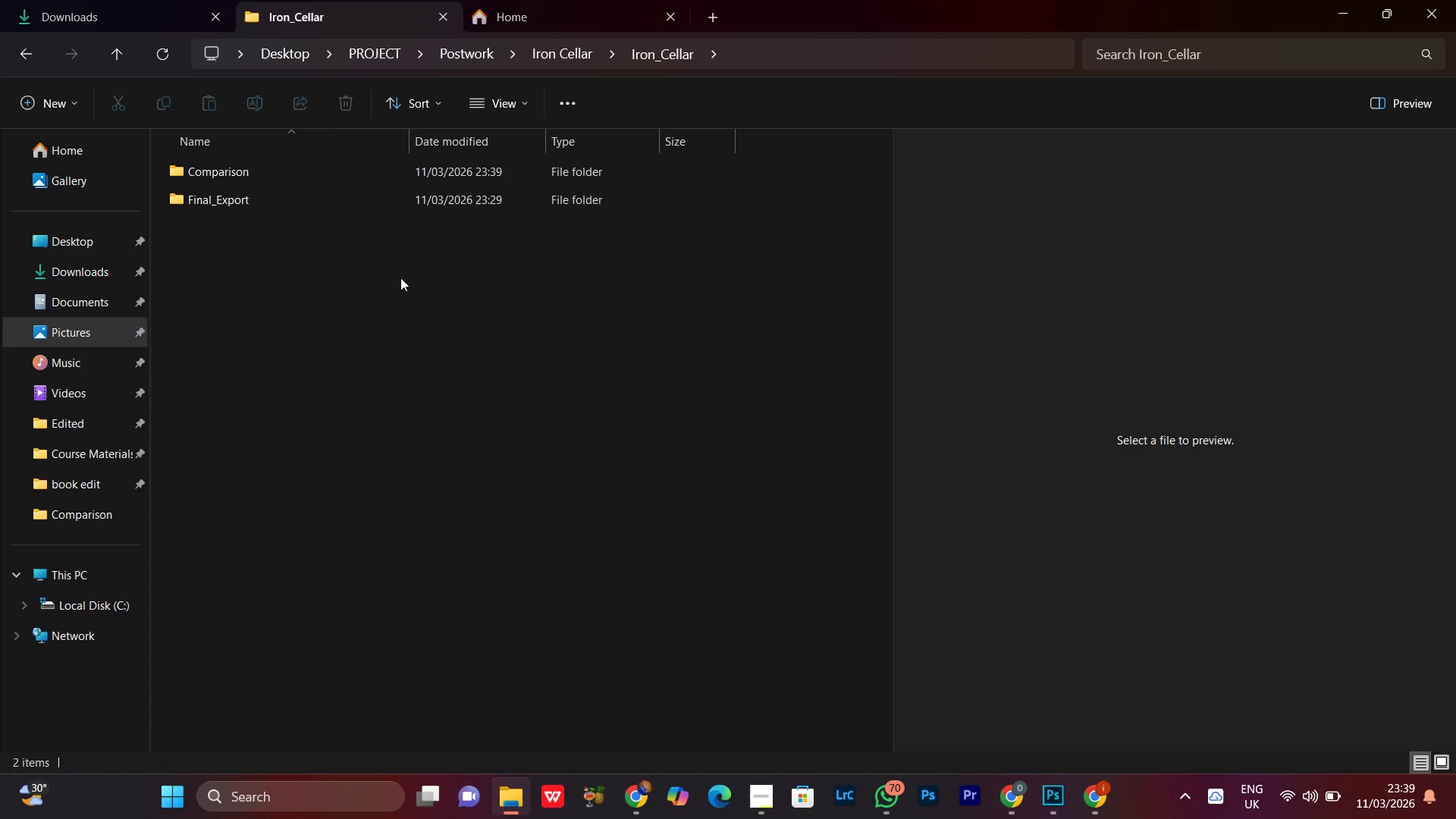 
right_click([400, 278])
 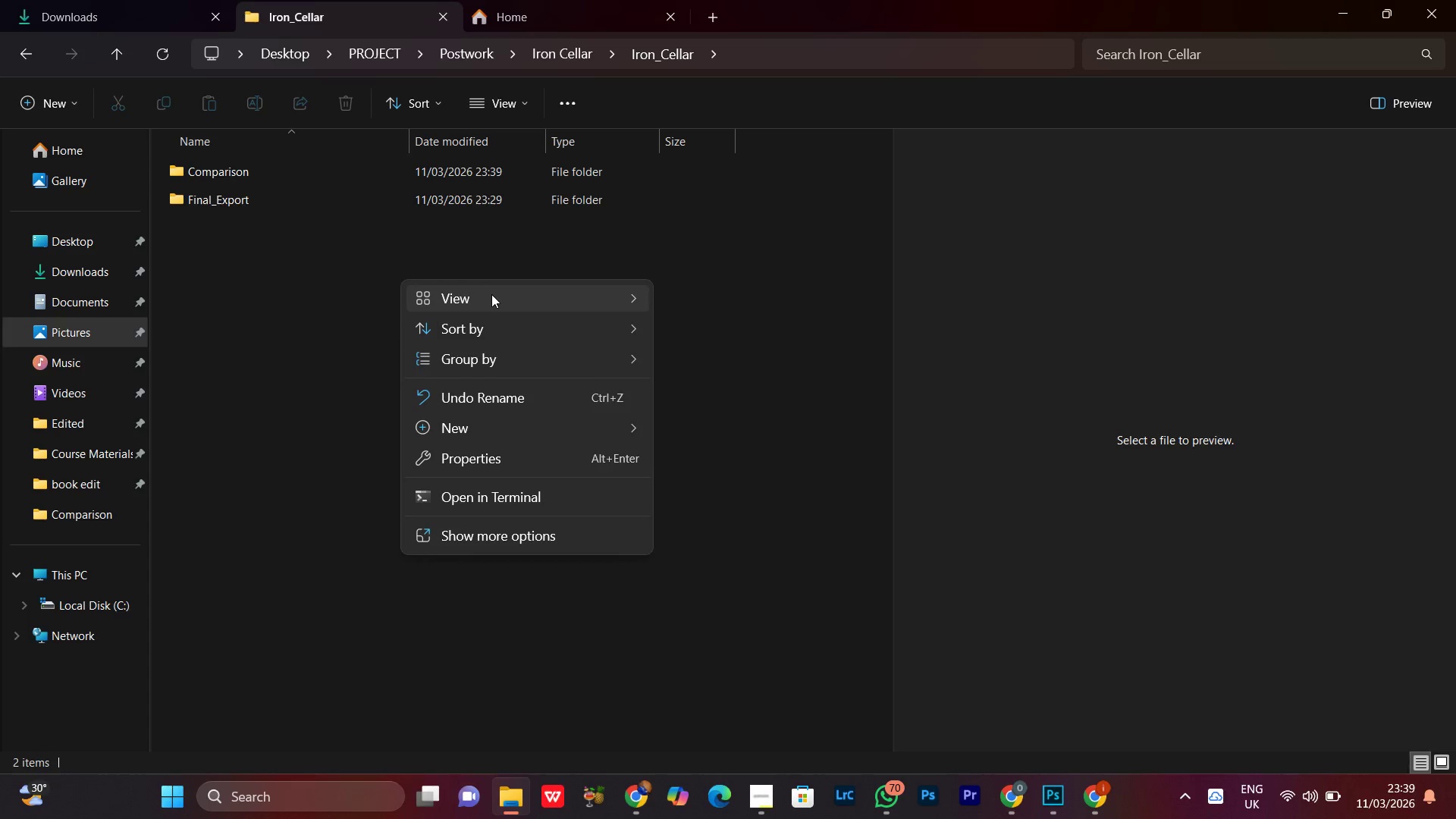 
left_click([491, 294])
 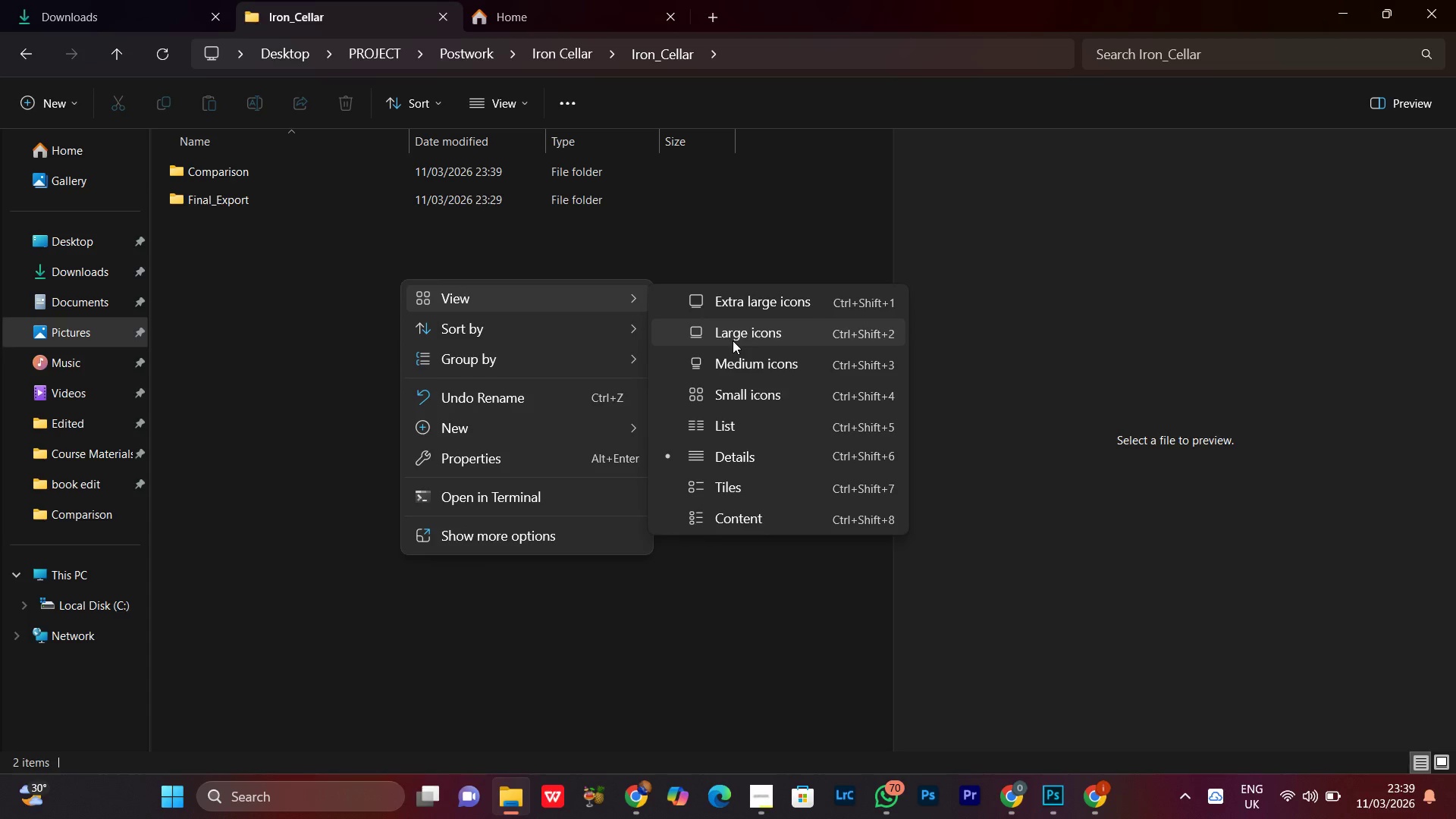 
left_click([733, 340])
 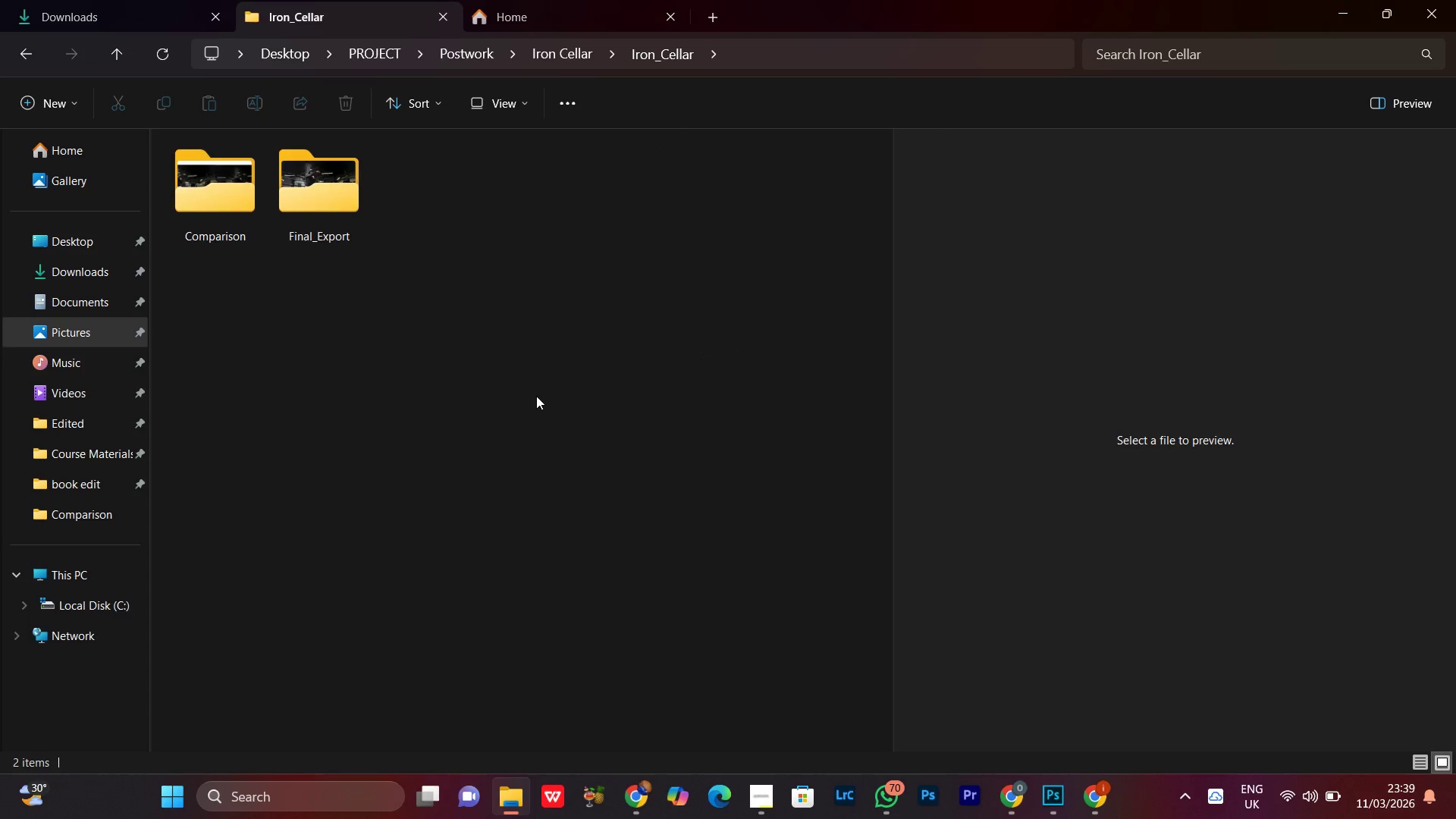 
left_click([529, 398])
 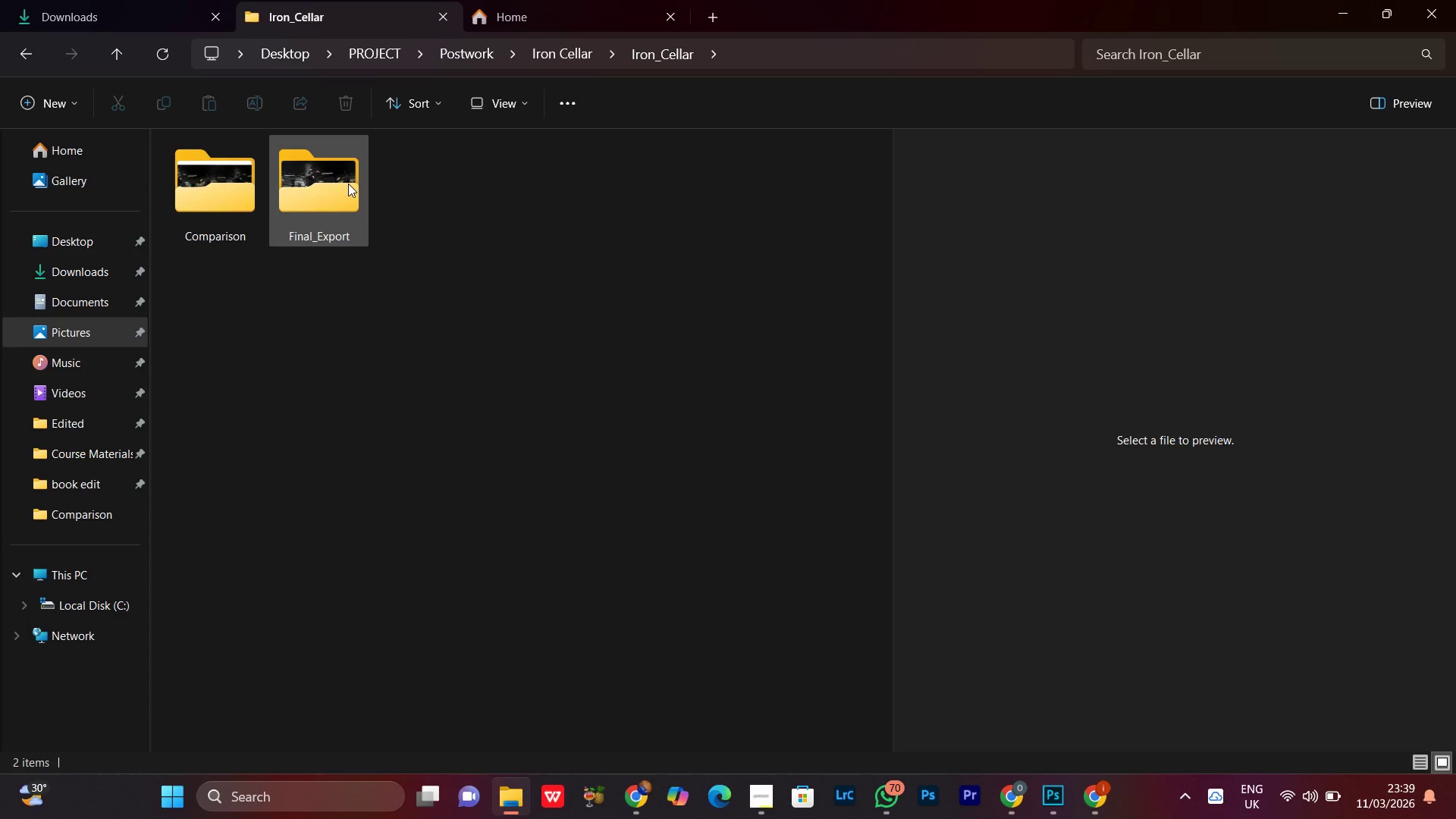 
double_click([348, 184])
 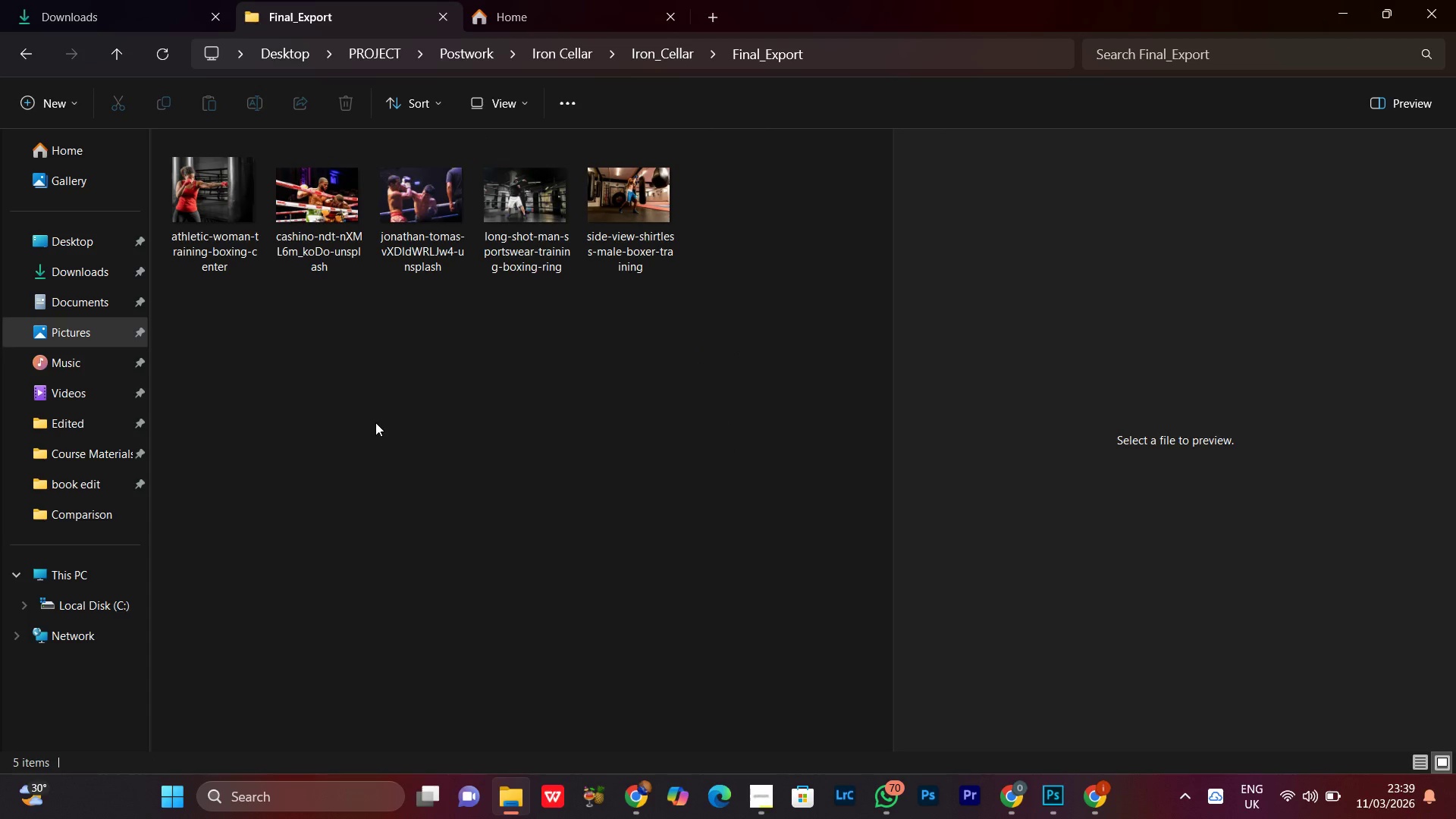 
left_click([375, 422])
 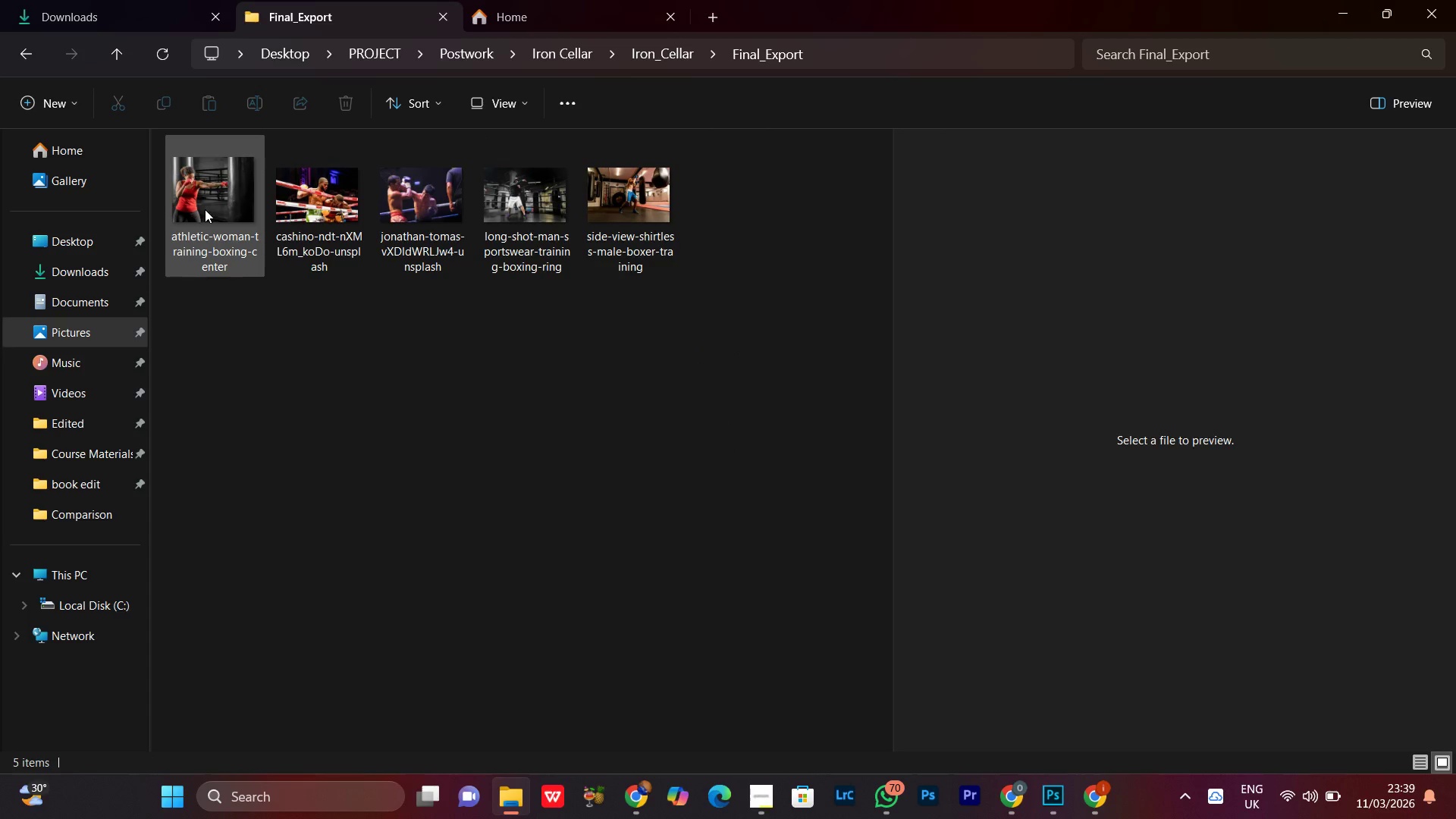 
left_click([206, 200])
 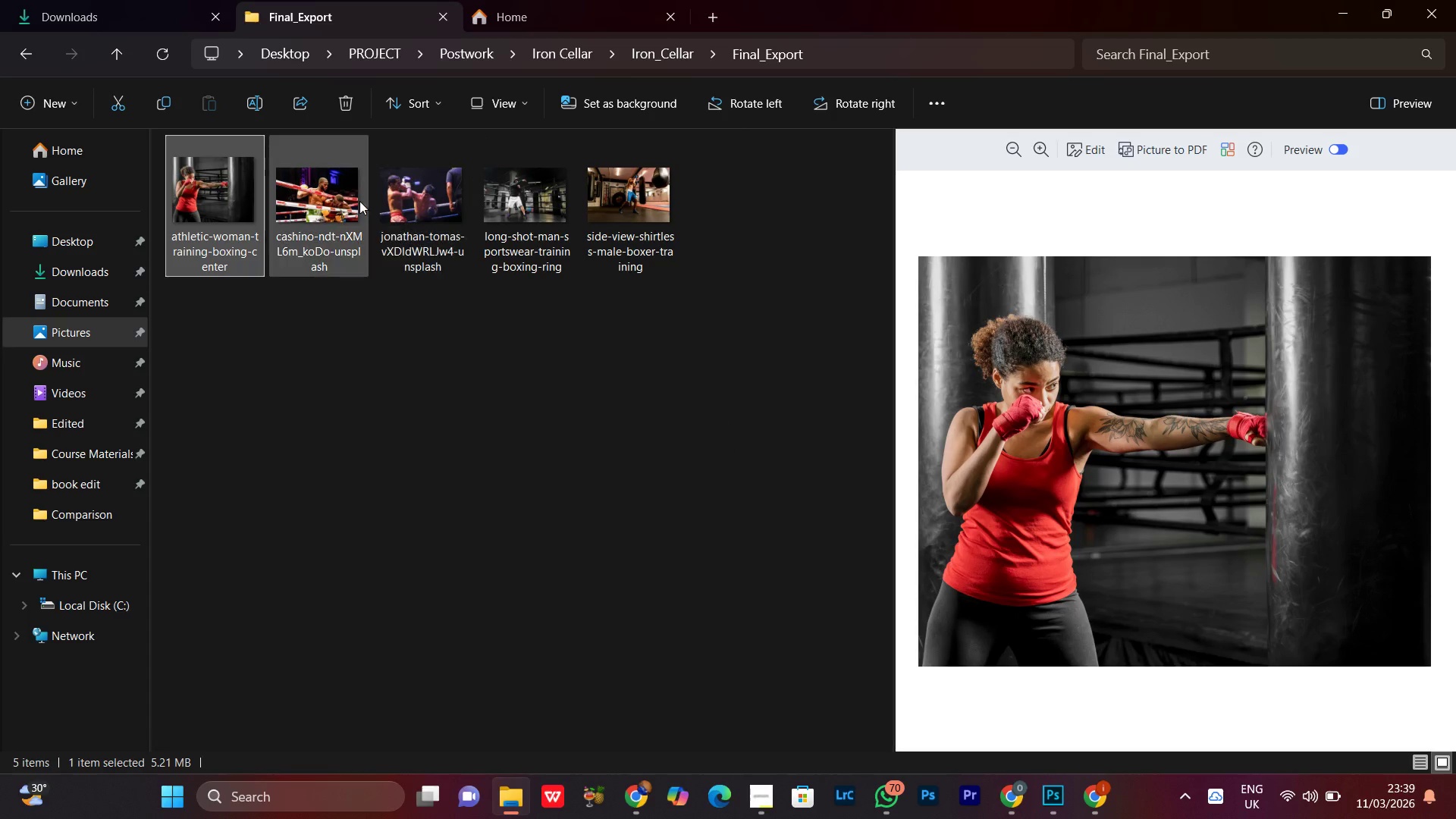 
left_click([326, 196])
 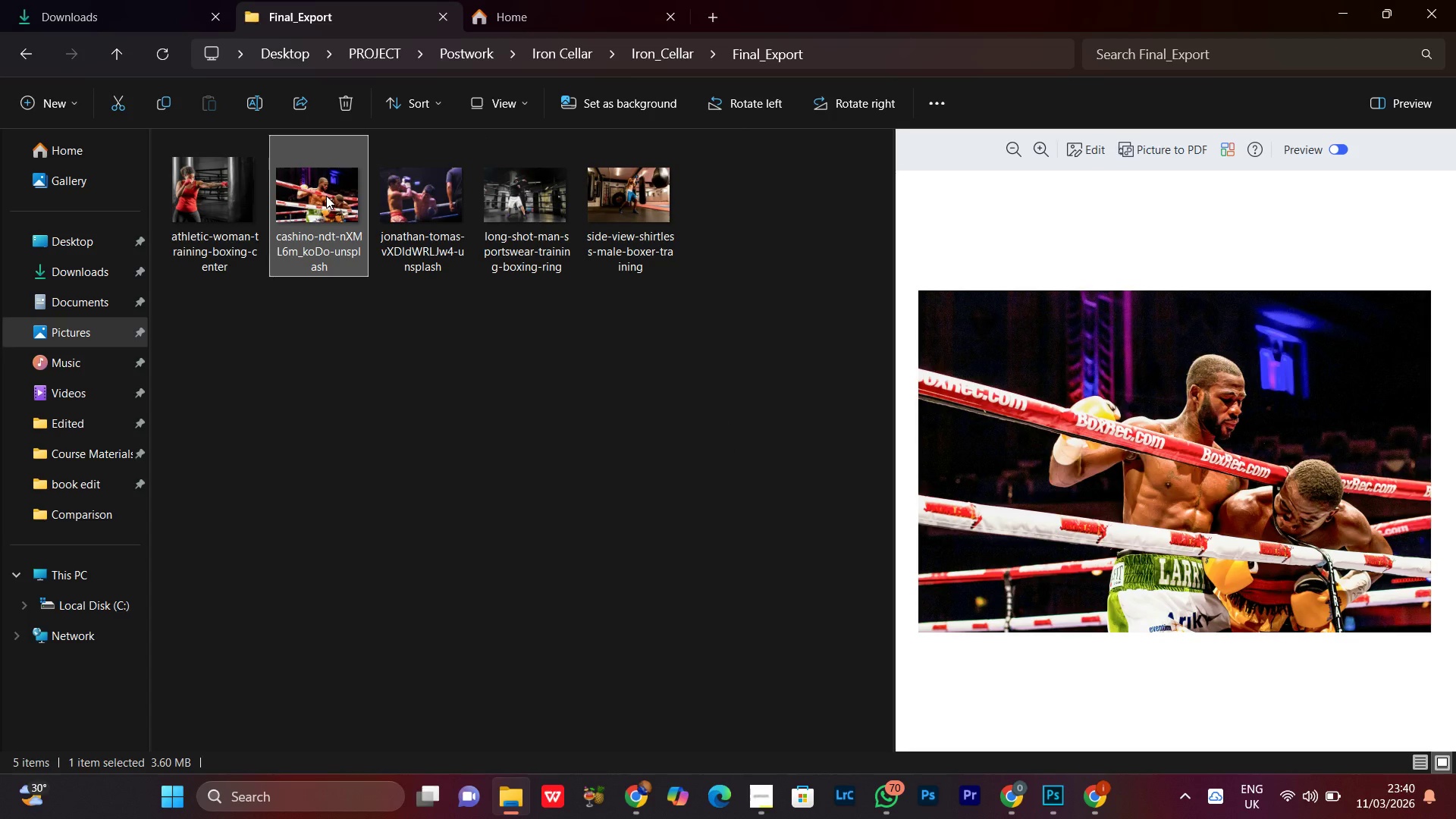 
right_click([326, 196])
 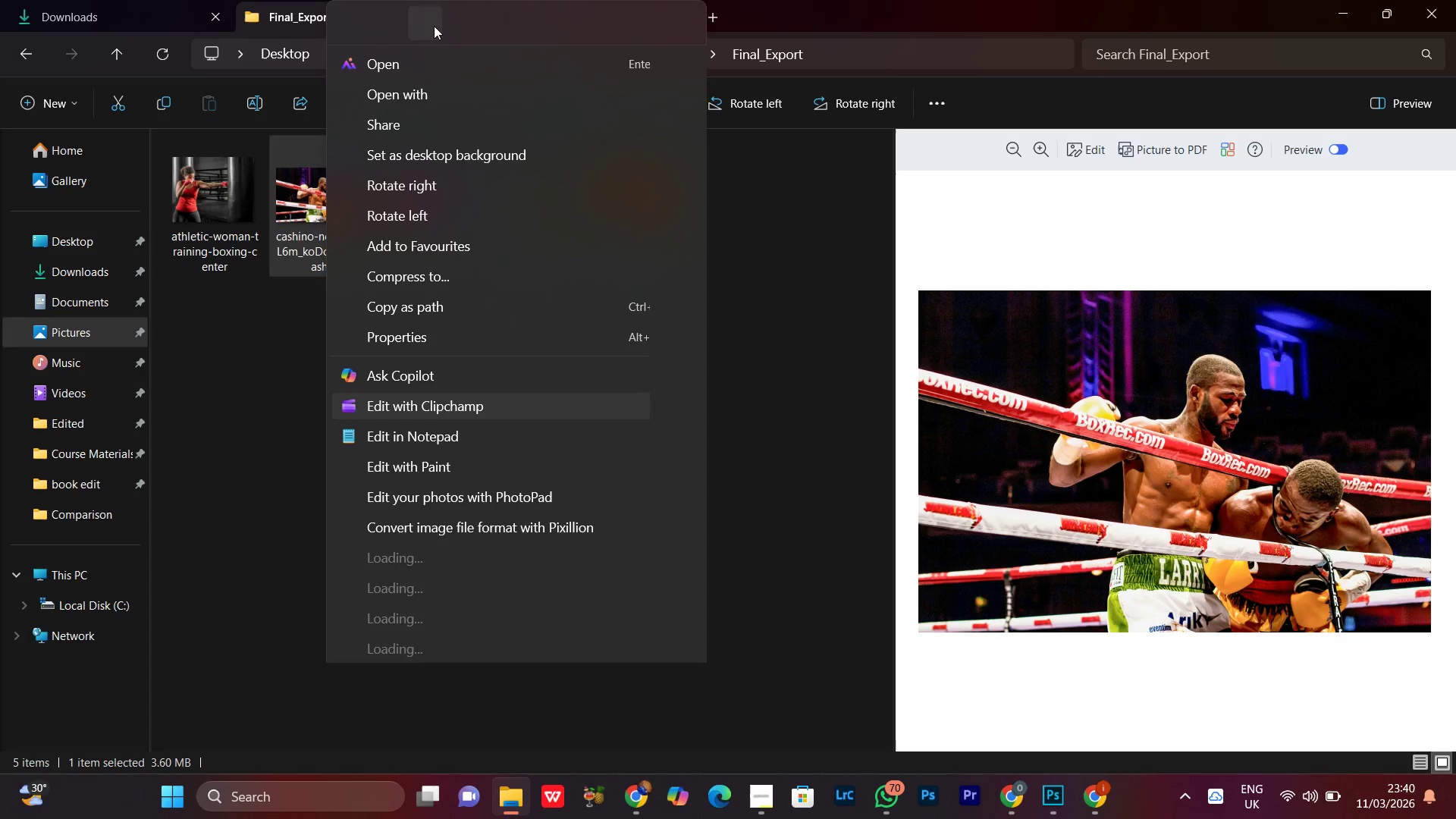 
left_click([433, 24])
 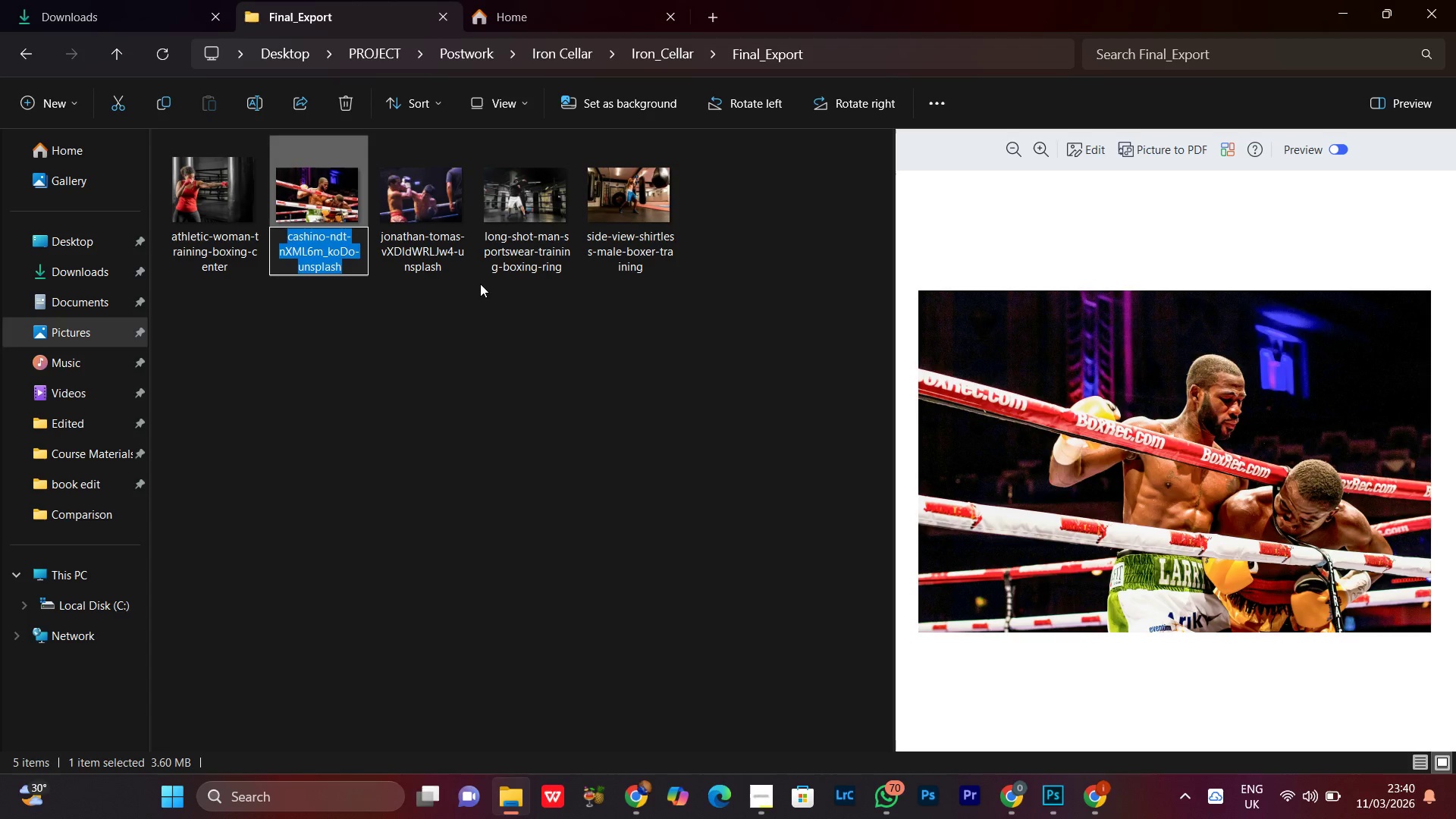 
key(Control+V)
 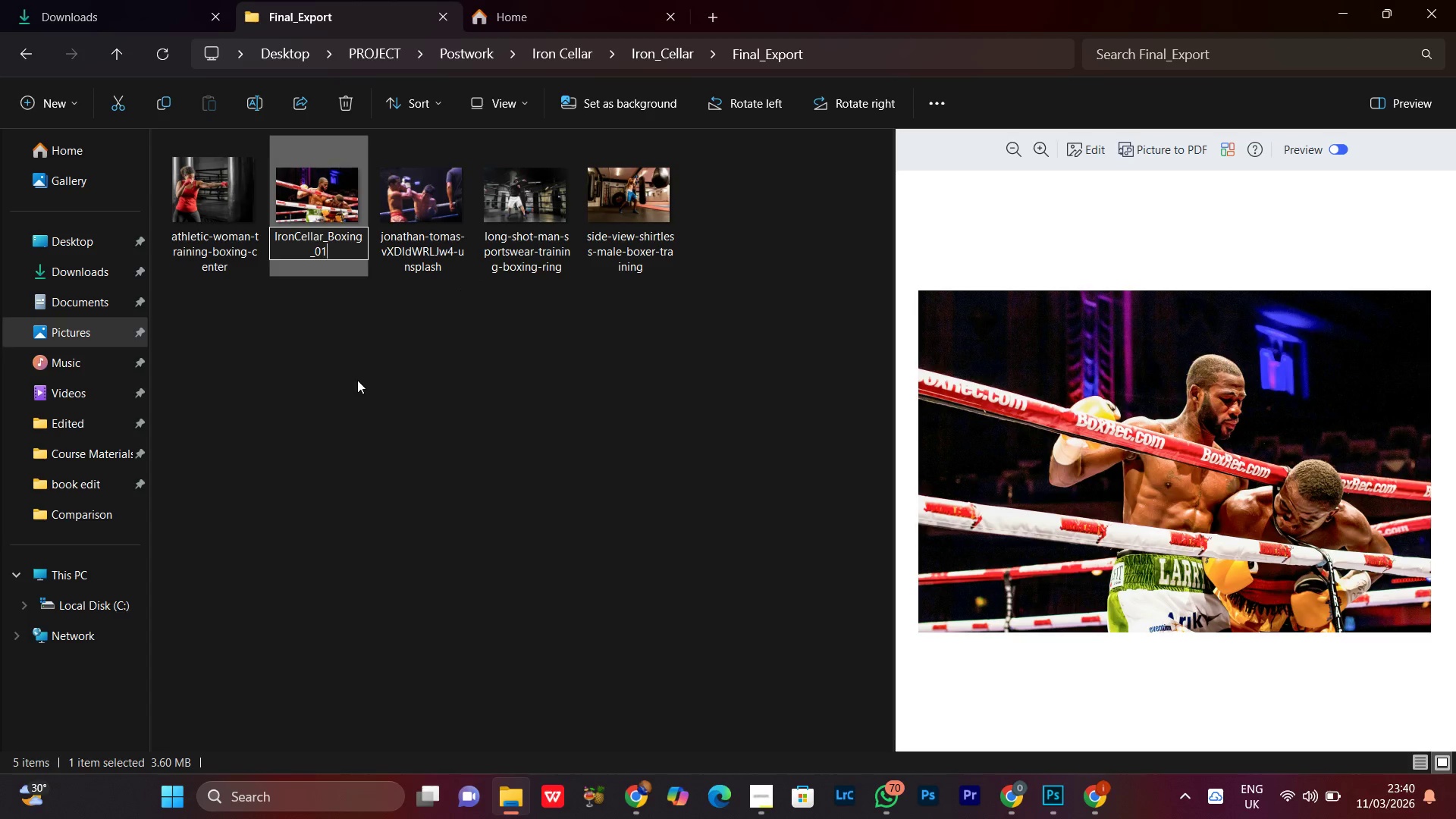 
left_click([357, 380])
 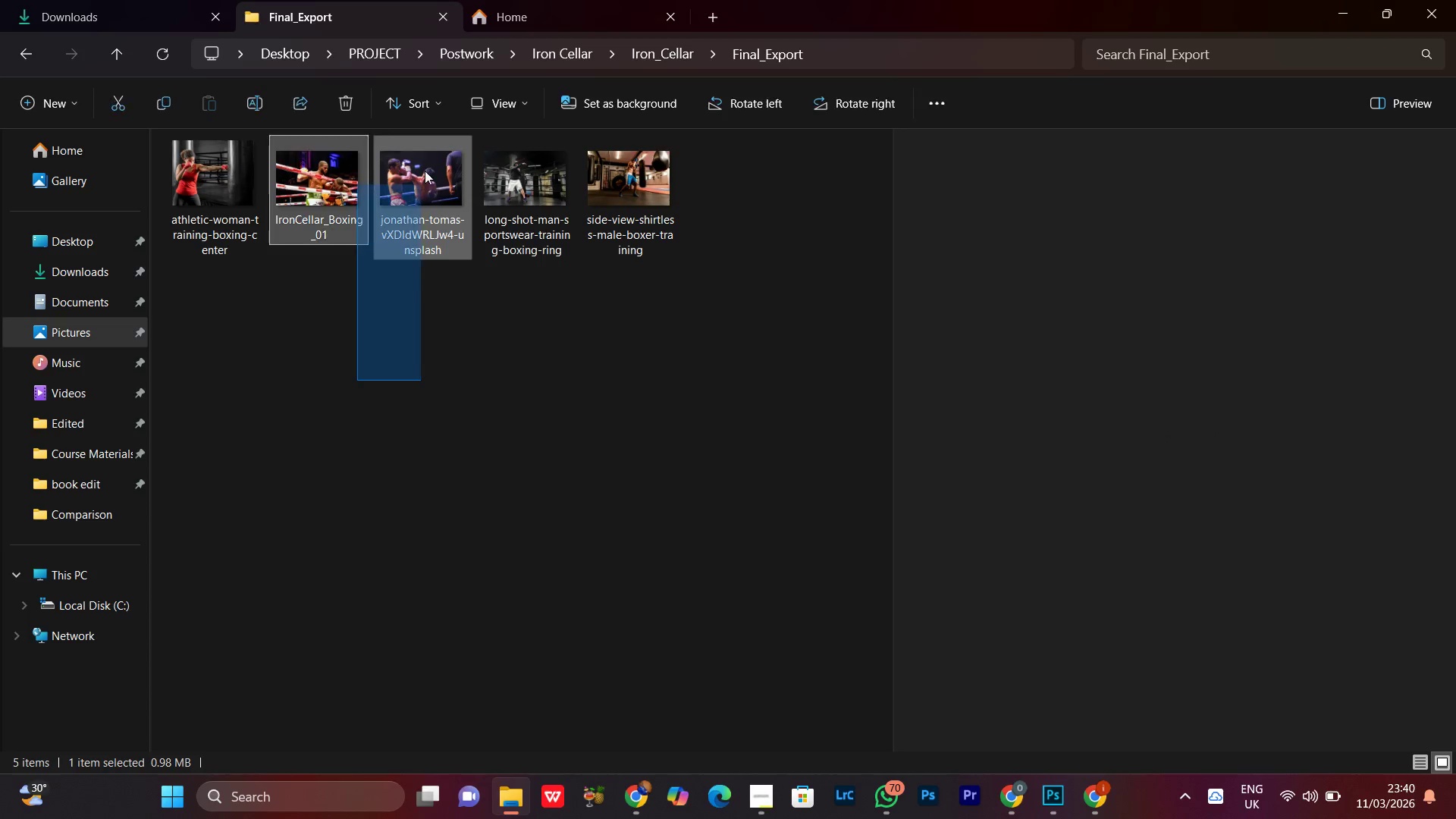 
left_click([412, 359])
 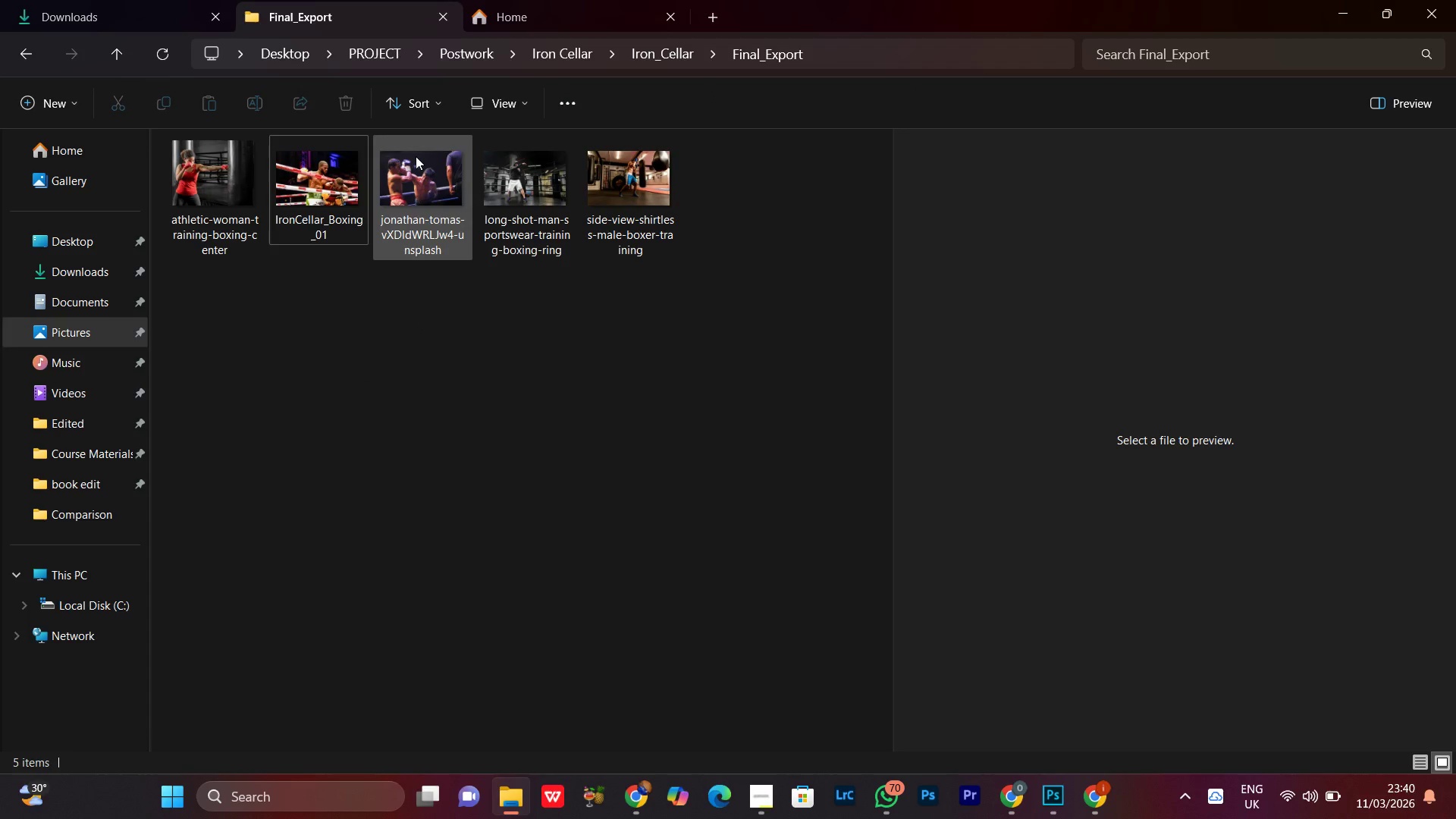 
left_click([417, 152])
 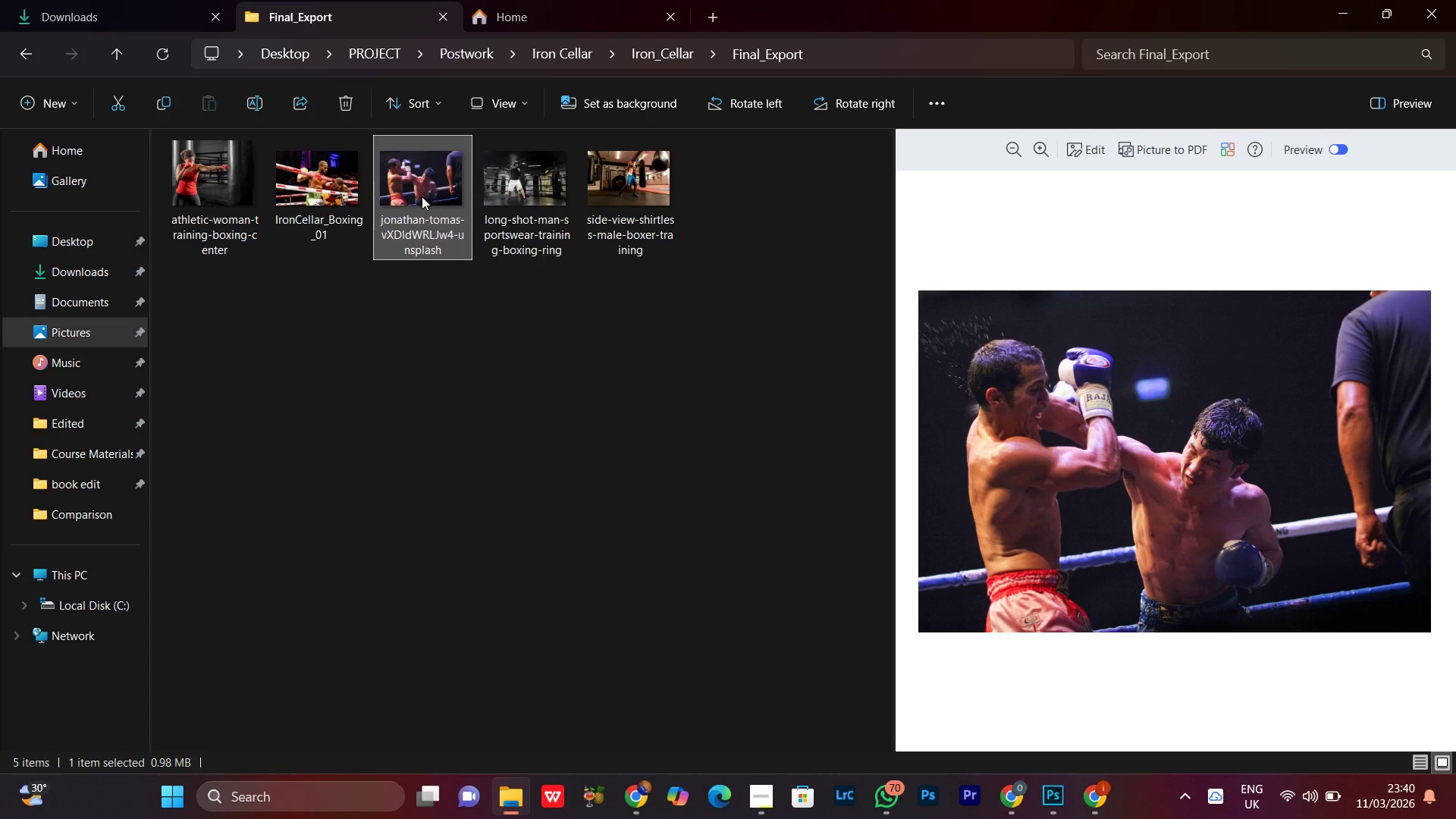 
right_click([422, 195])
 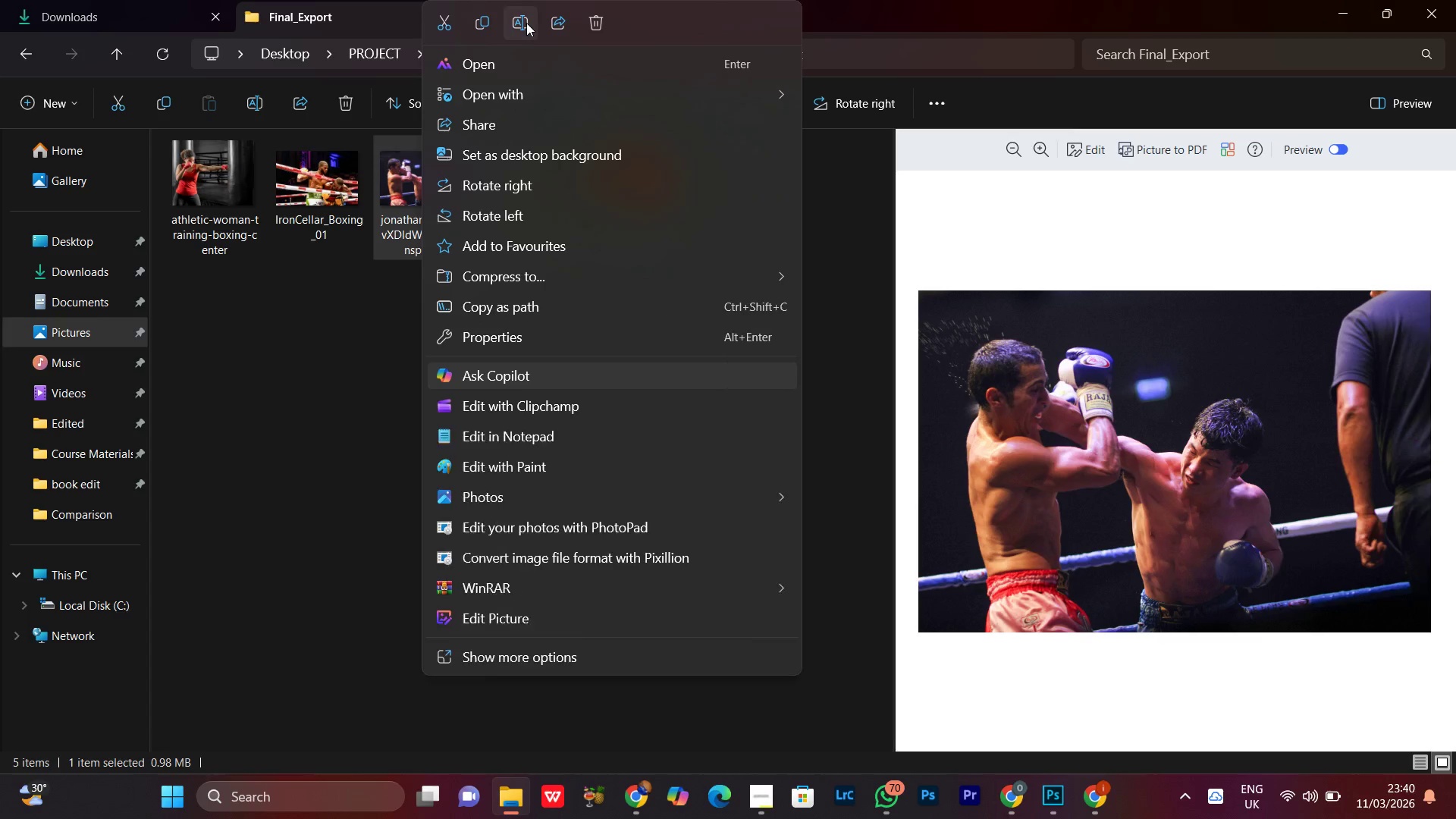 
left_click([526, 23])
 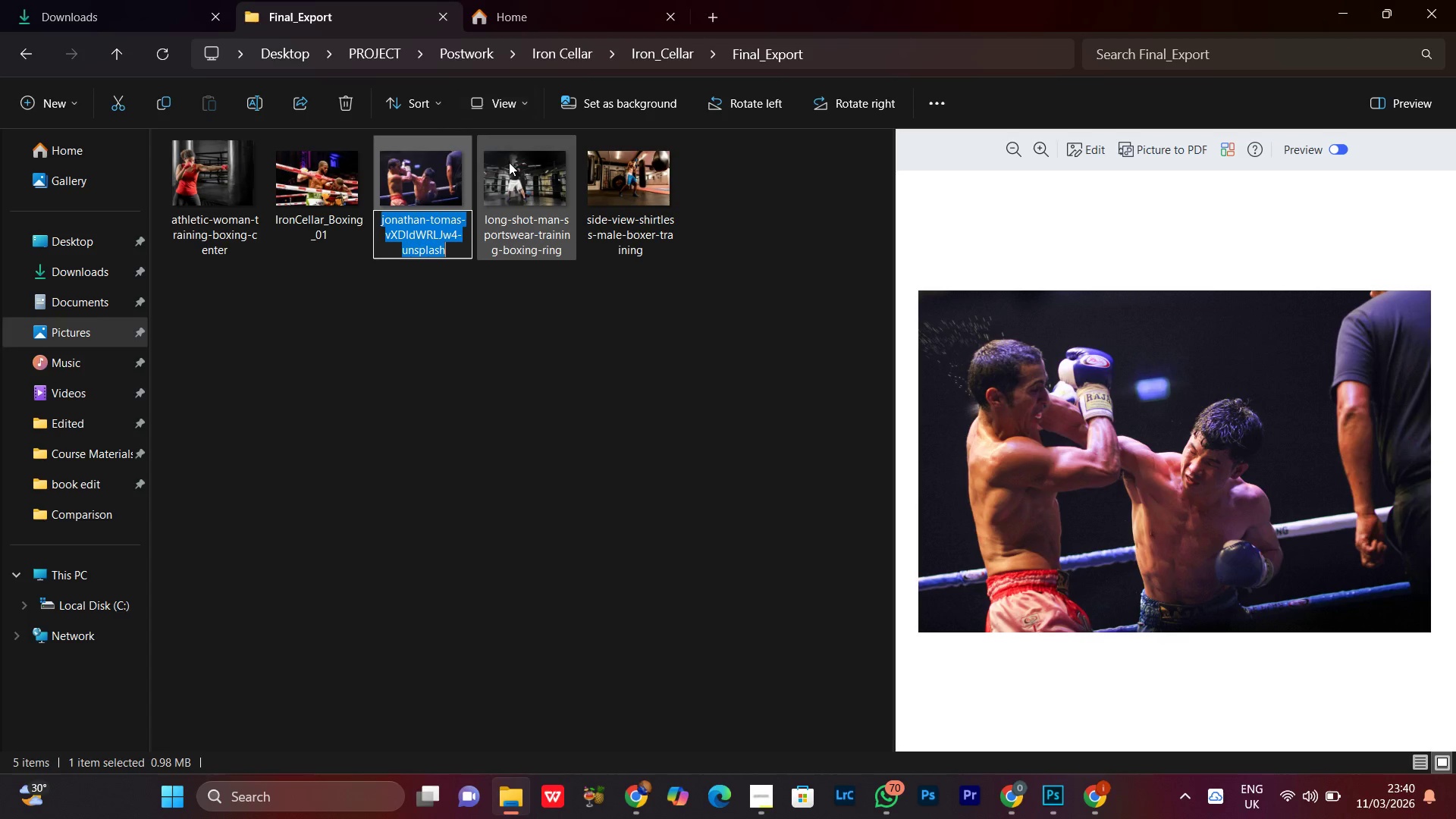 
key(Control+V)
 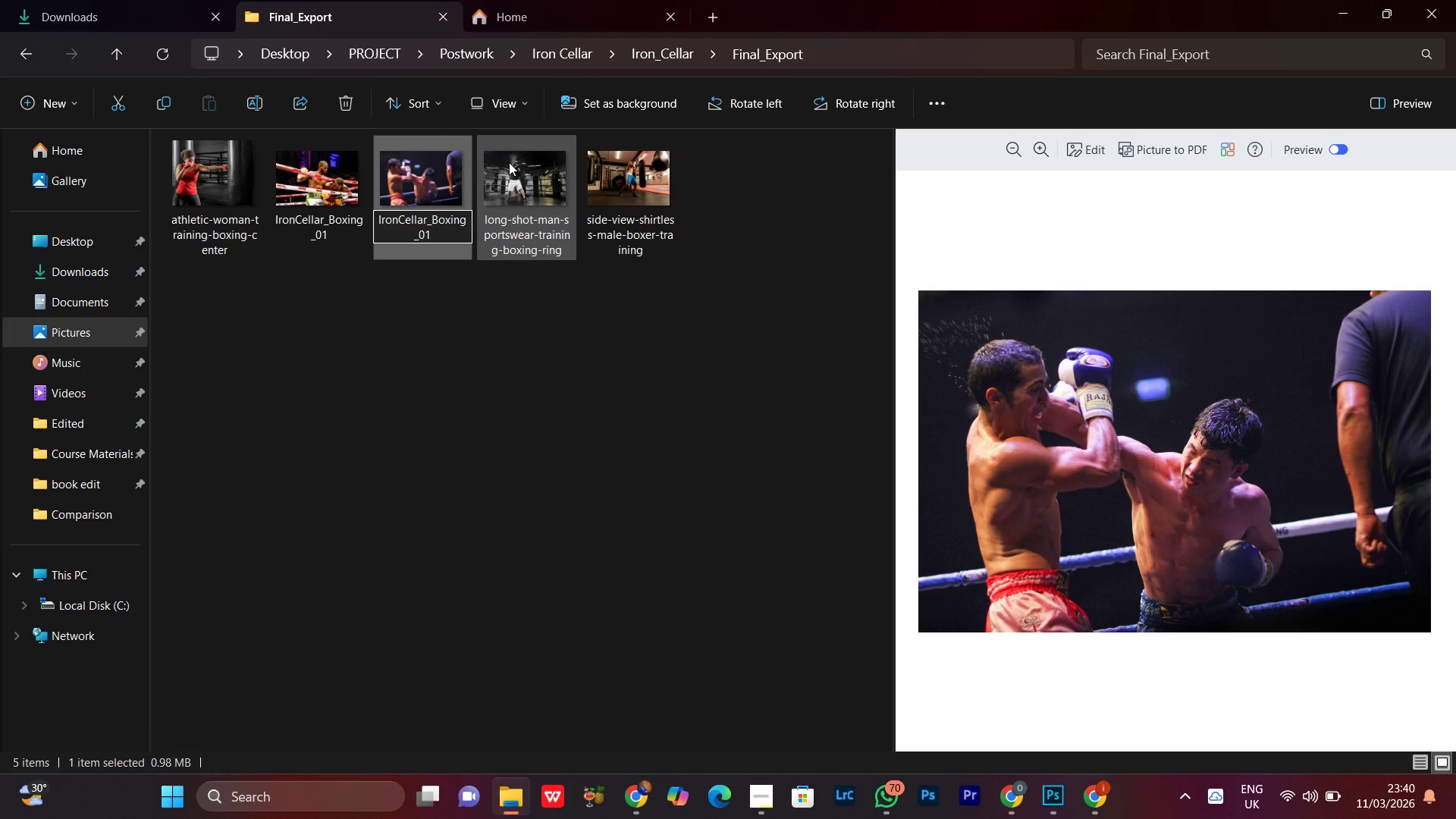 
key(Backspace)
 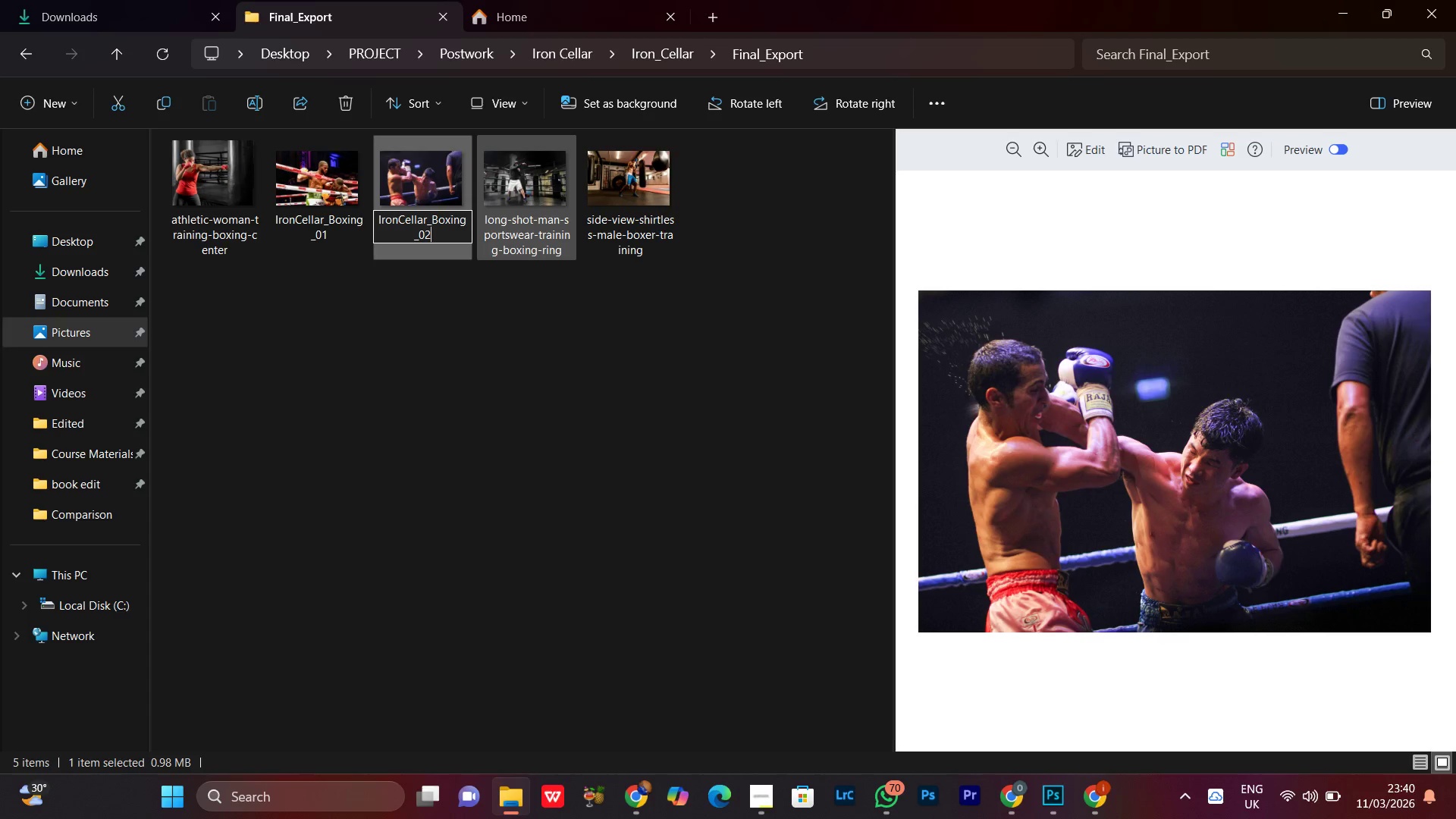 
key(2)
 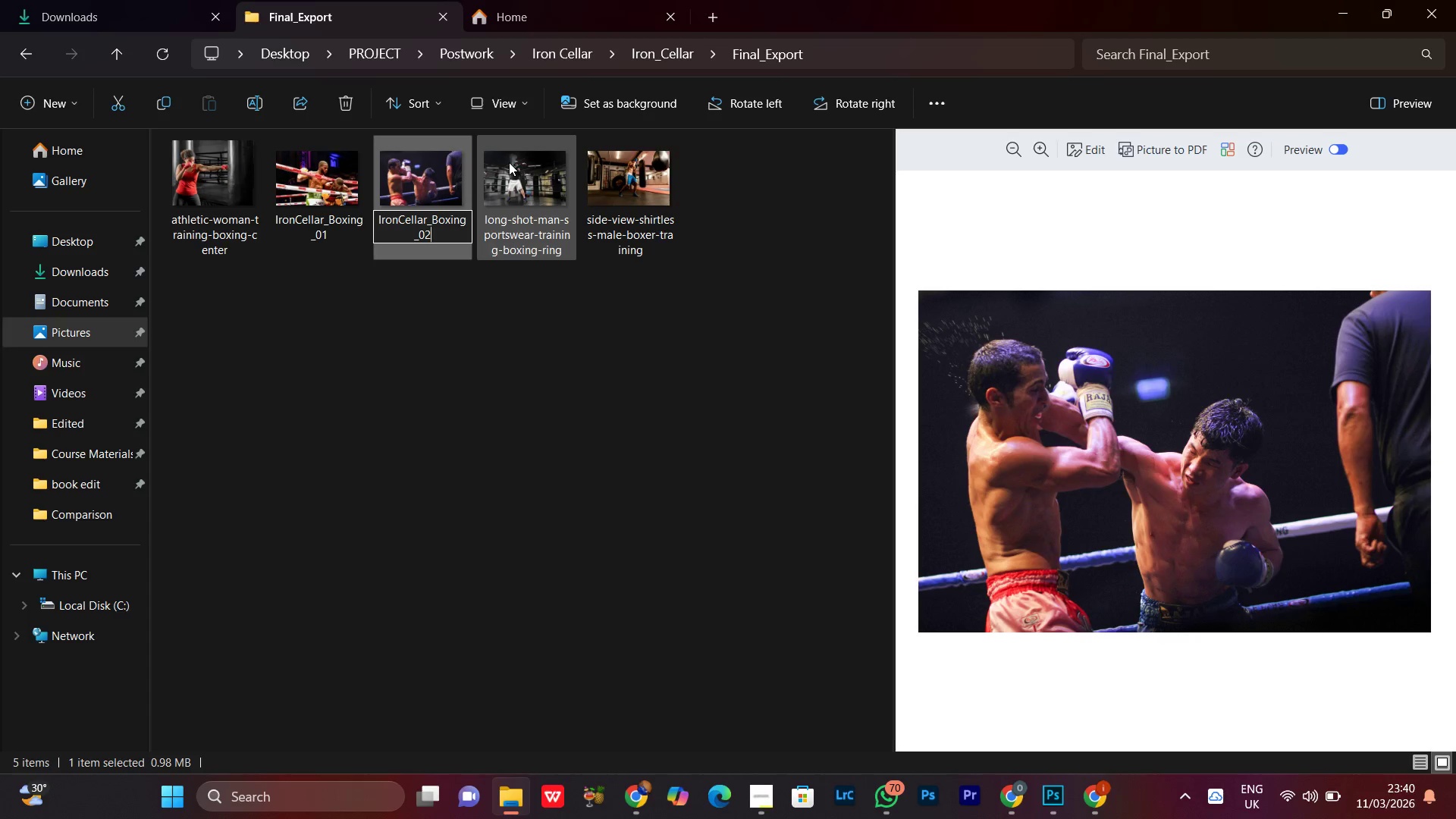 
key(Enter)
 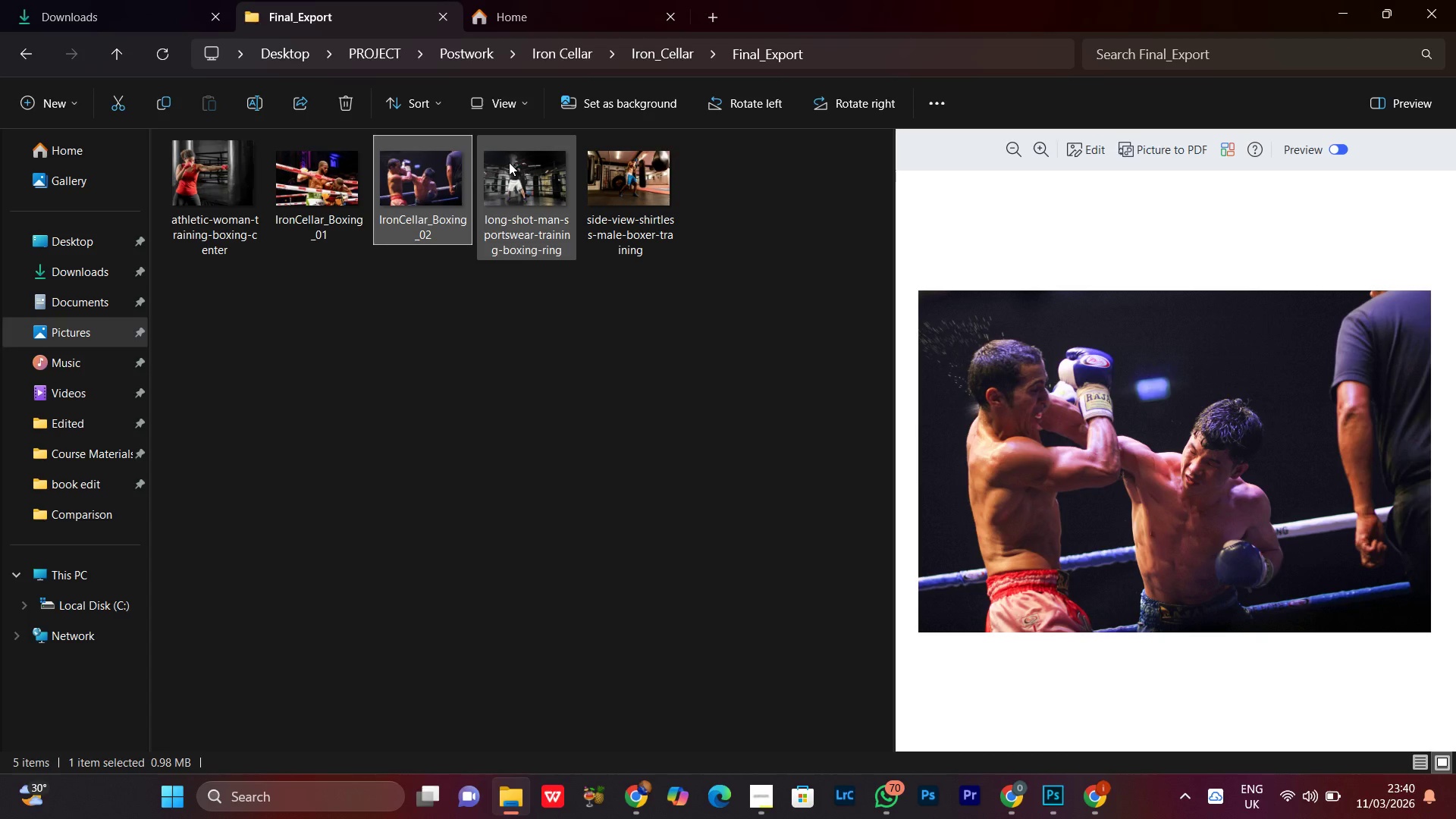 
wait(16.12)
 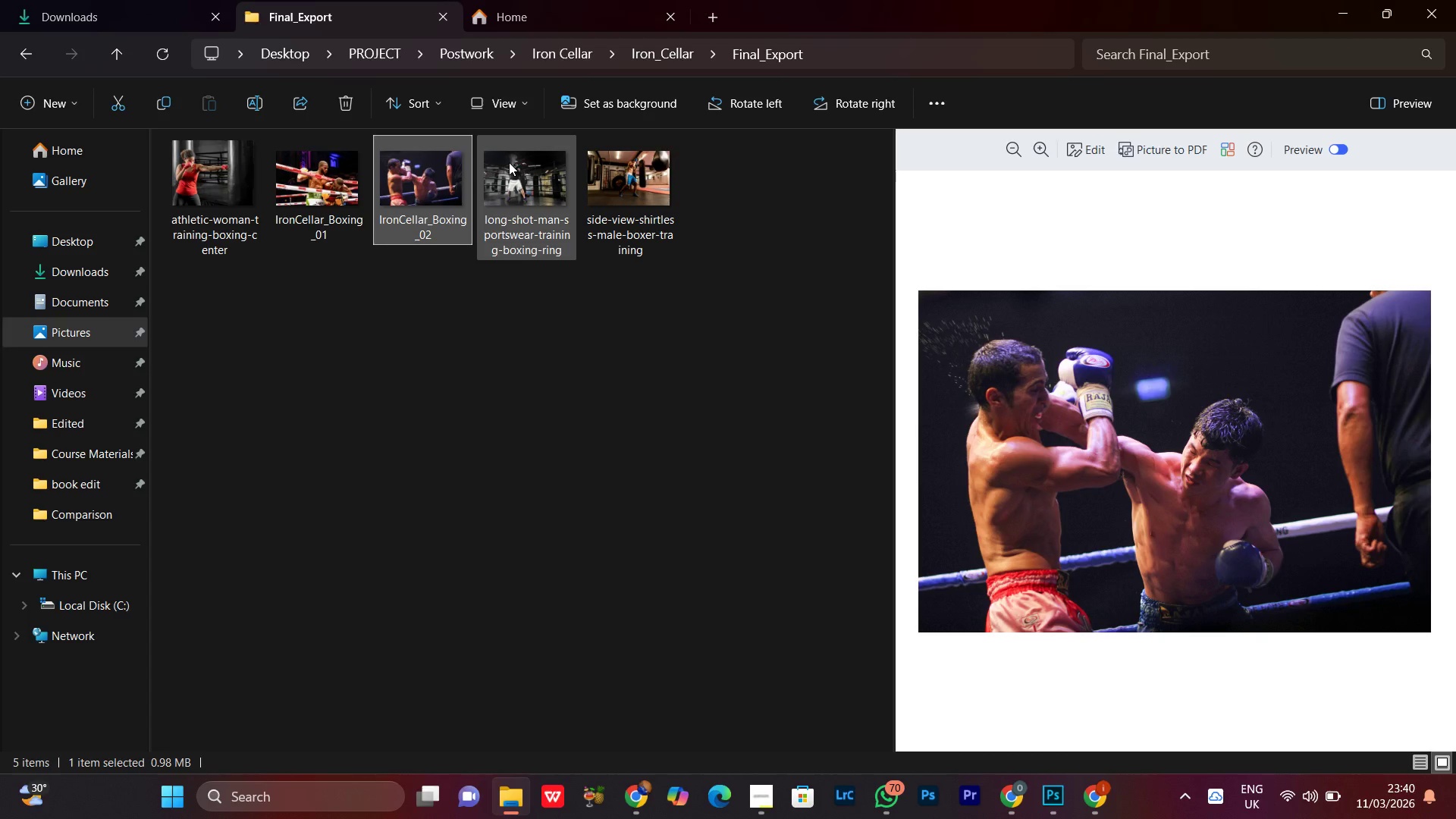 
left_click([549, 218])
 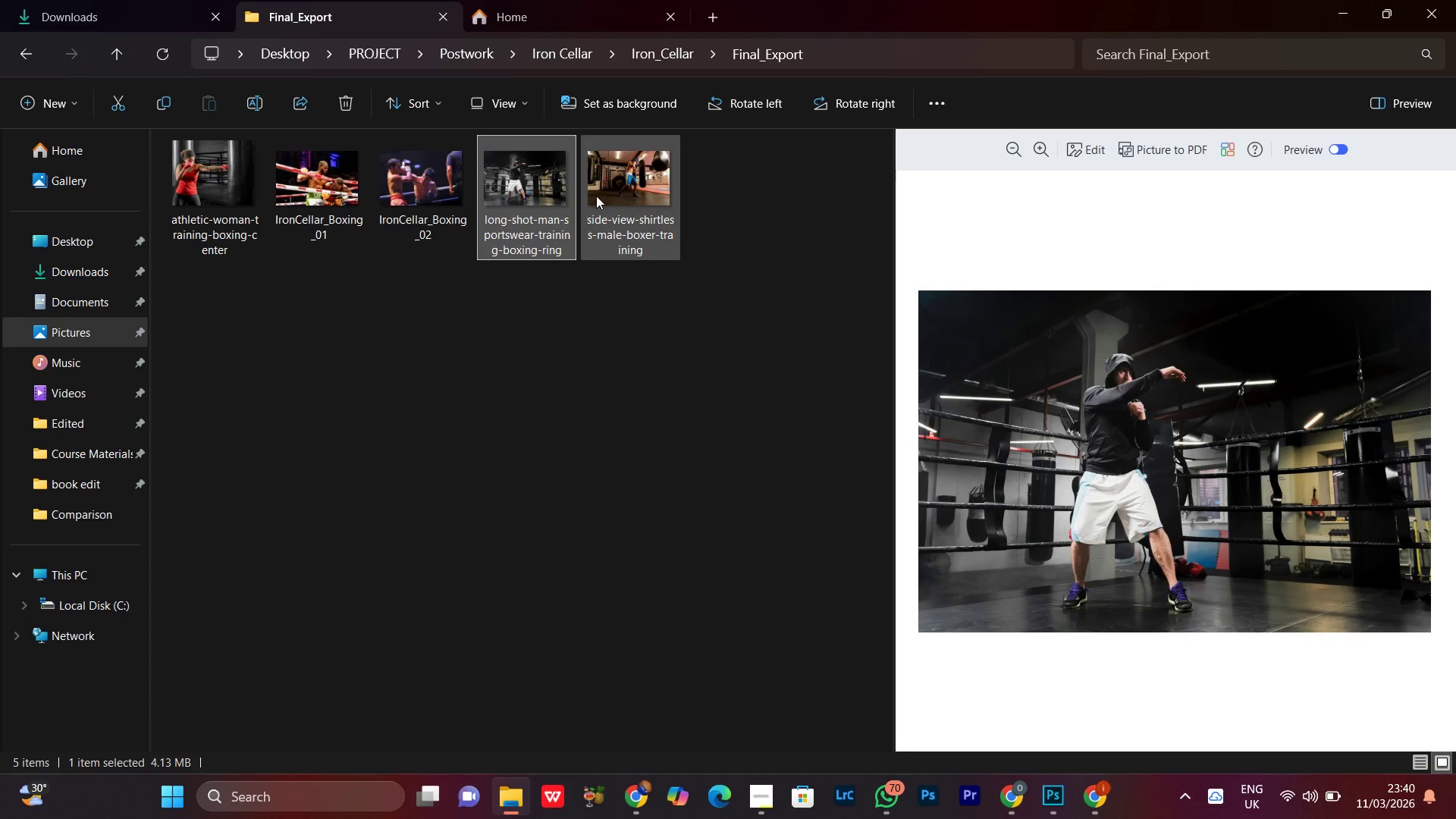 
left_click([596, 196])
 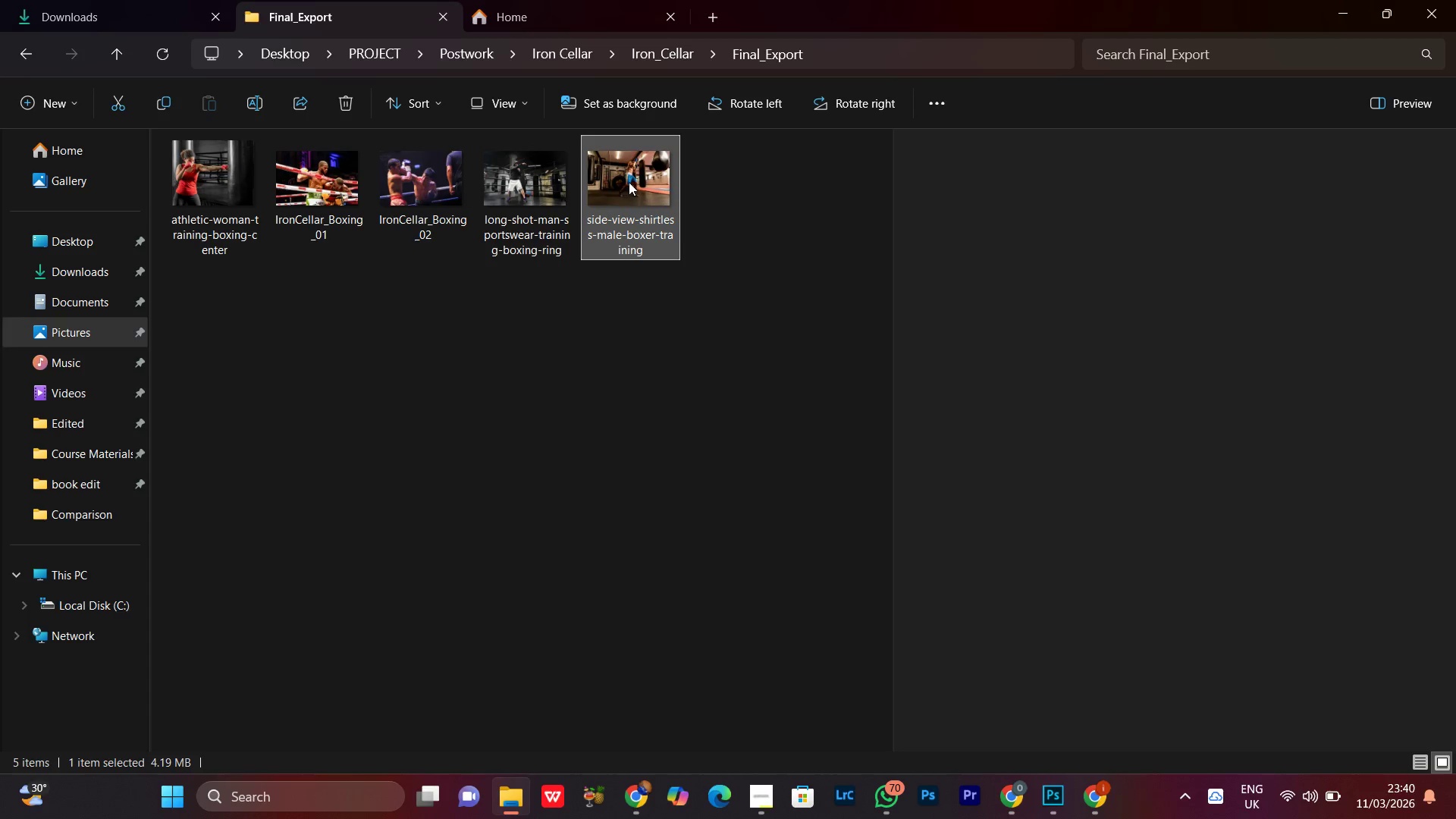 
right_click([629, 182])
 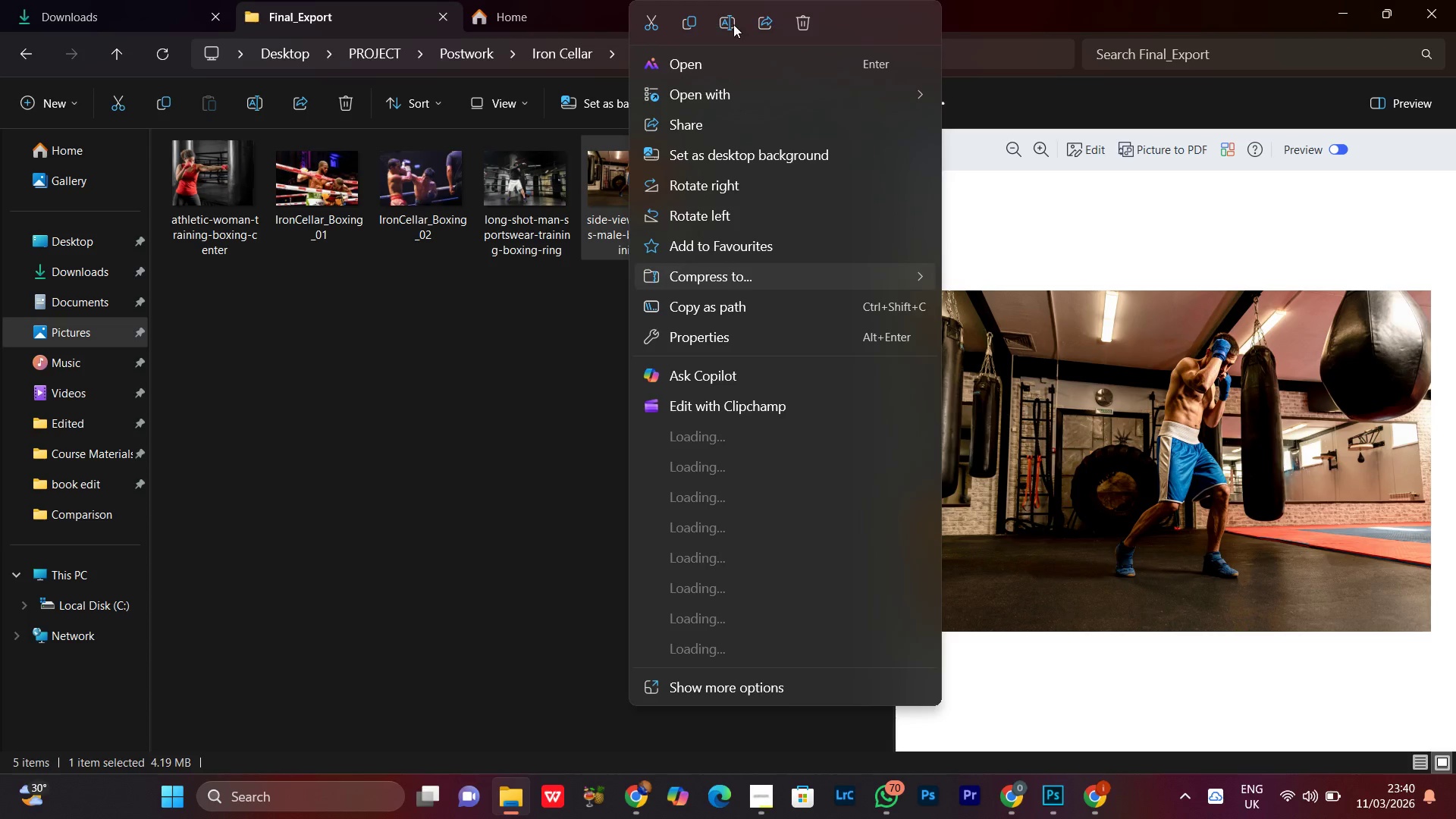 
left_click([733, 22])
 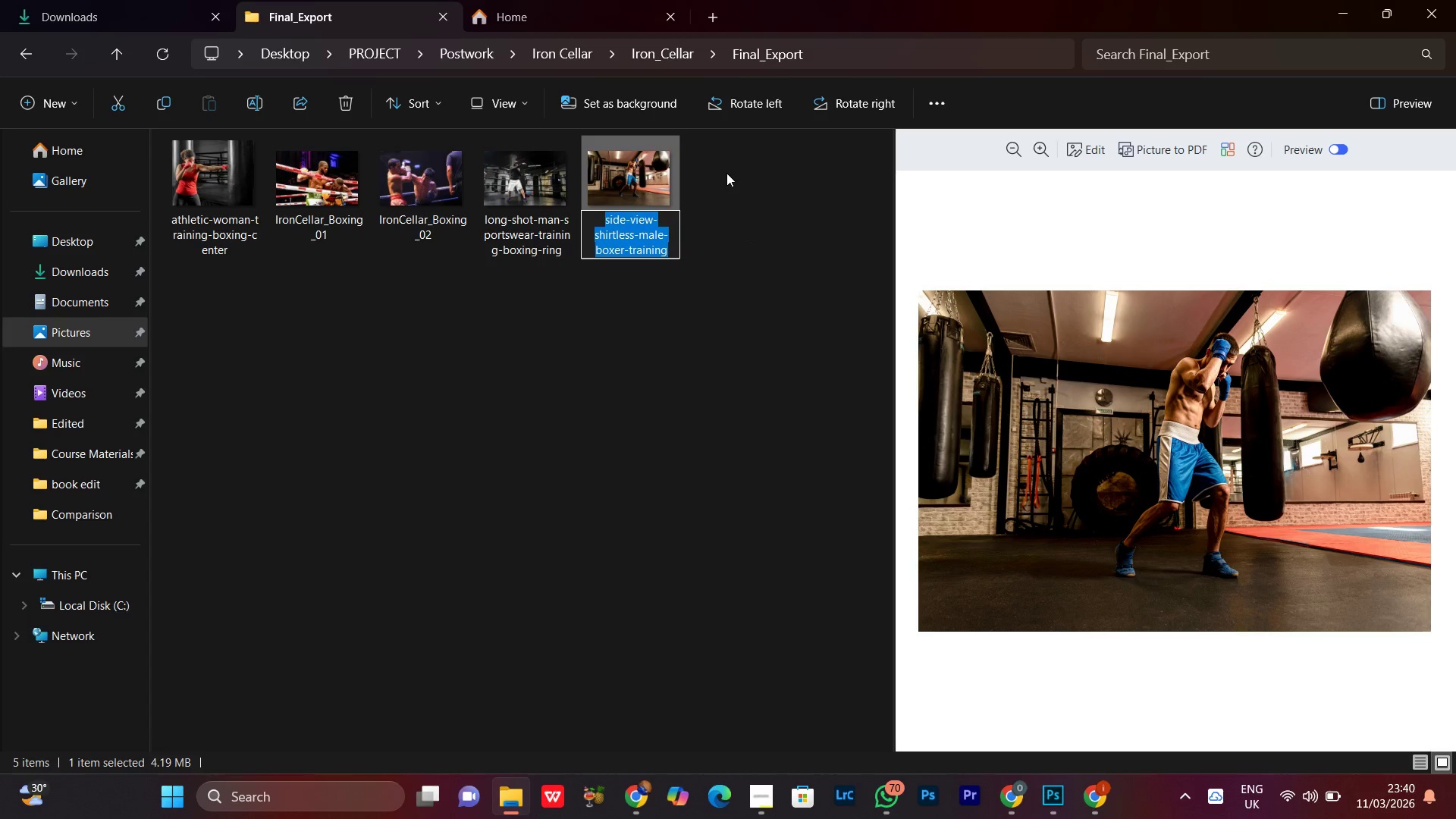 
key(Control+V)
 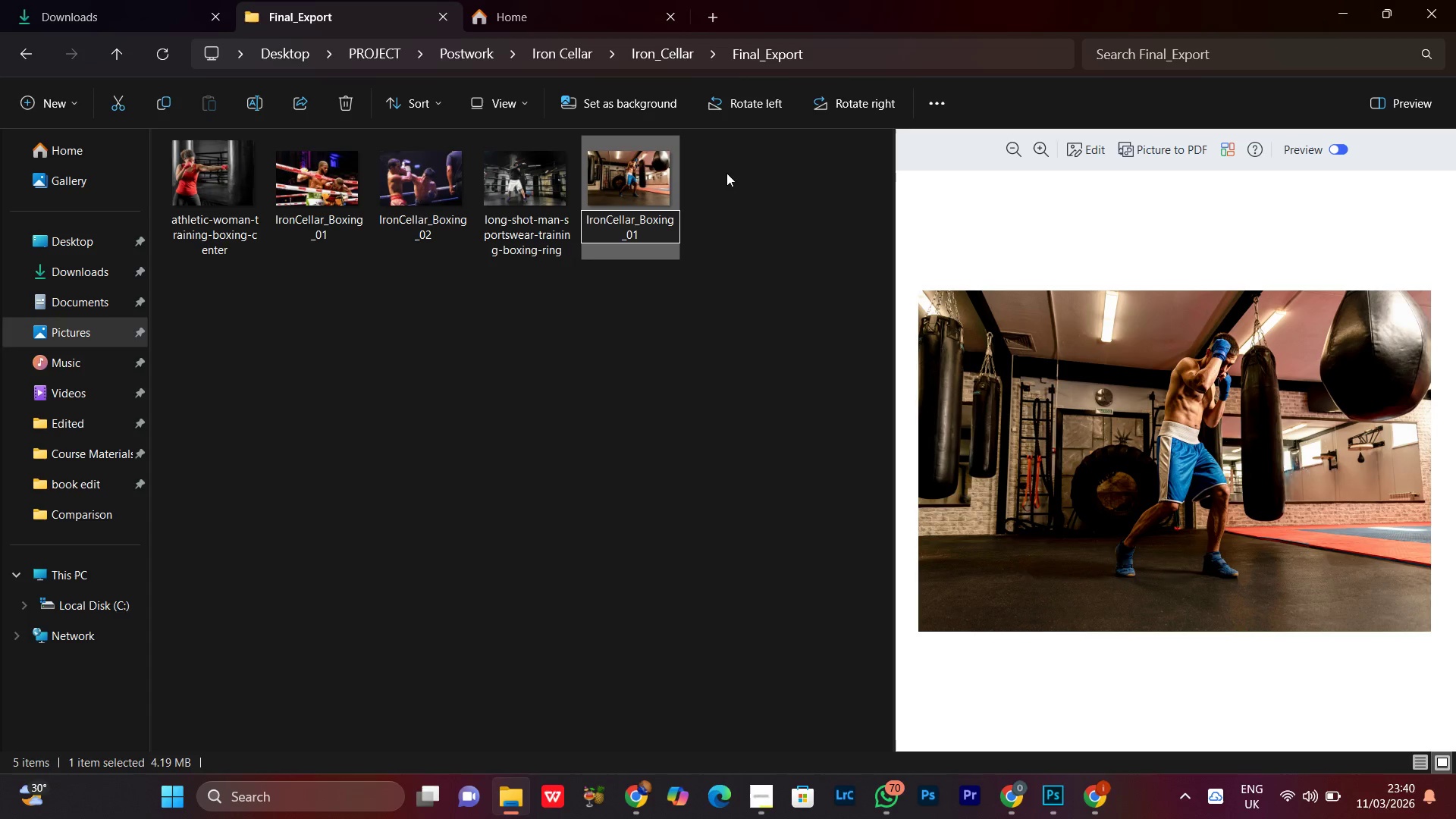 
key(Backspace)
 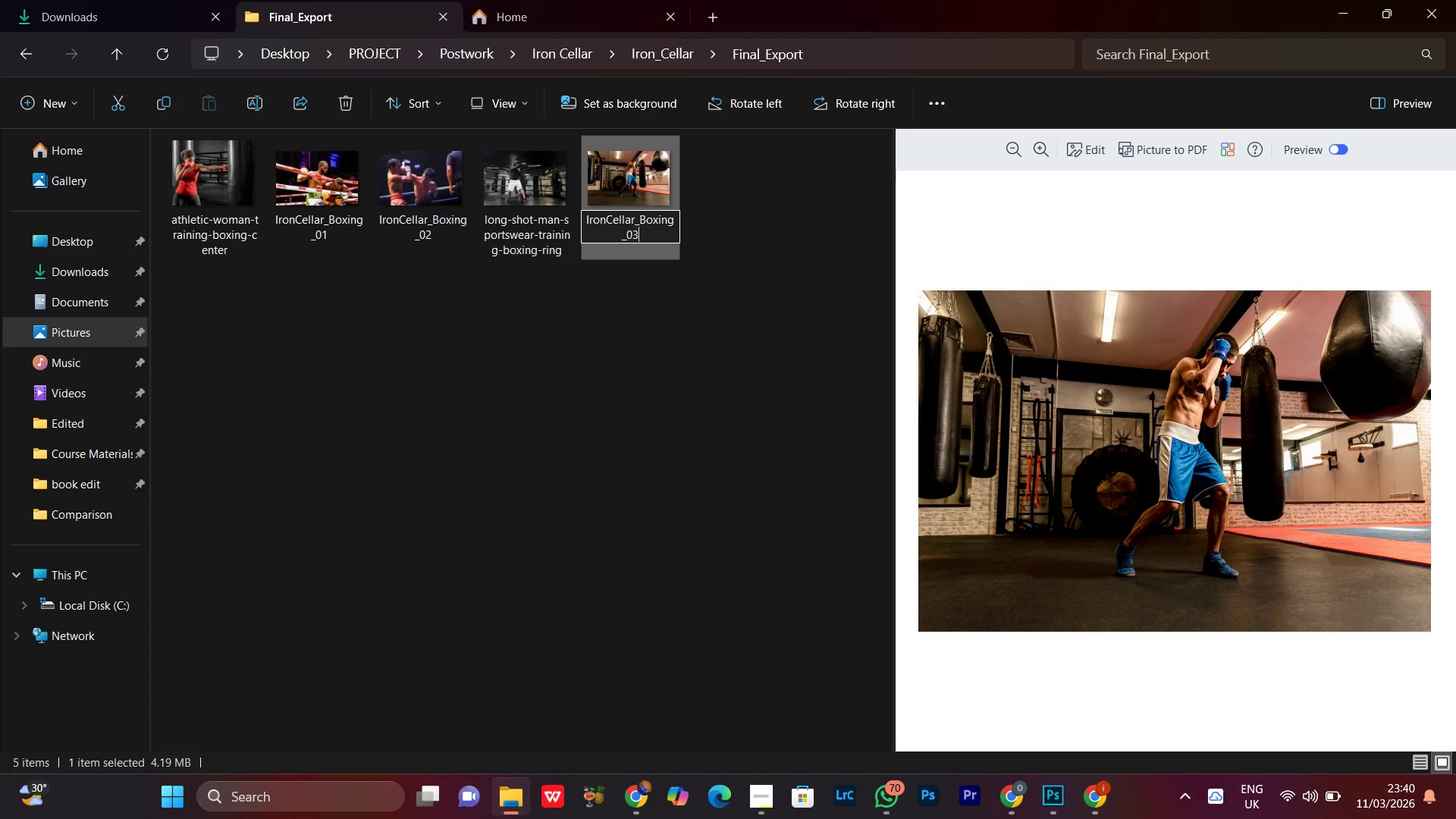 
key(3)
 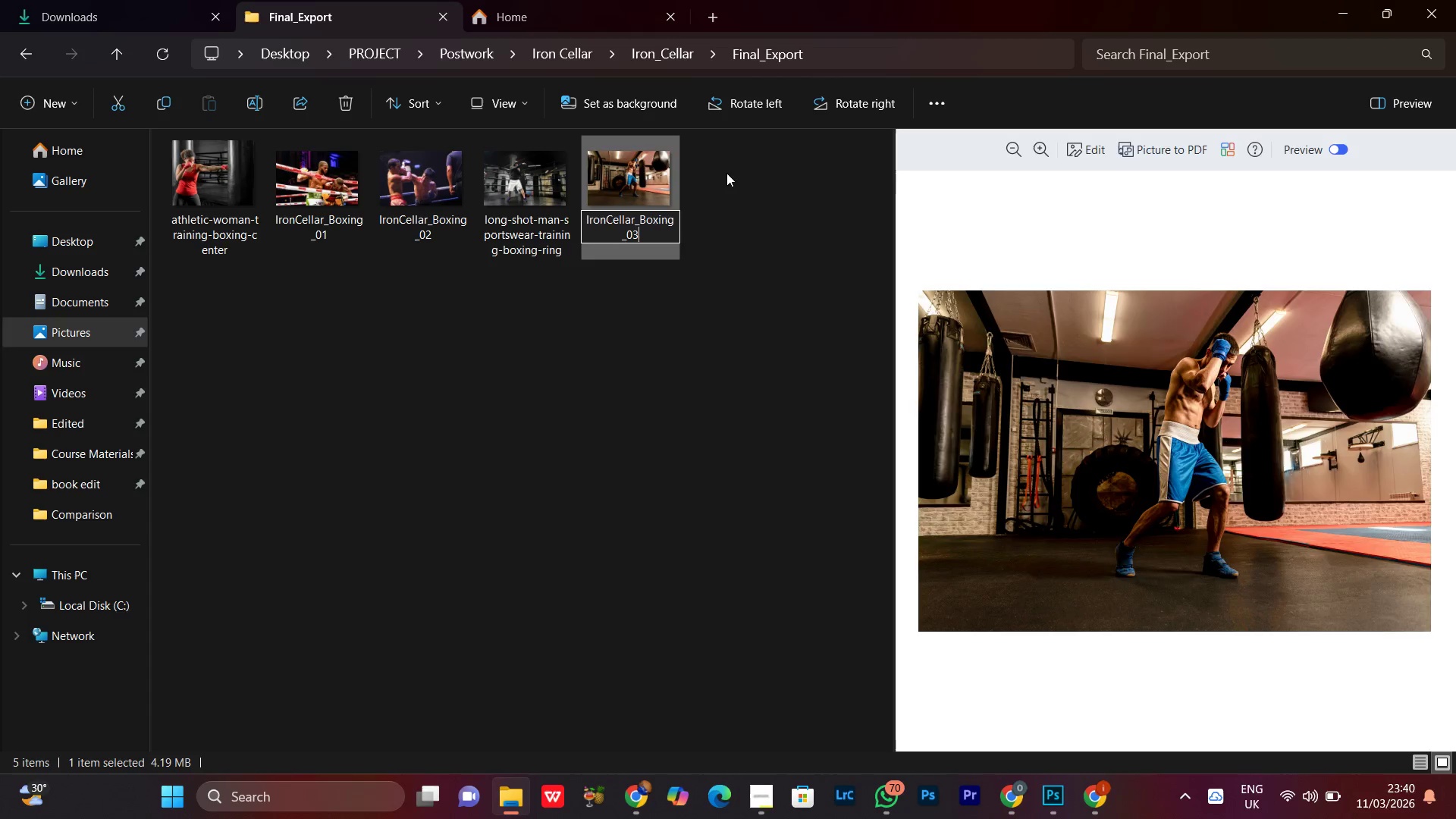 
key(Enter)
 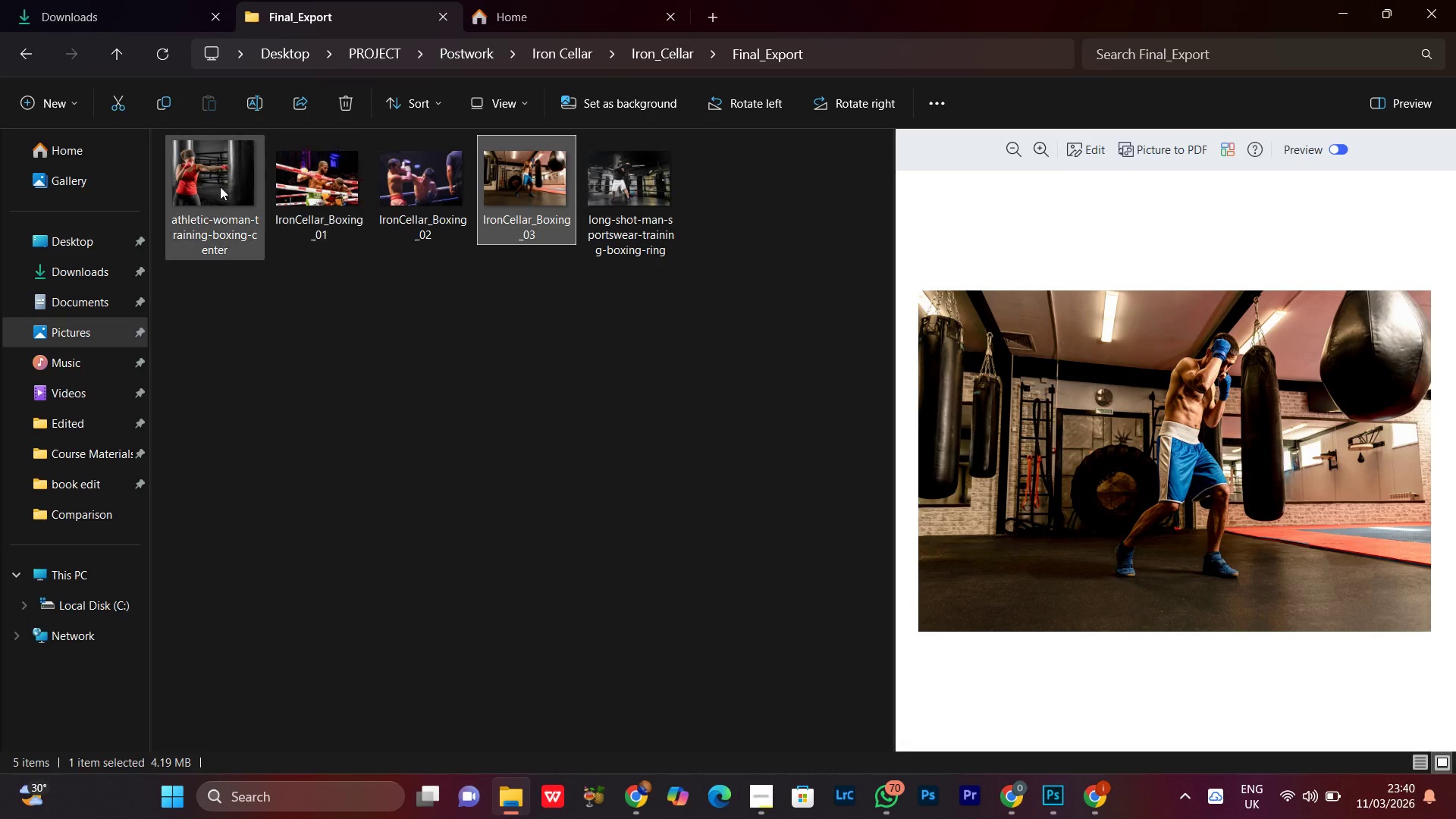 
left_click([212, 178])
 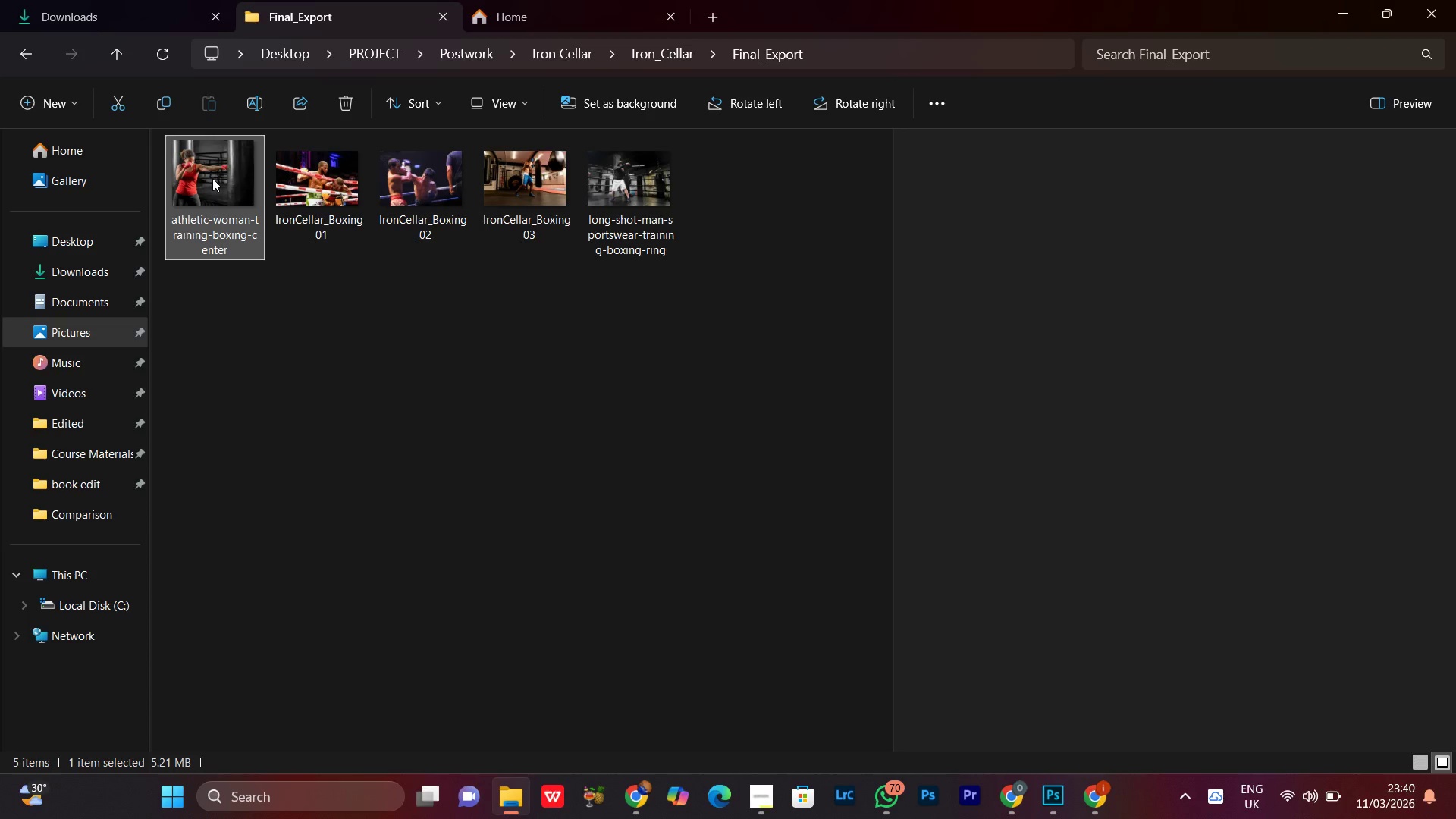 
right_click([212, 178])
 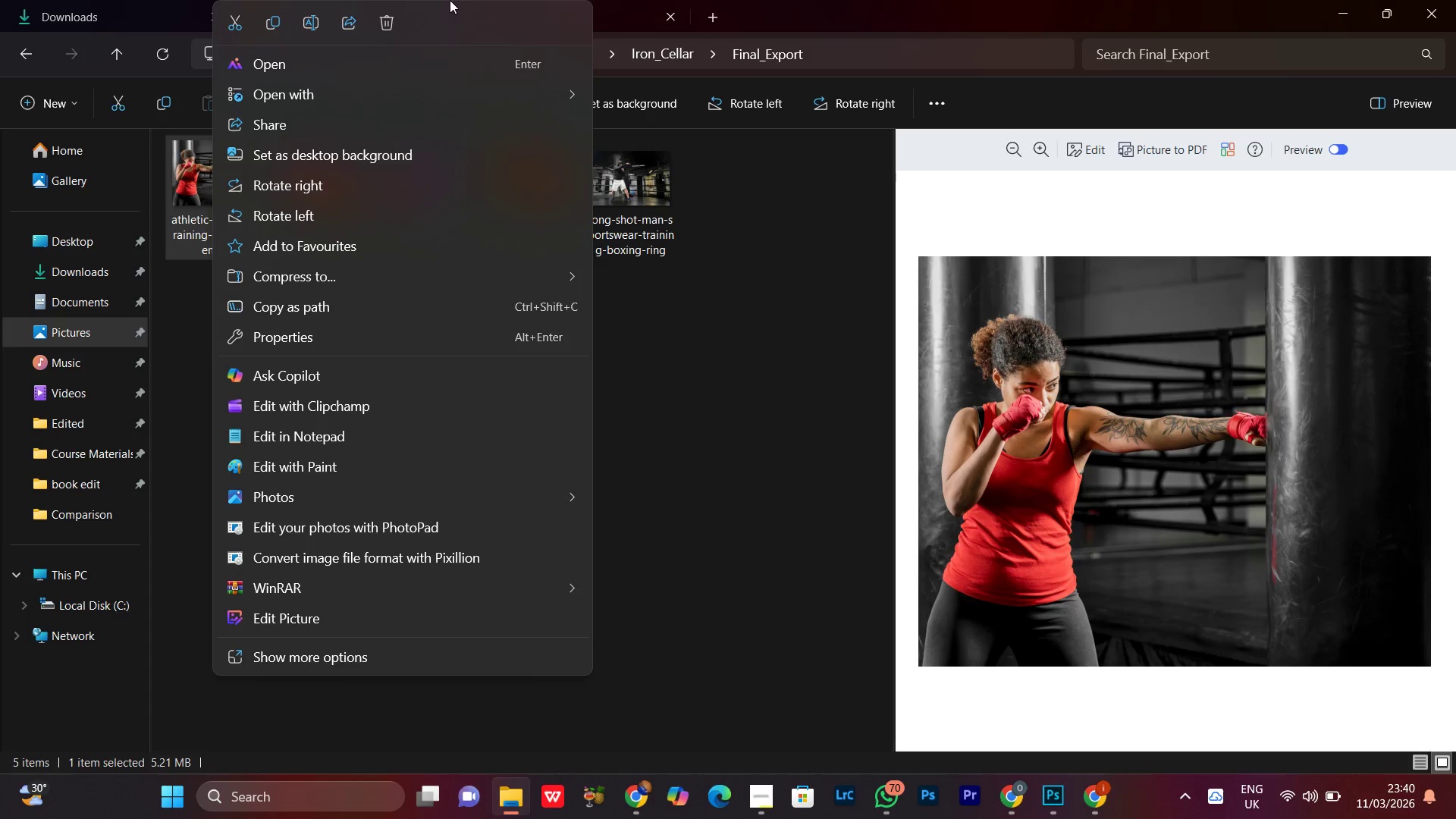 
left_click([303, 21])
 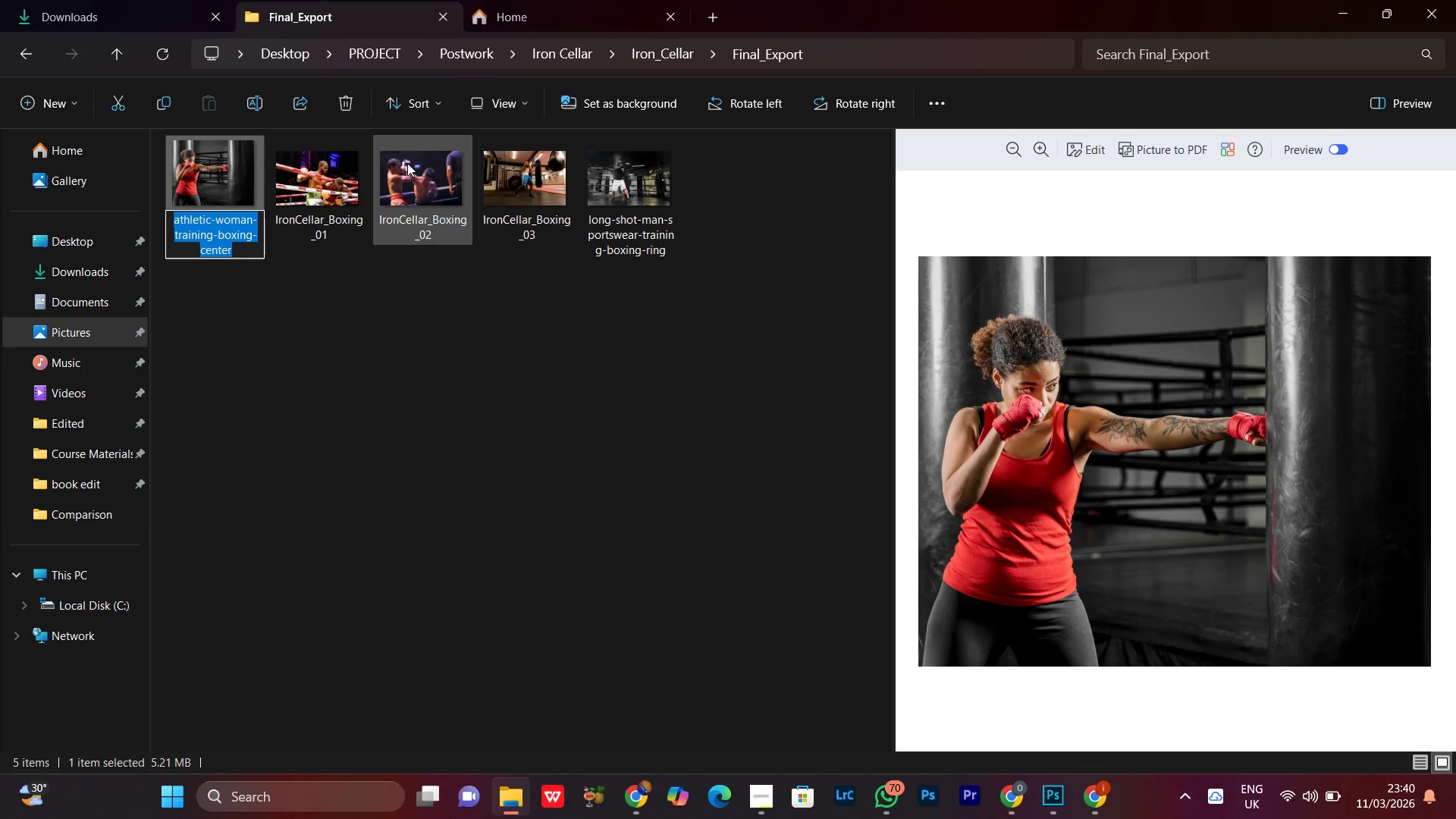 
key(Control+V)
 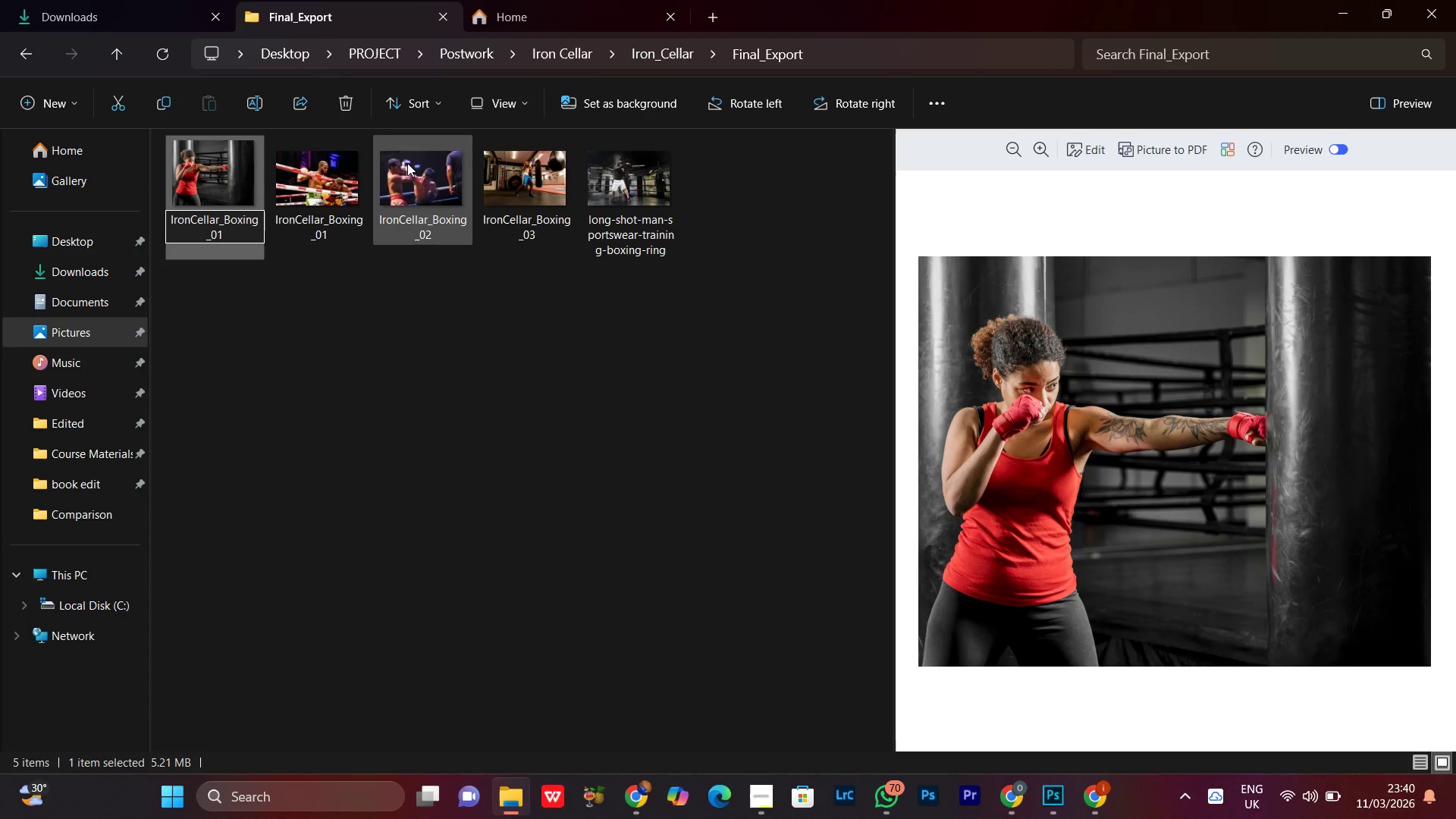 
key(Backspace)
 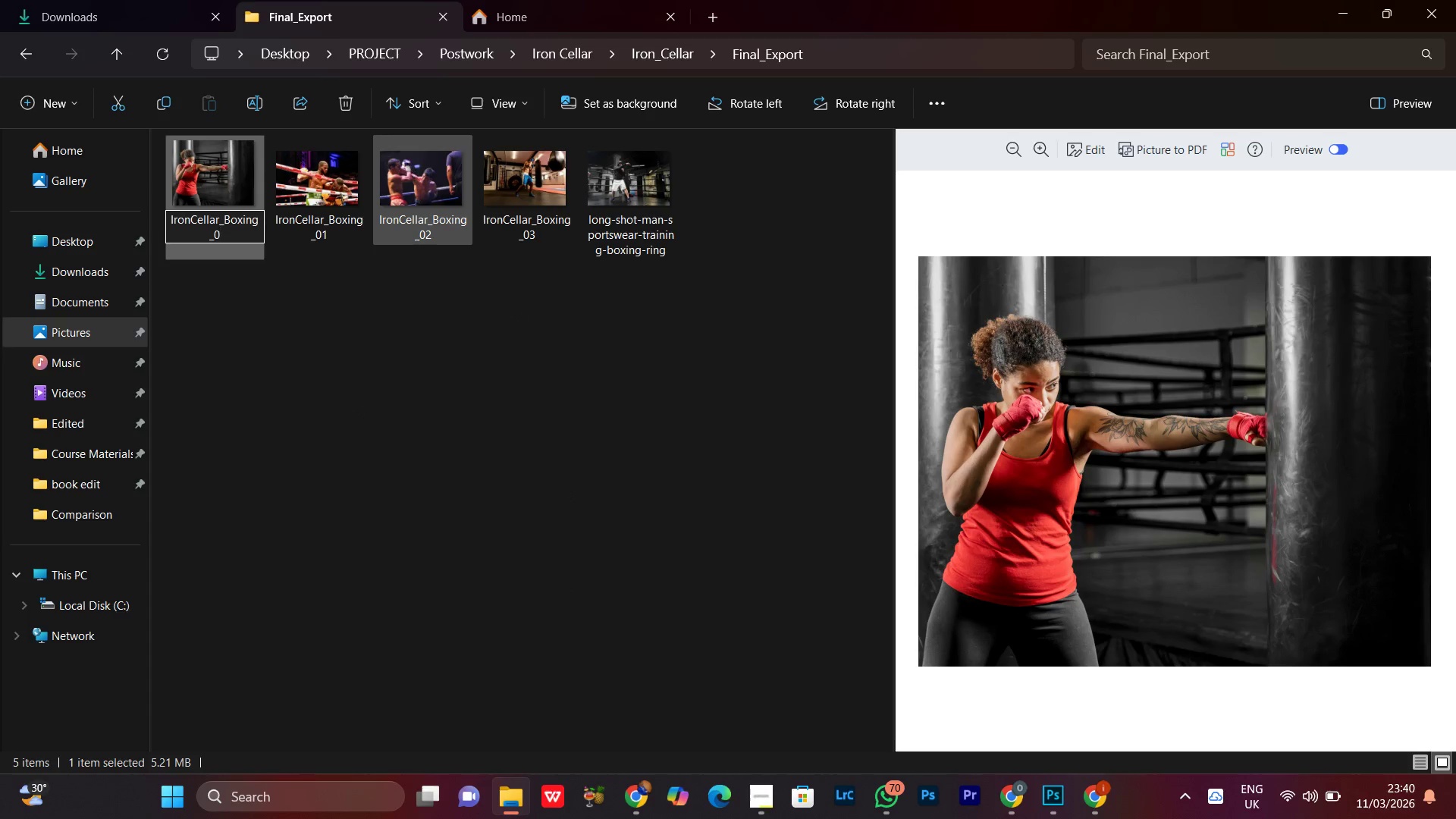 
key(4)
 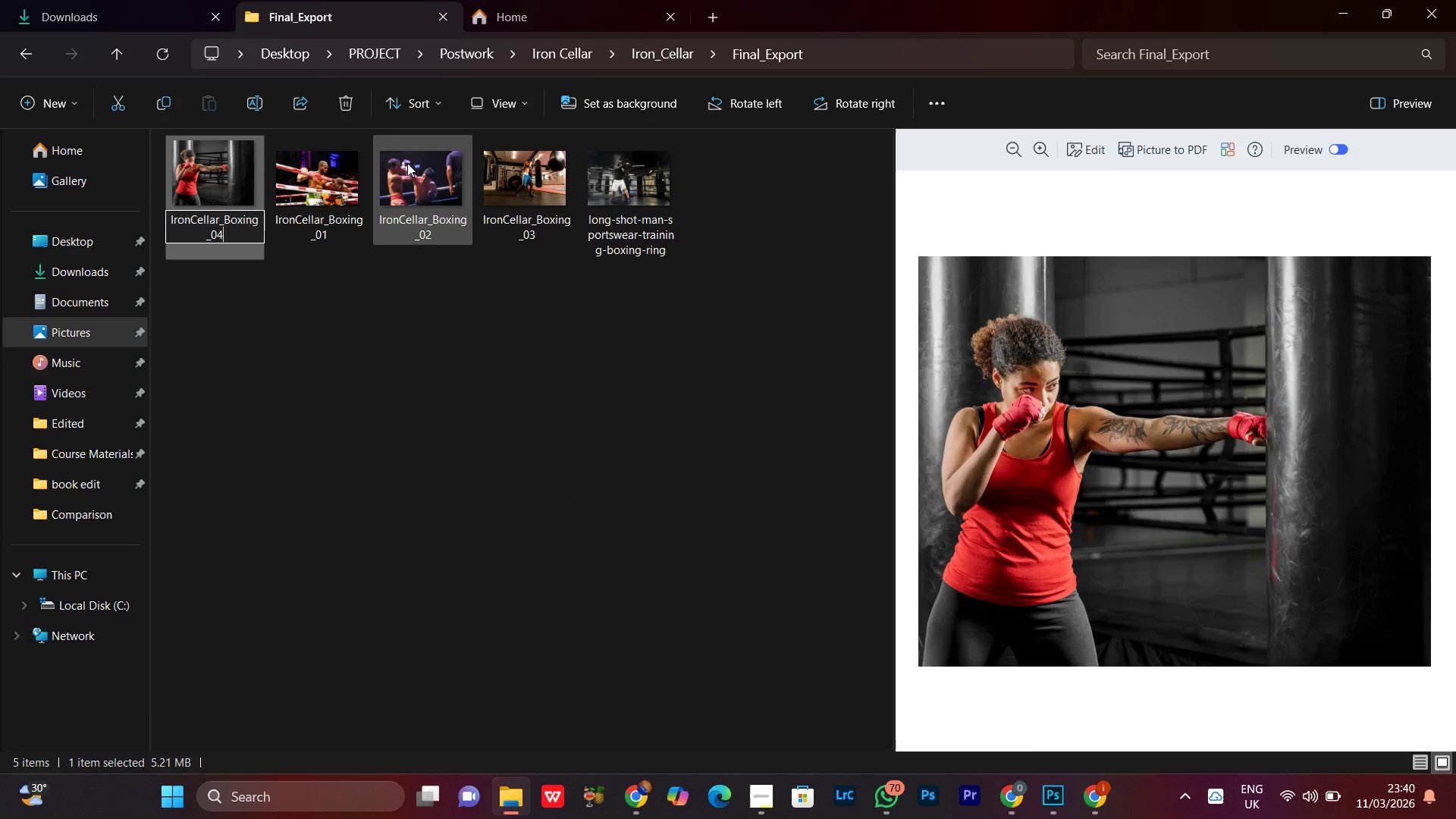 
key(Enter)
 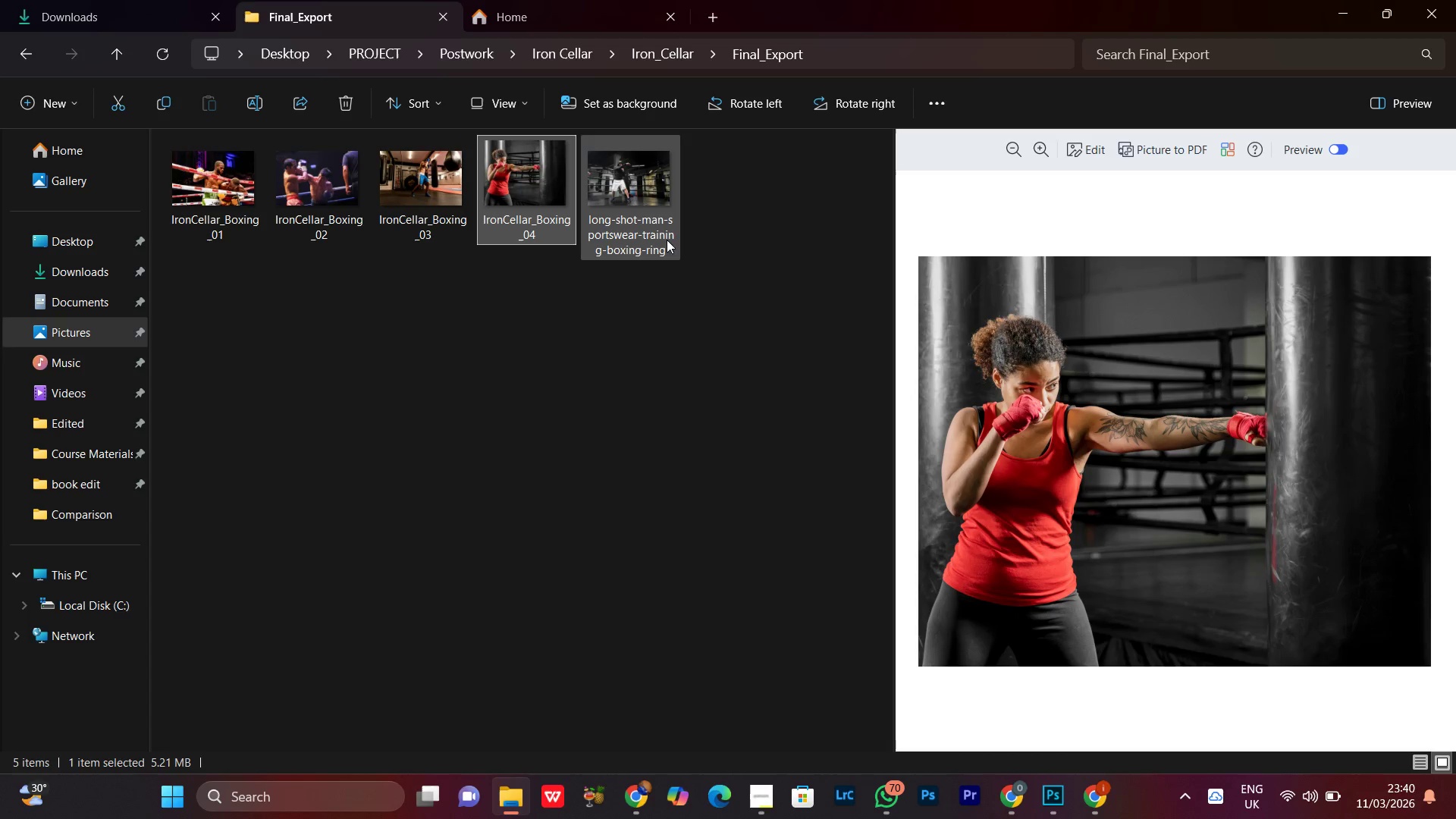 
left_click([642, 206])
 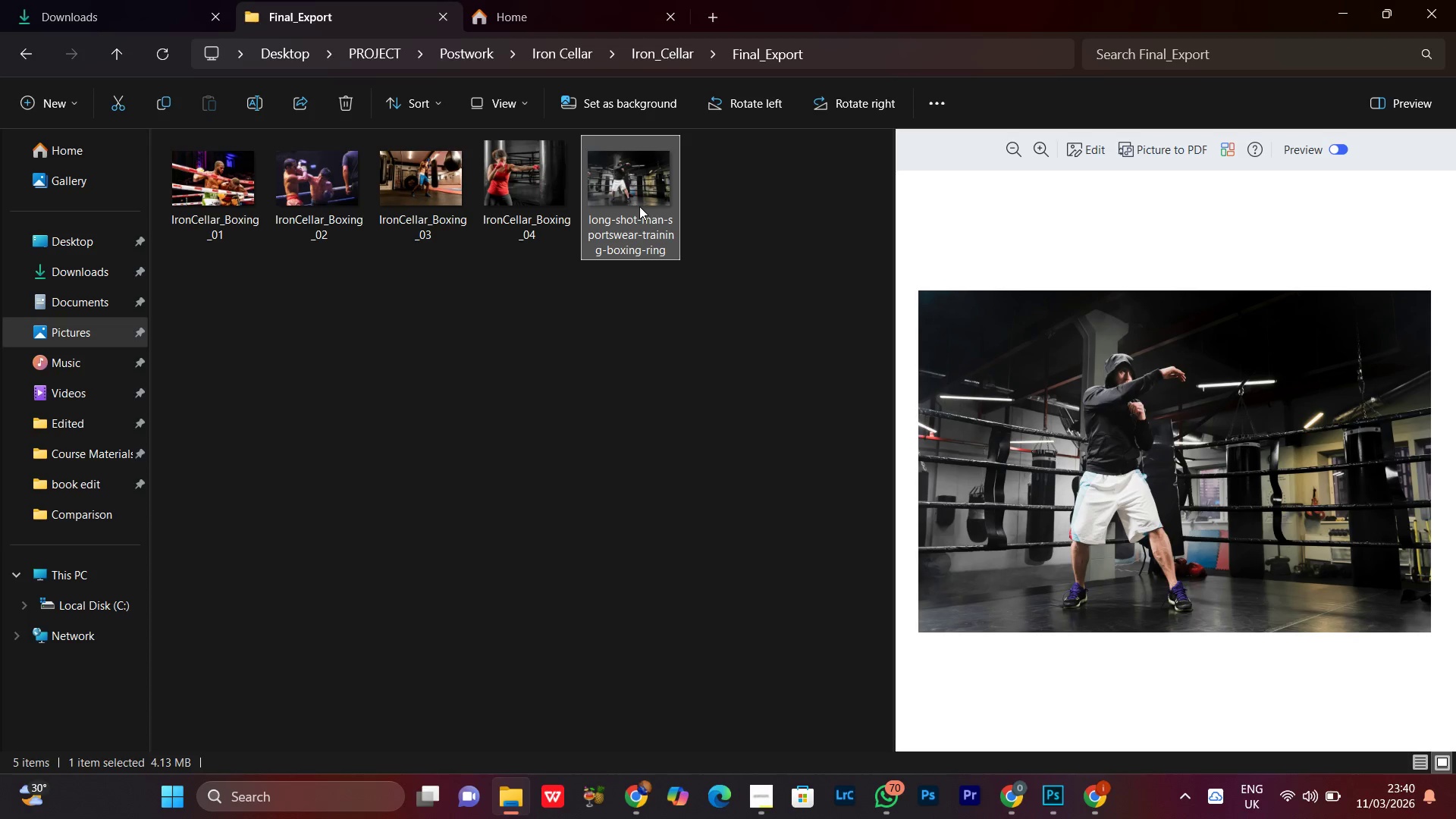 
right_click([639, 206])
 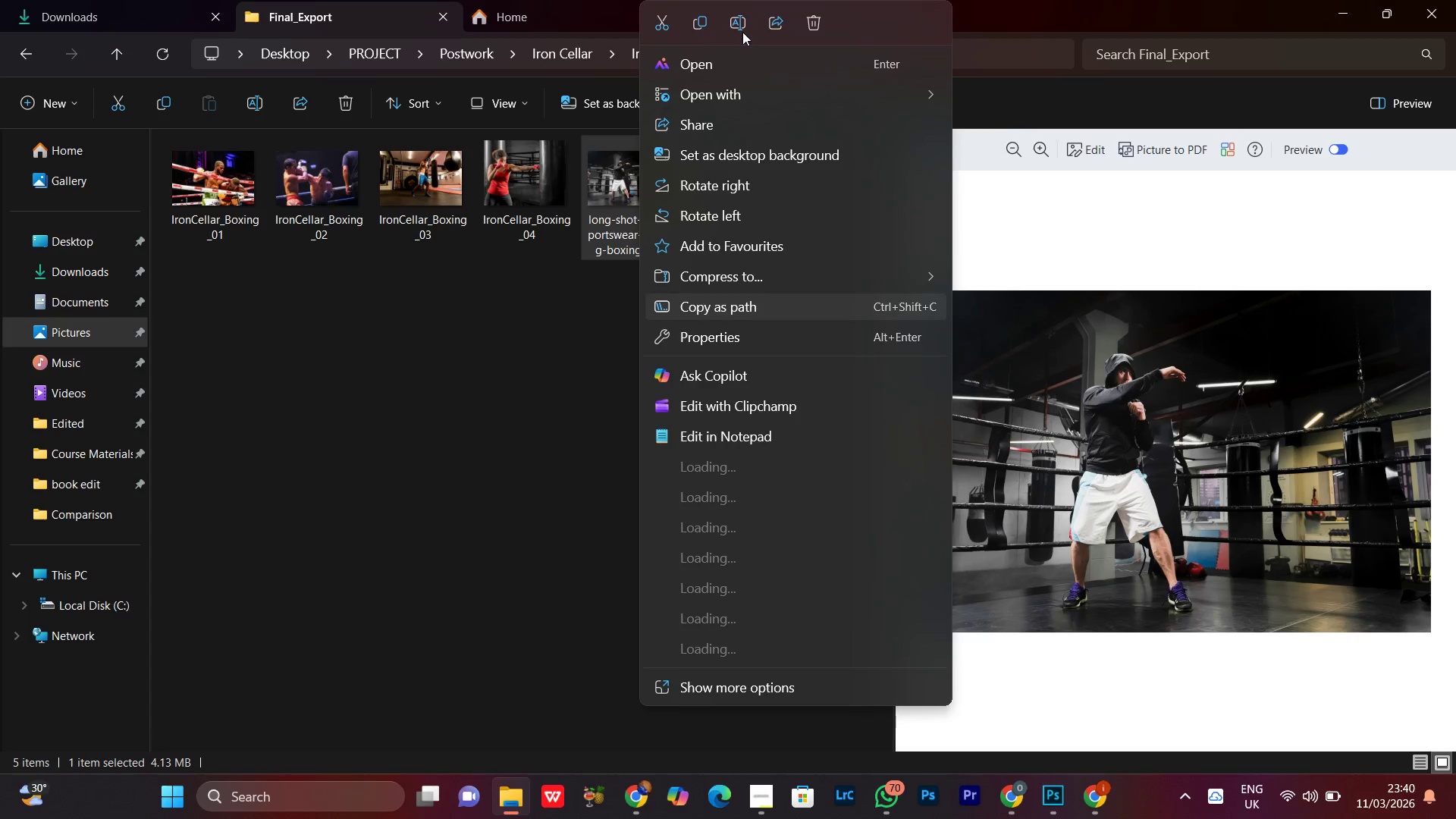 
left_click([742, 27])
 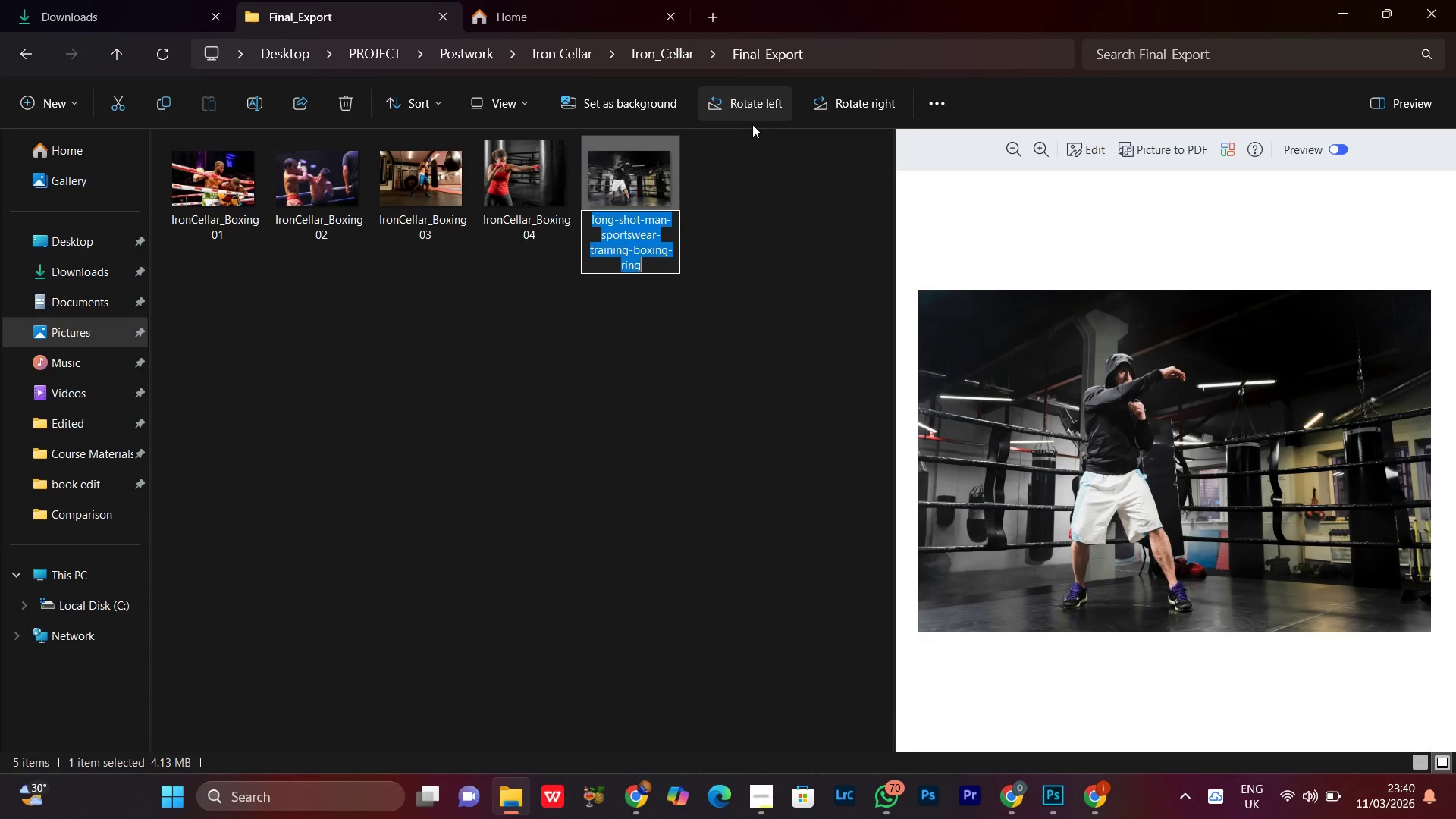 
key(Control+V)
 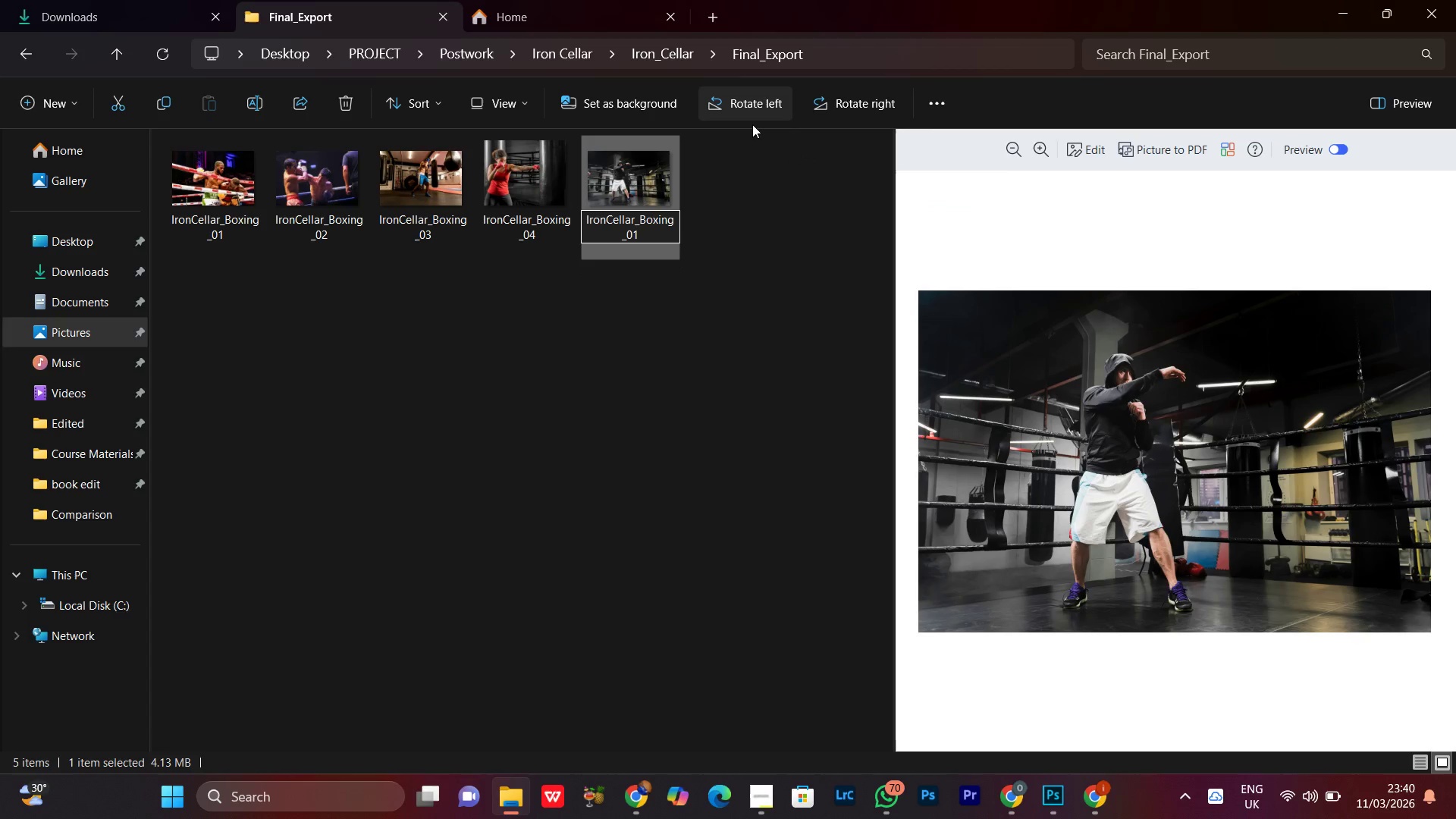 
key(Backspace)
 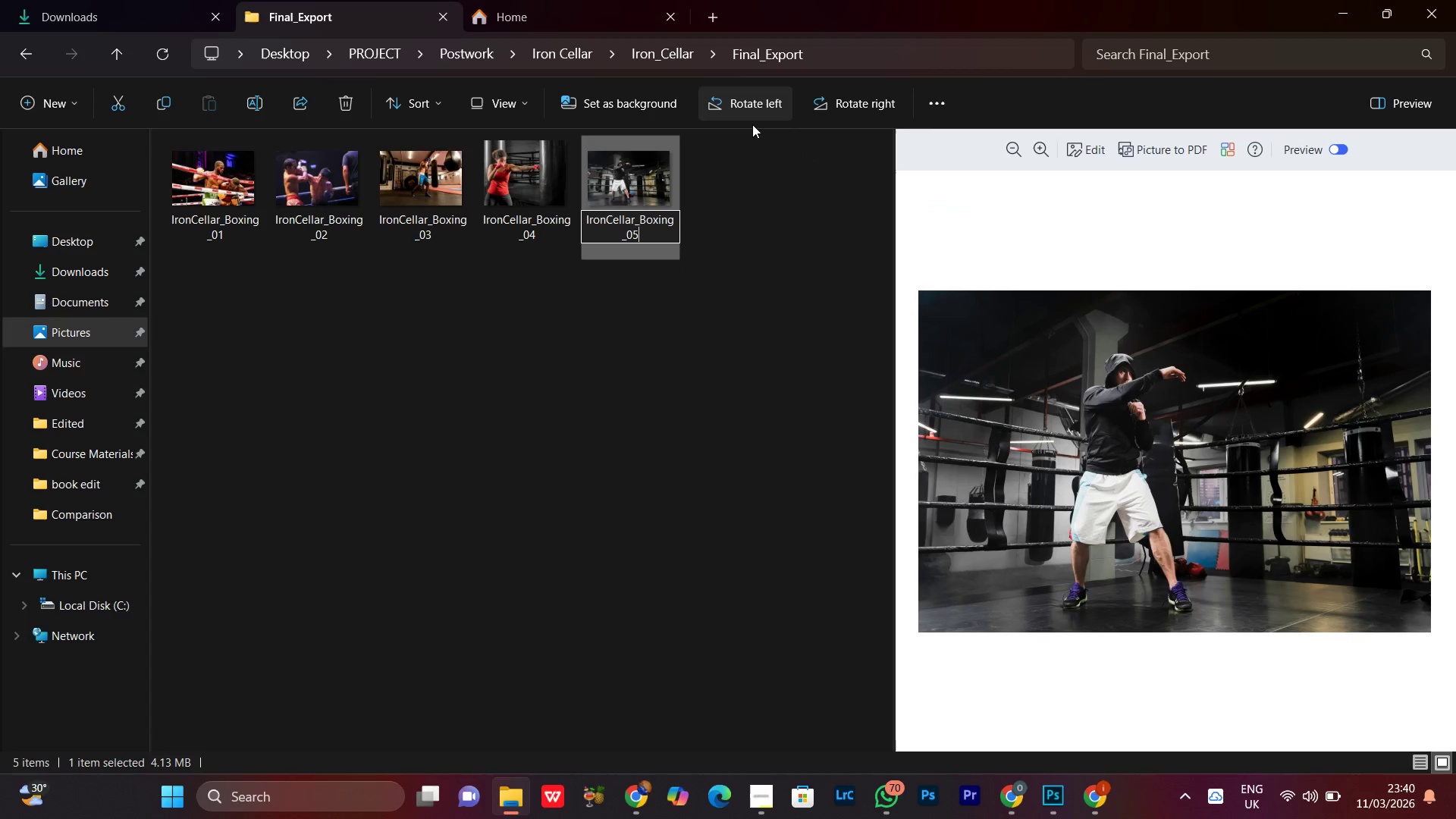 
key(5)
 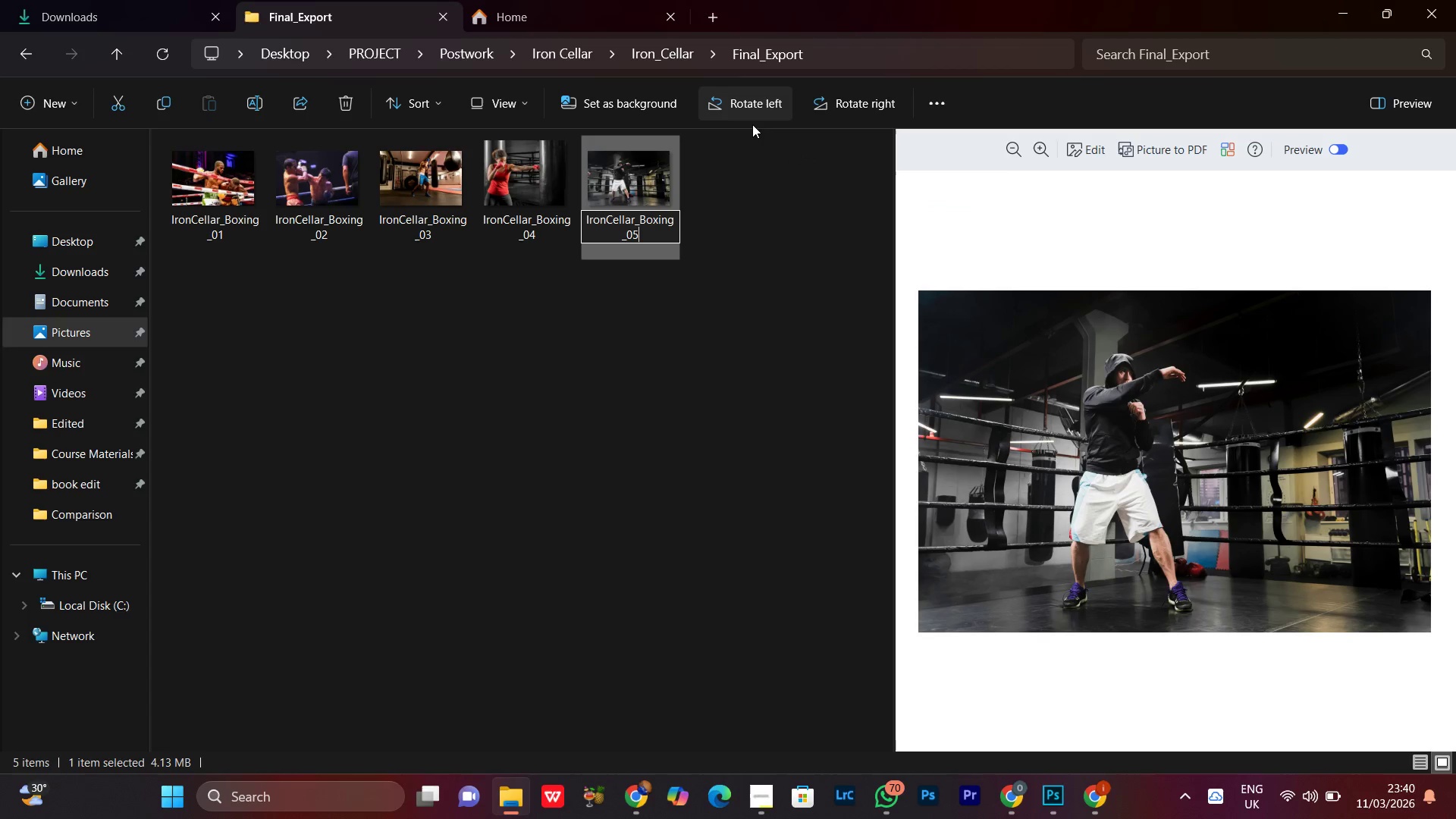 
key(Enter)
 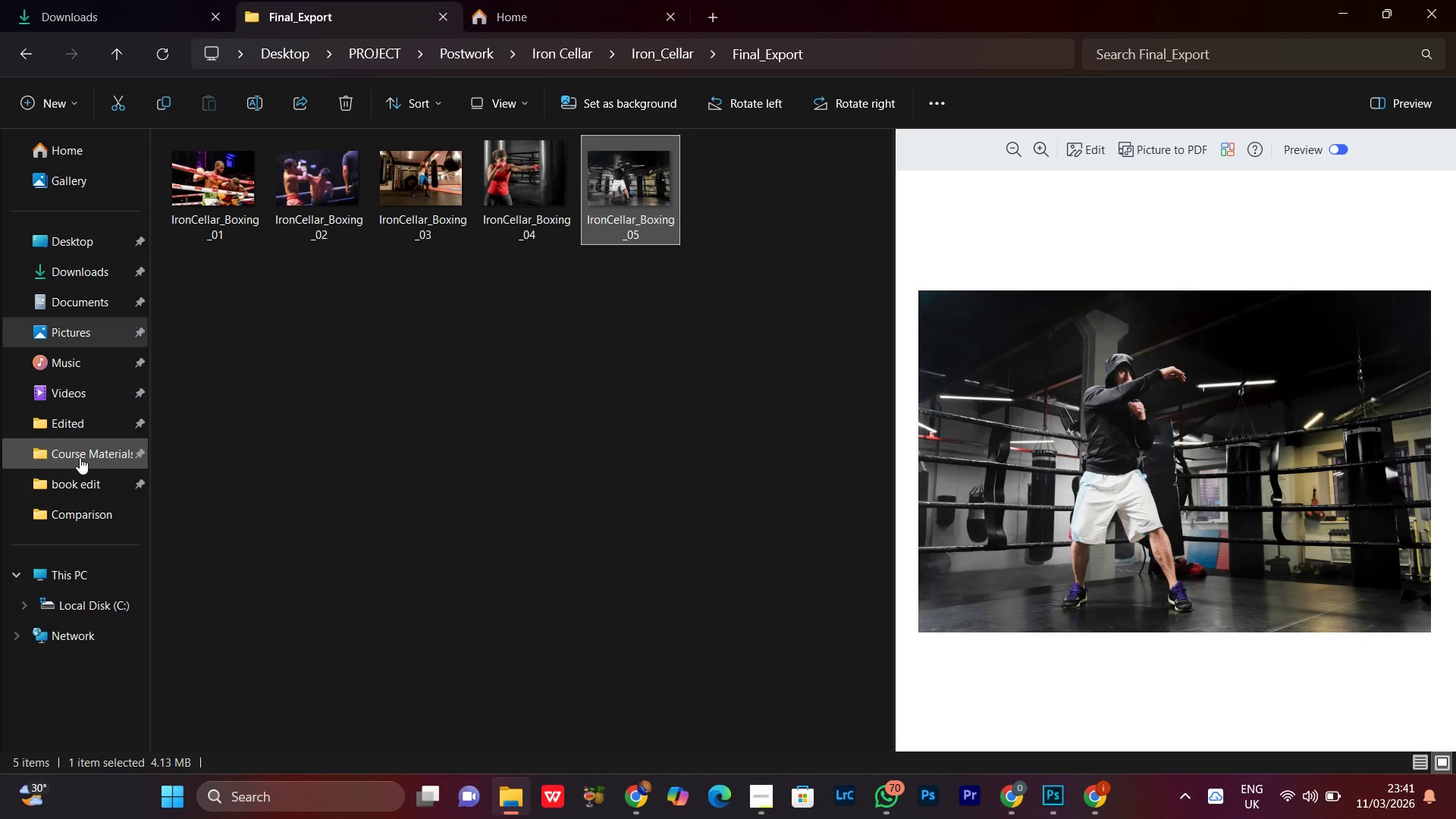 
wait(12.66)
 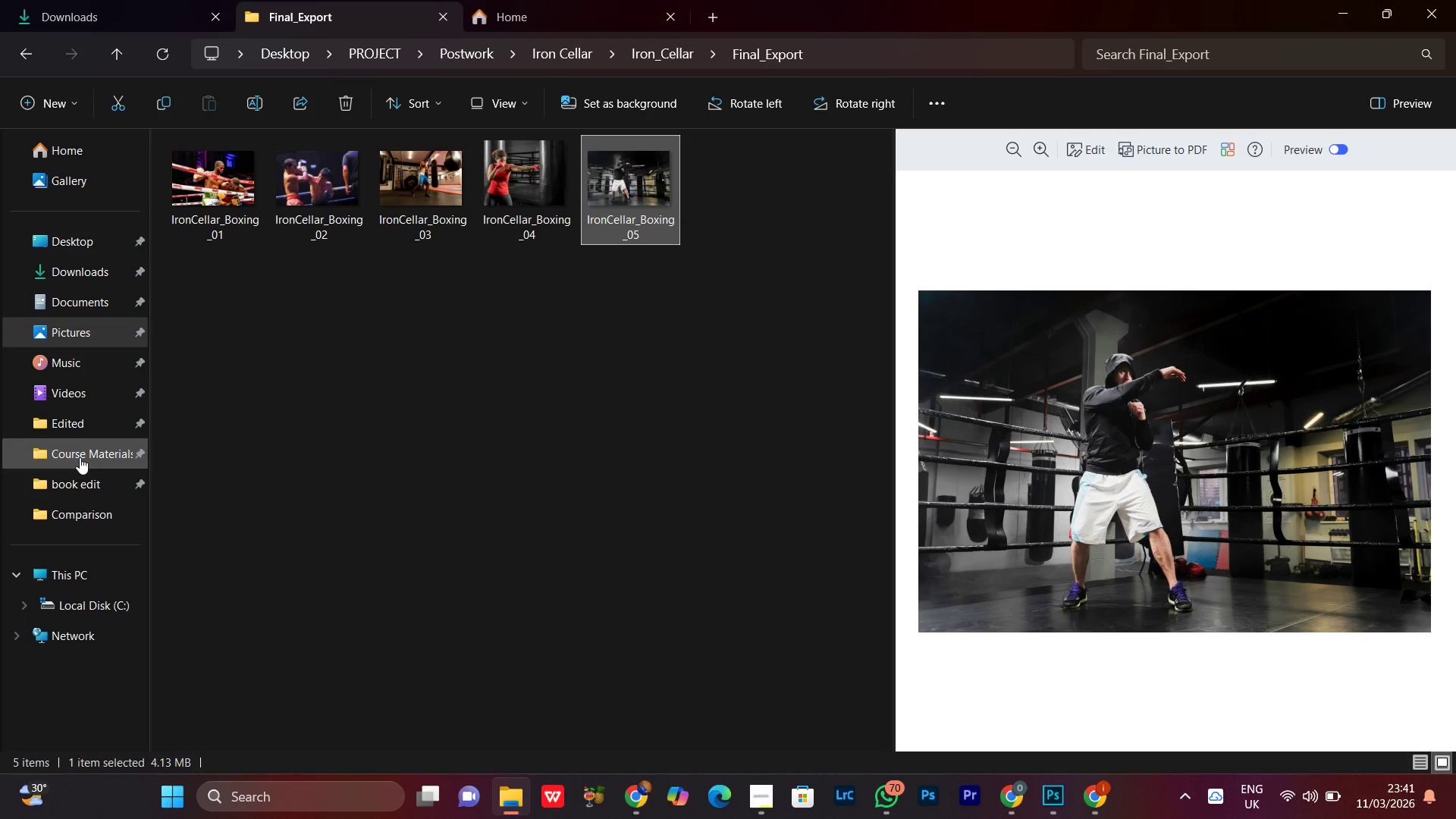 
left_click([622, 809])
 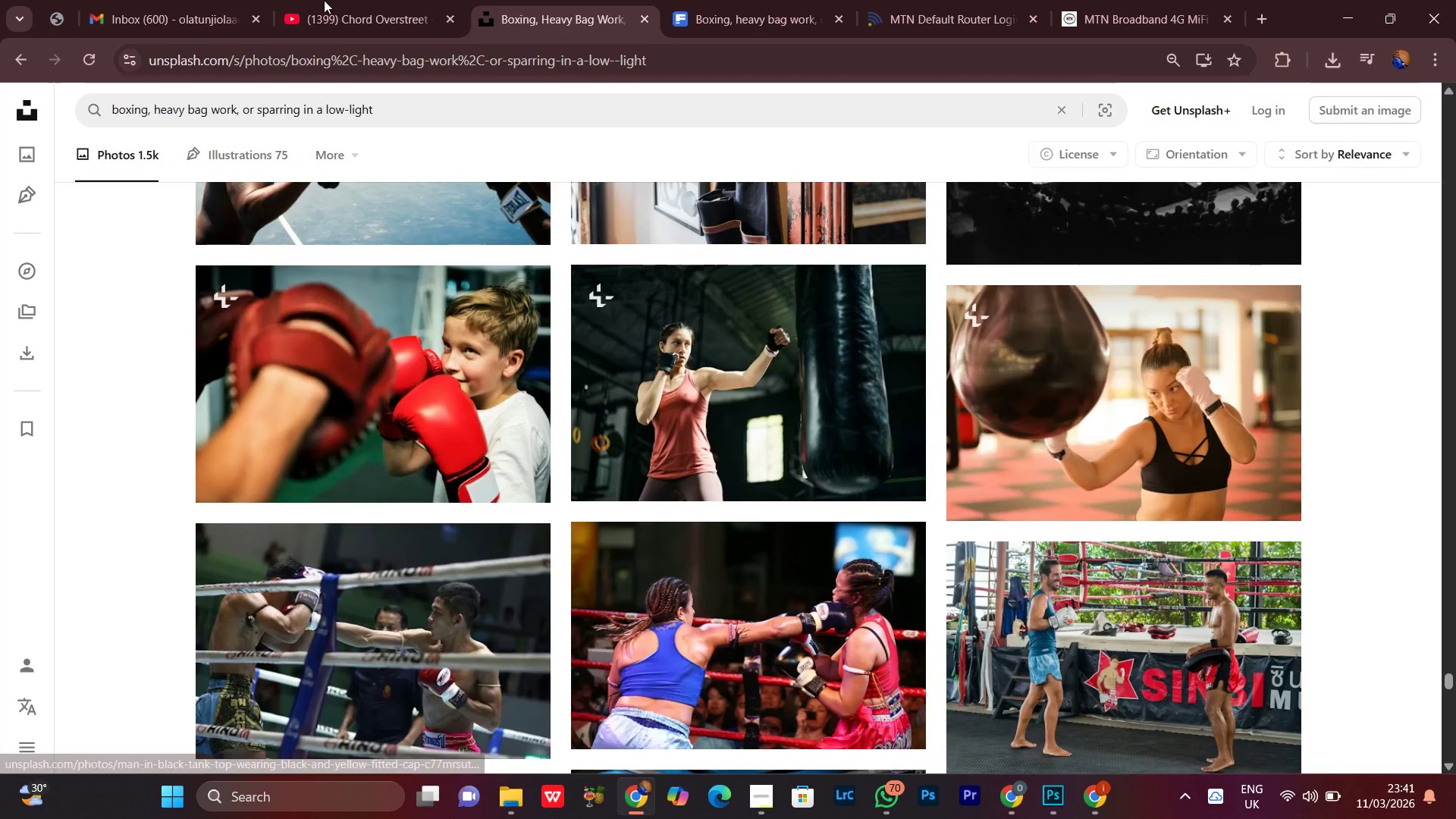 
left_click([337, 0])
 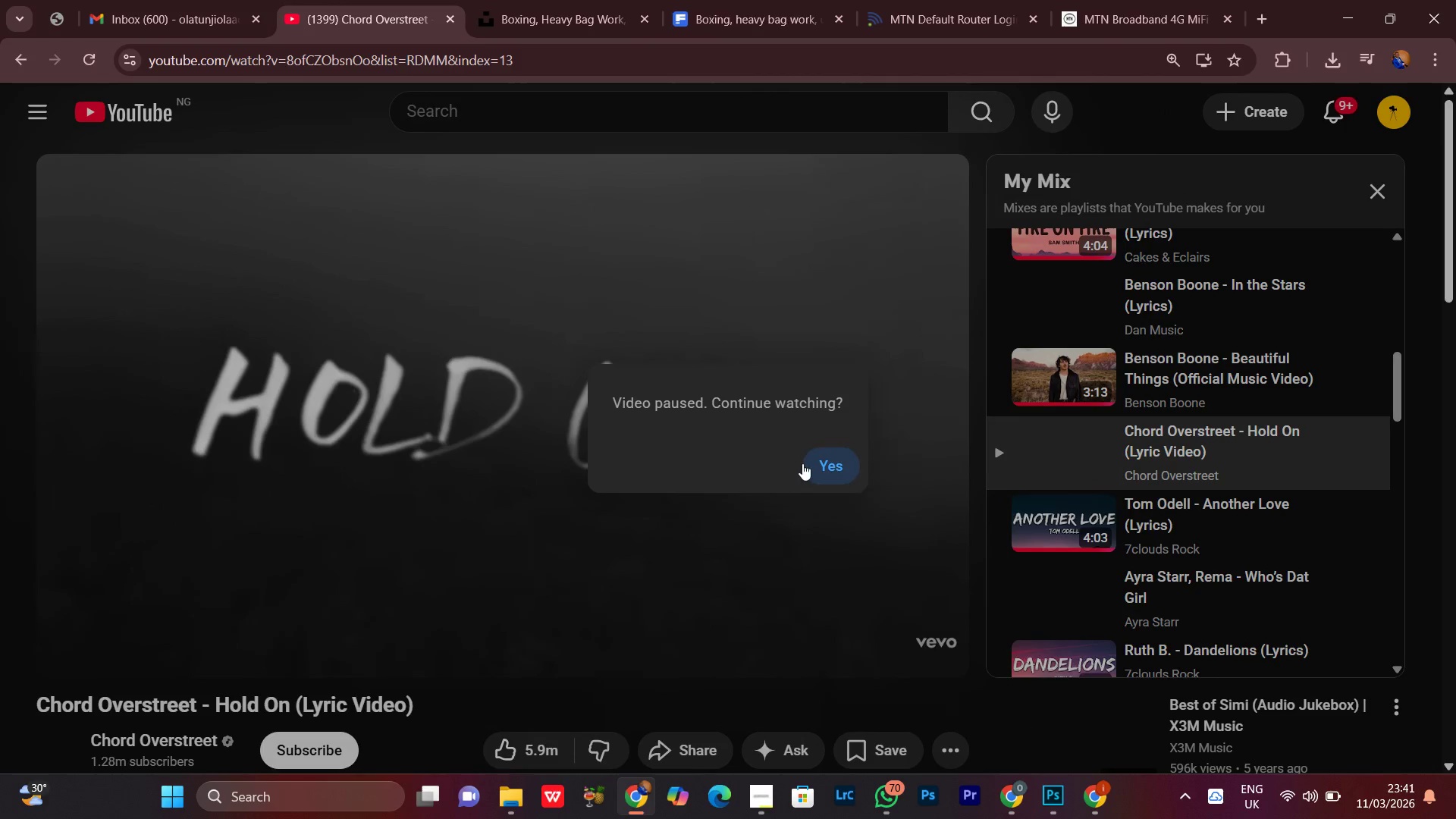 
left_click([811, 466])
 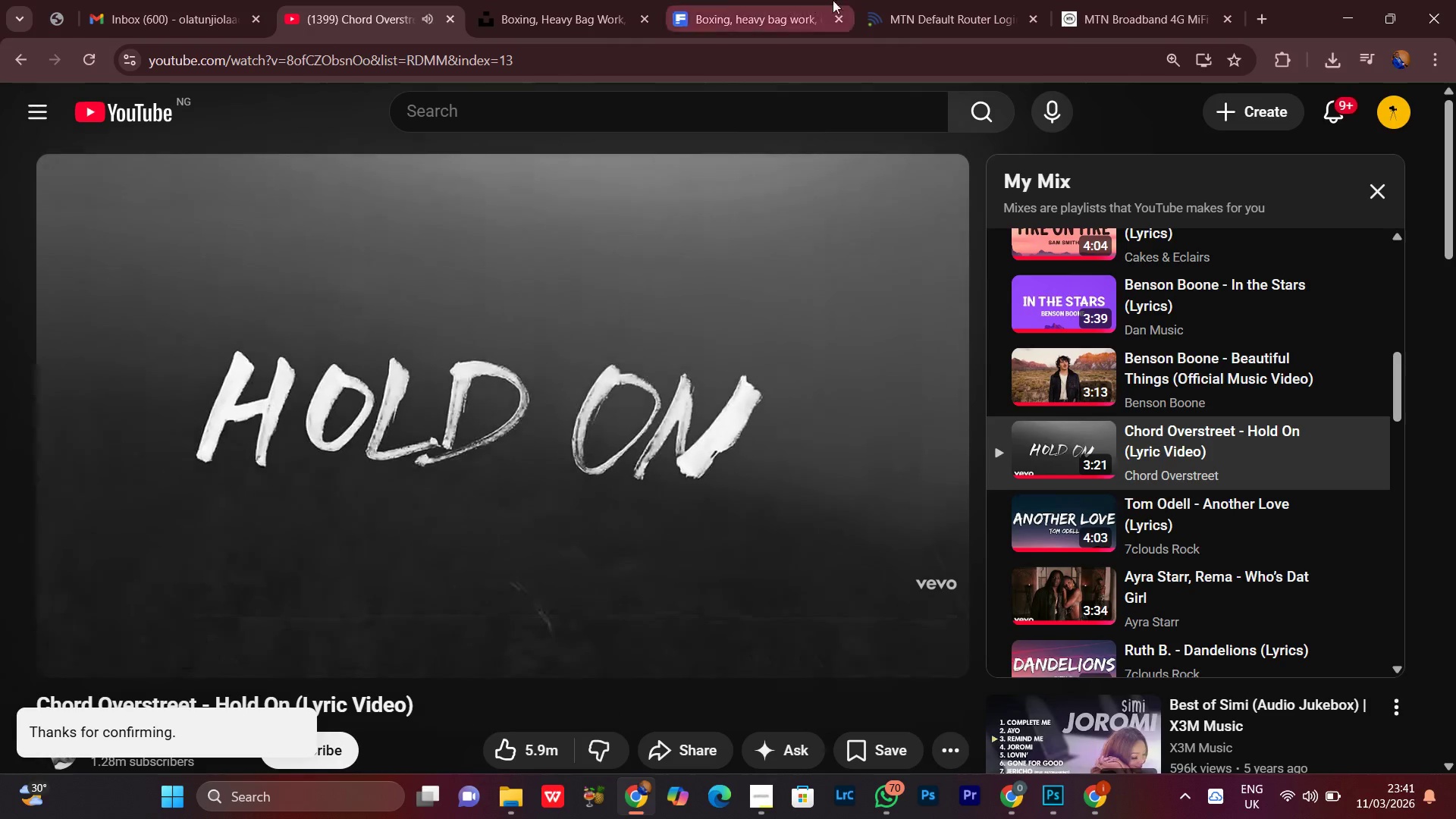 
left_click([948, 0])
 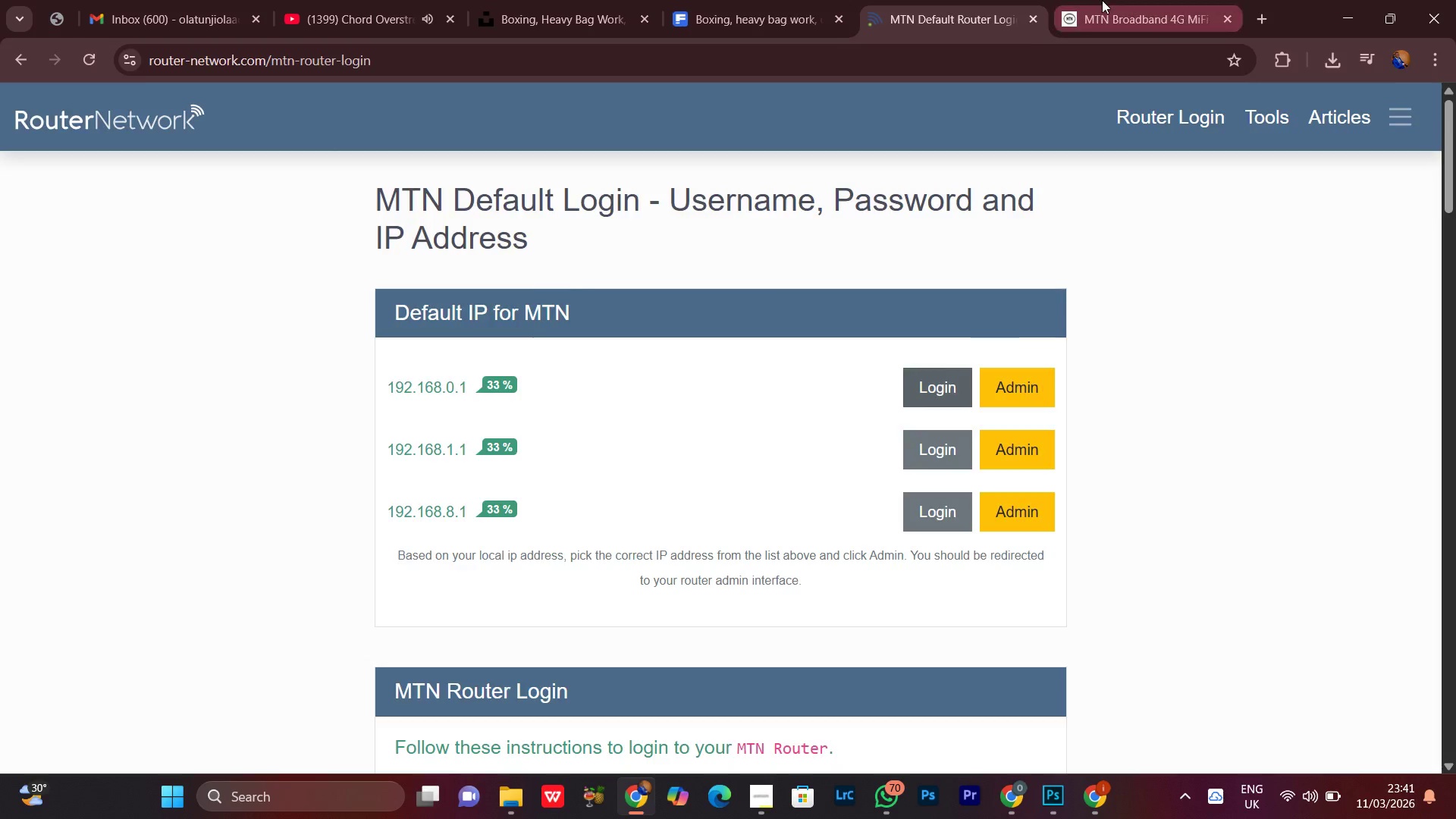 
left_click([1102, 0])
 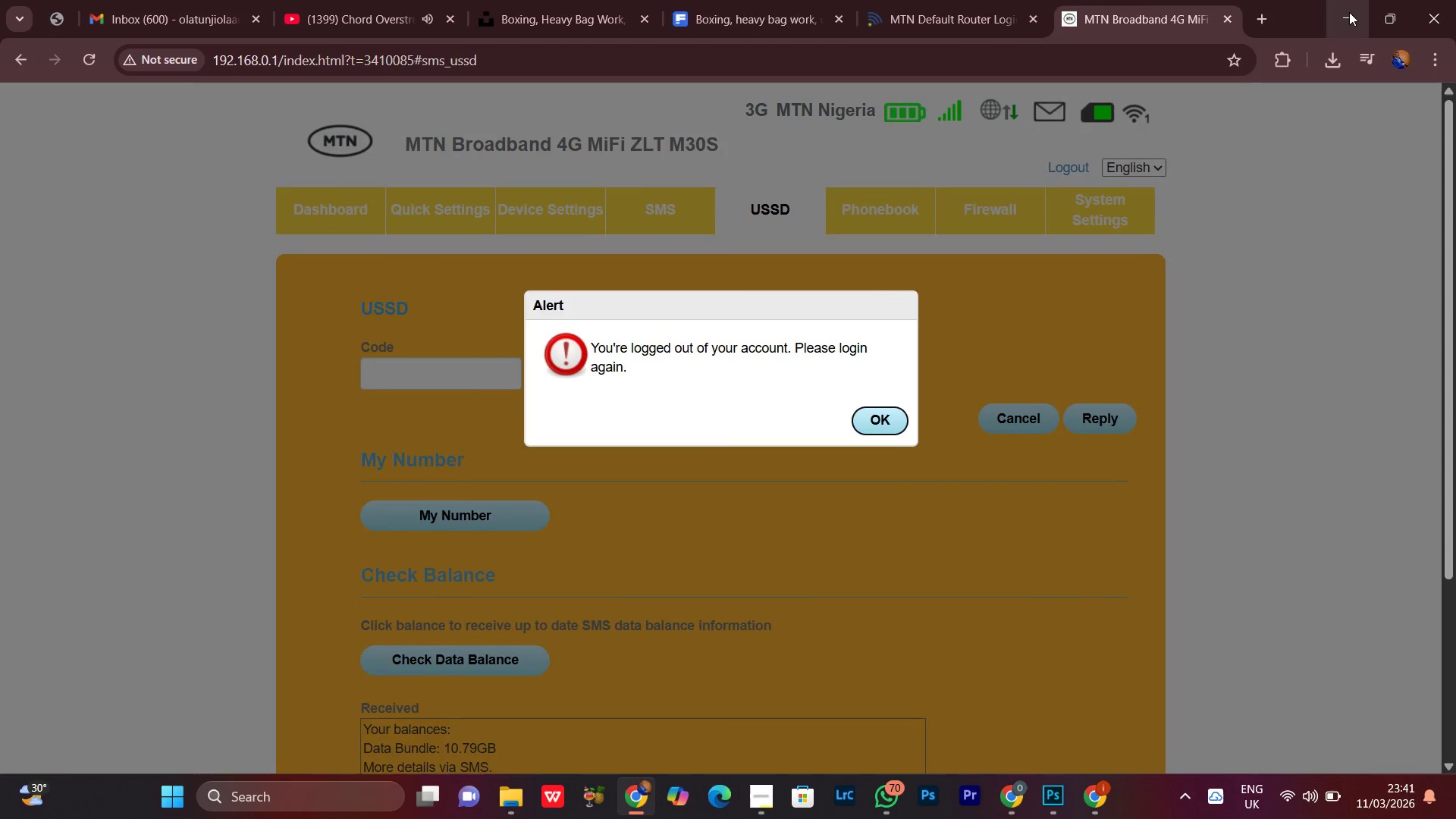 
left_click([1349, 12])
 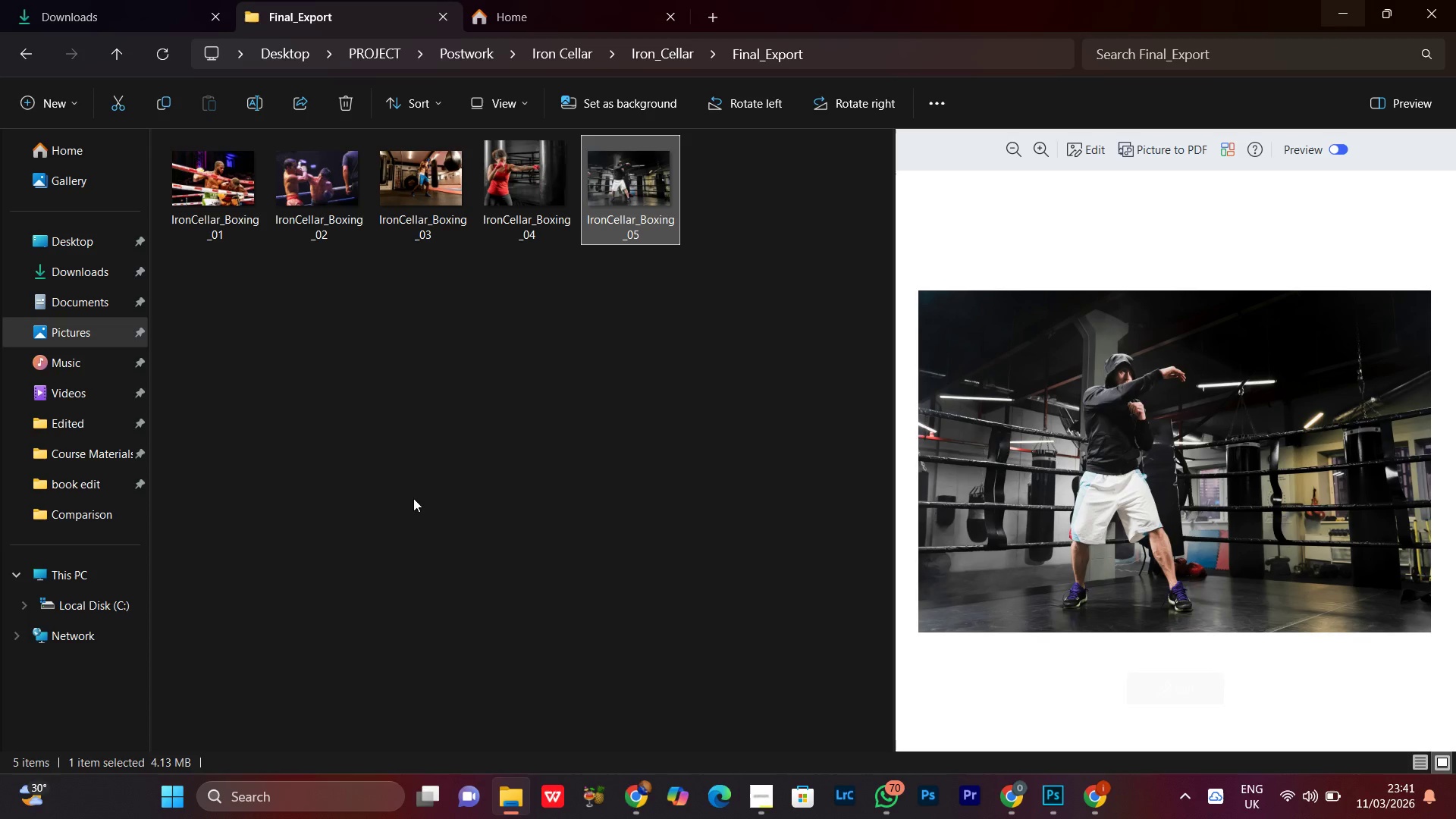 
left_click([432, 478])
 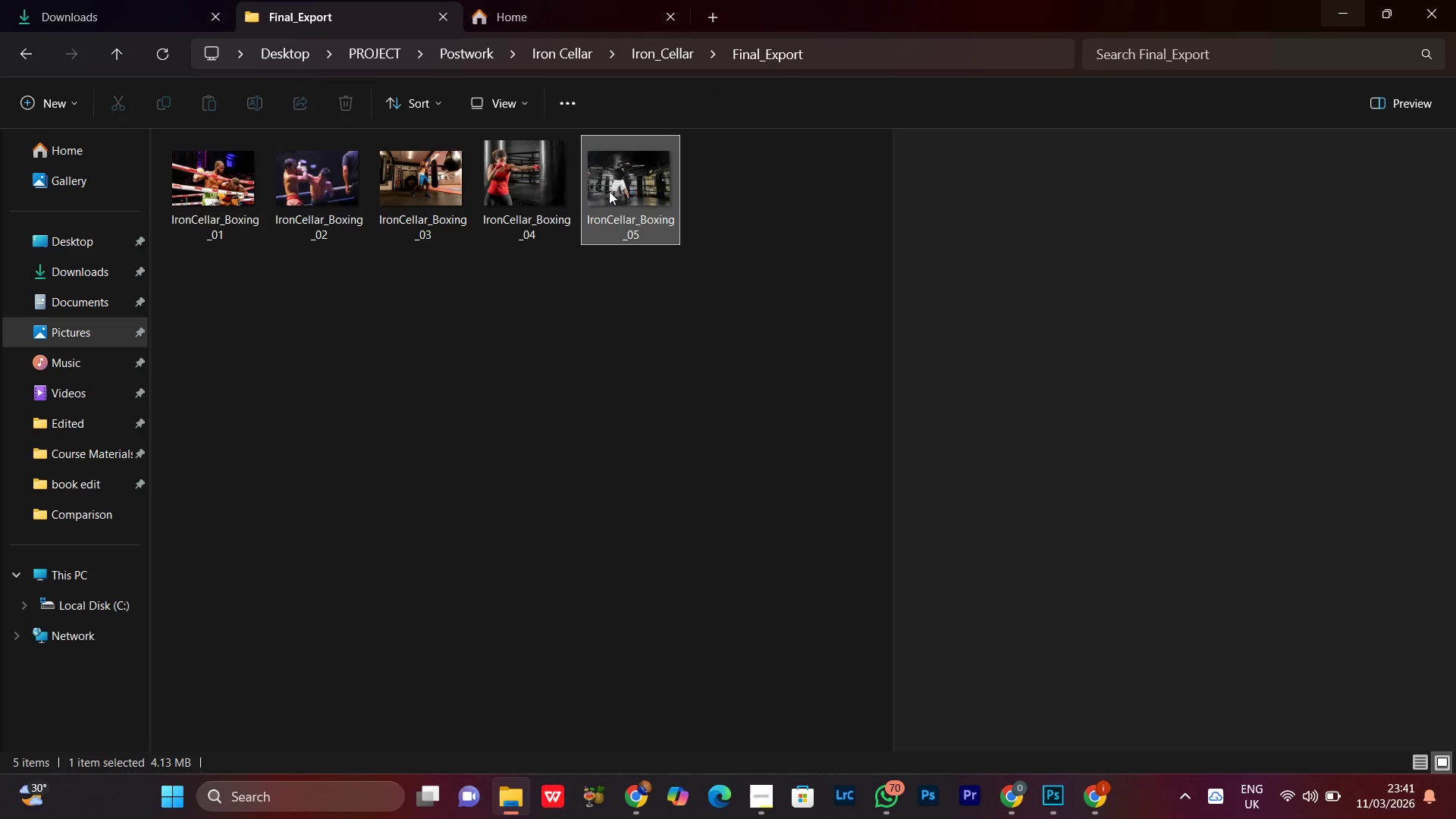 
left_click([609, 191])
 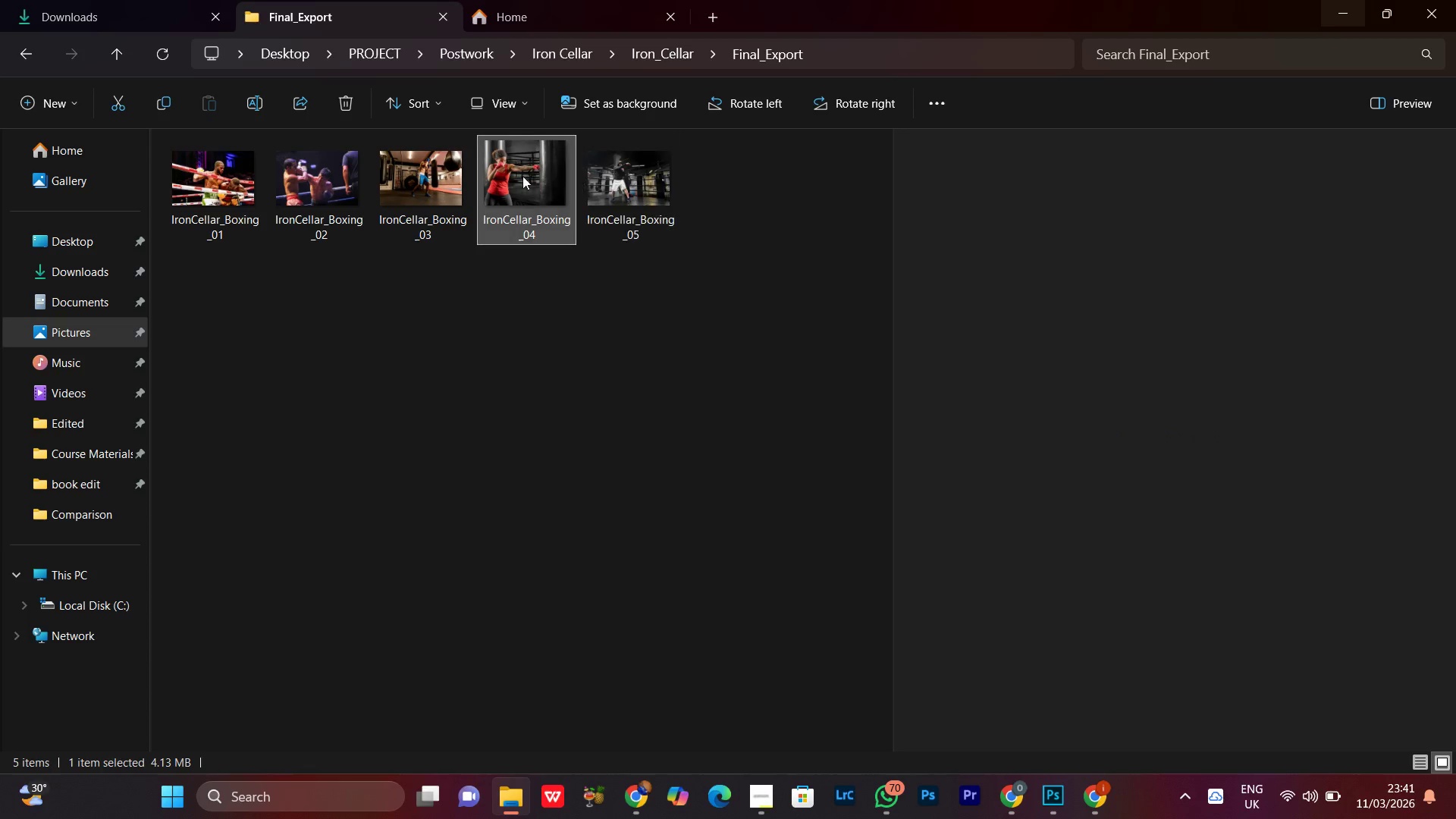 
left_click([522, 176])
 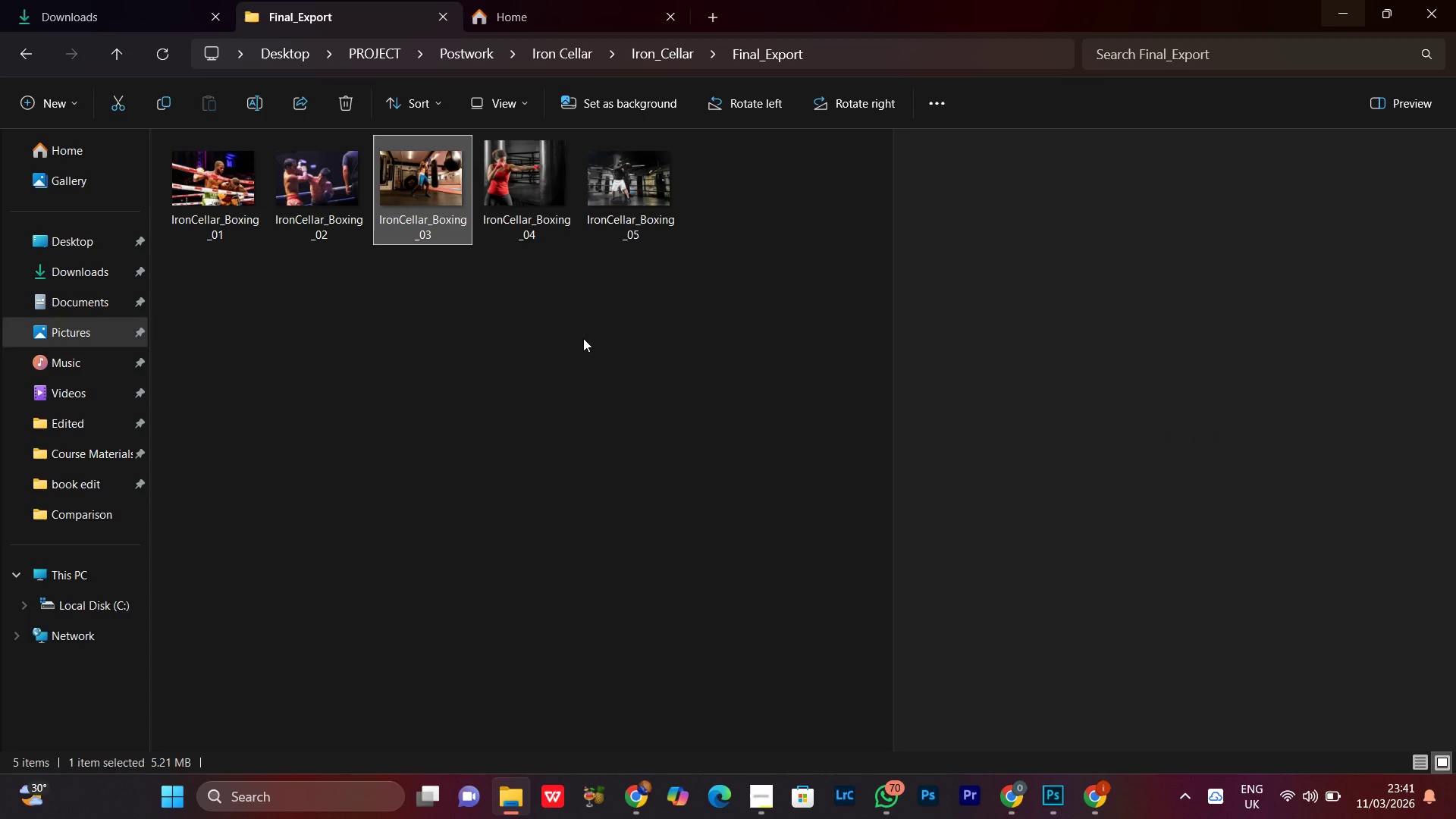 
double_click([583, 338])
 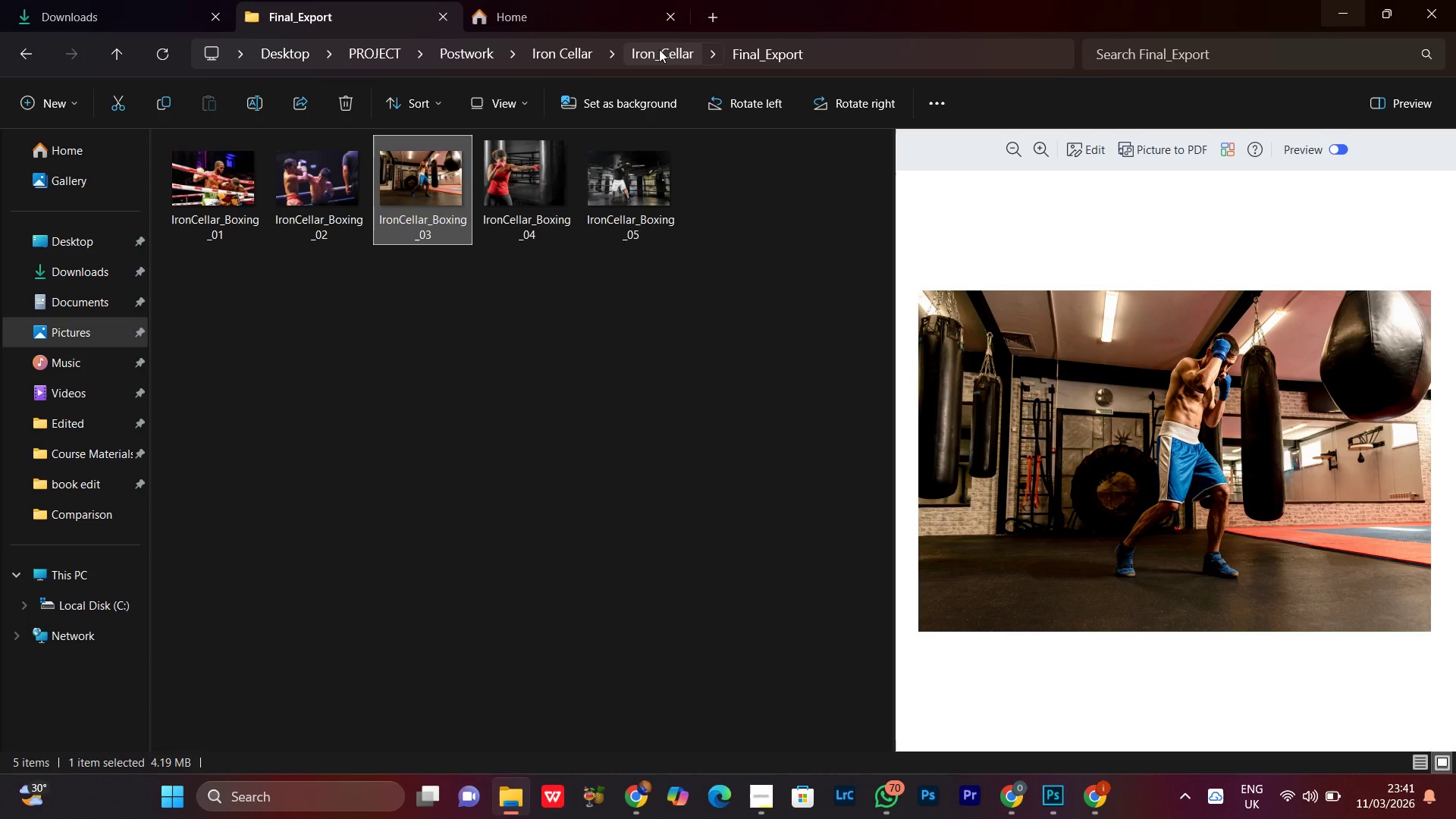 
left_click([659, 49])
 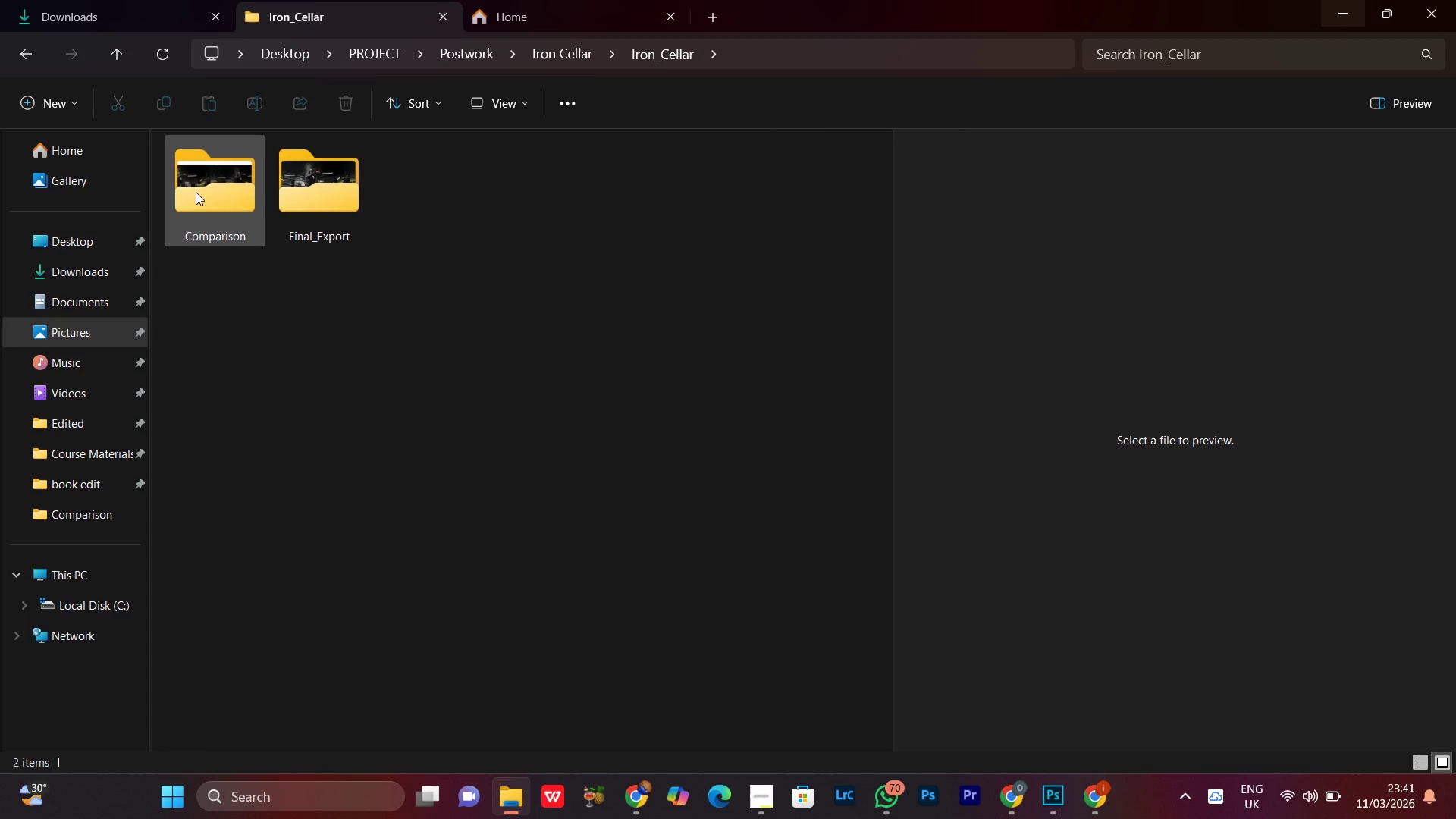 
double_click([187, 184])
 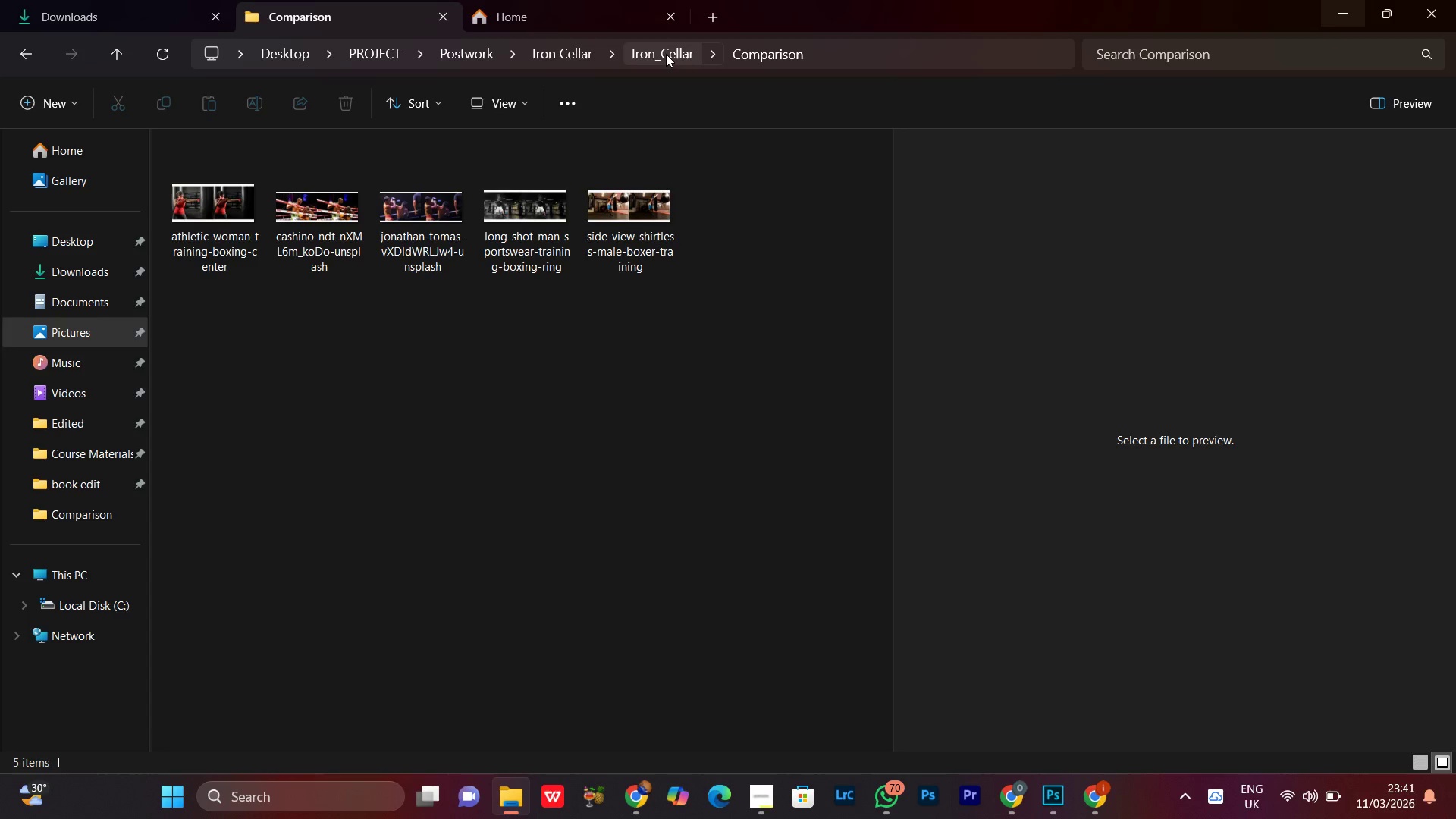 
left_click([666, 54])
 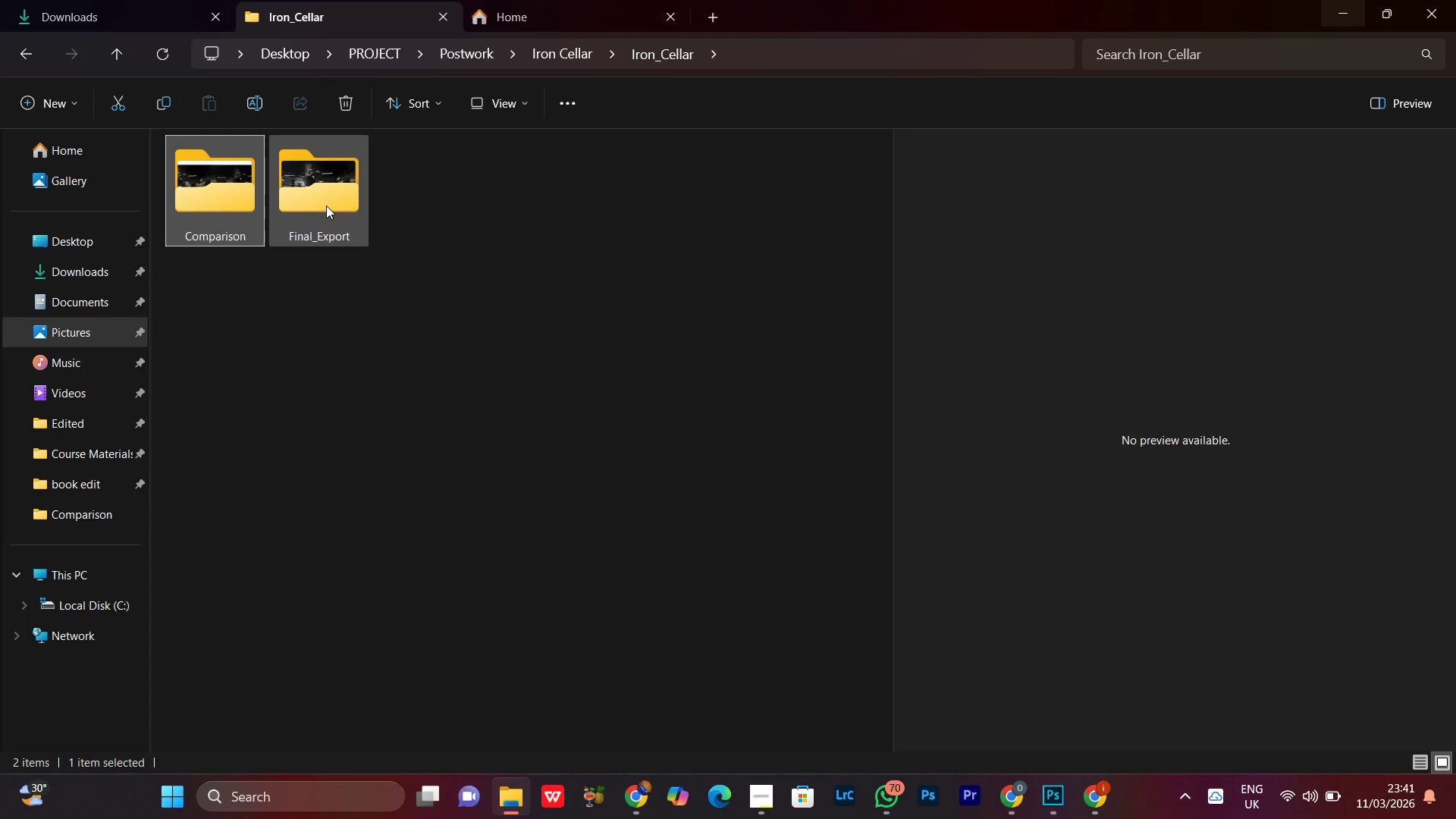 
double_click([326, 206])
 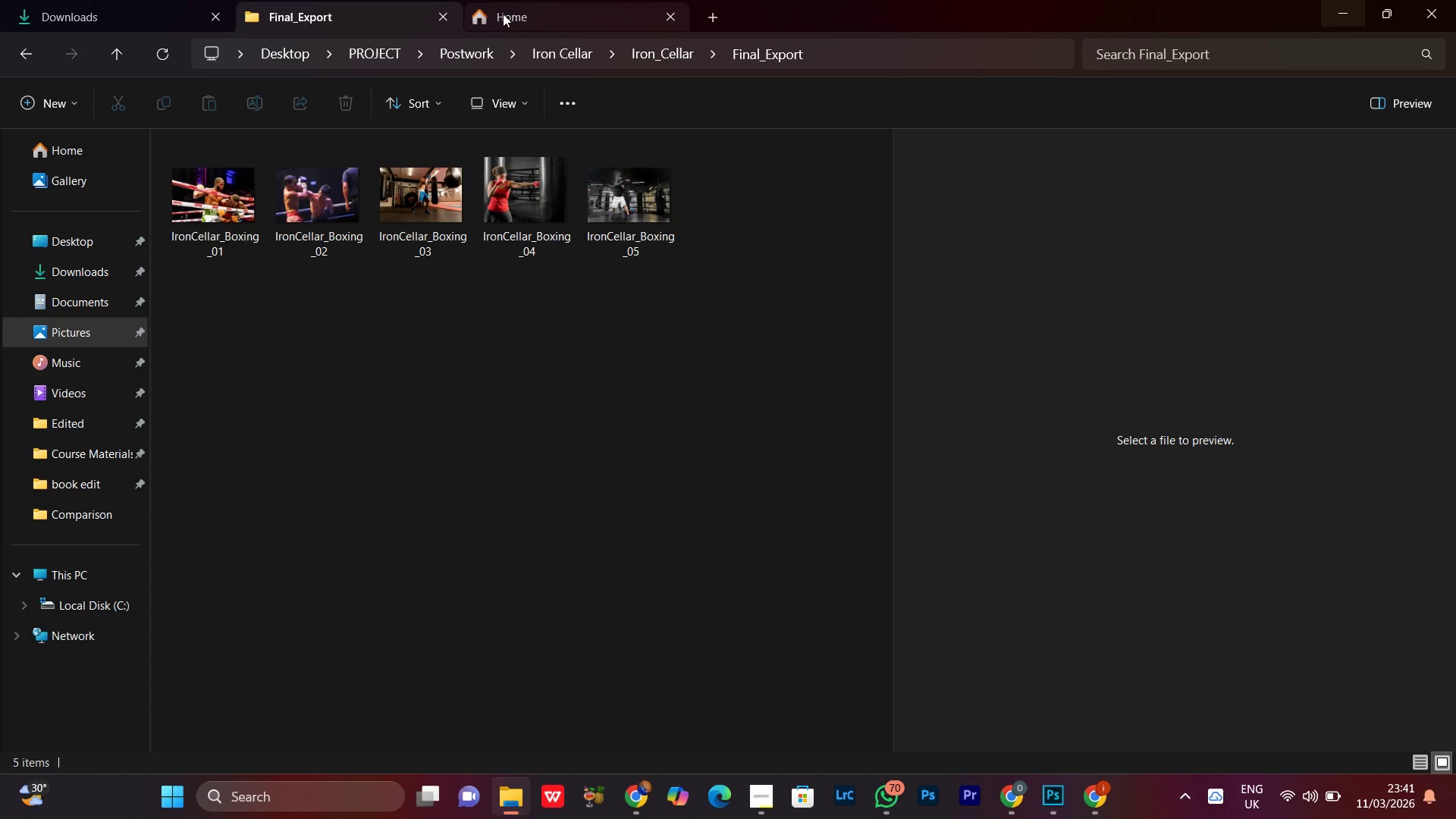 
left_click([532, 19])
 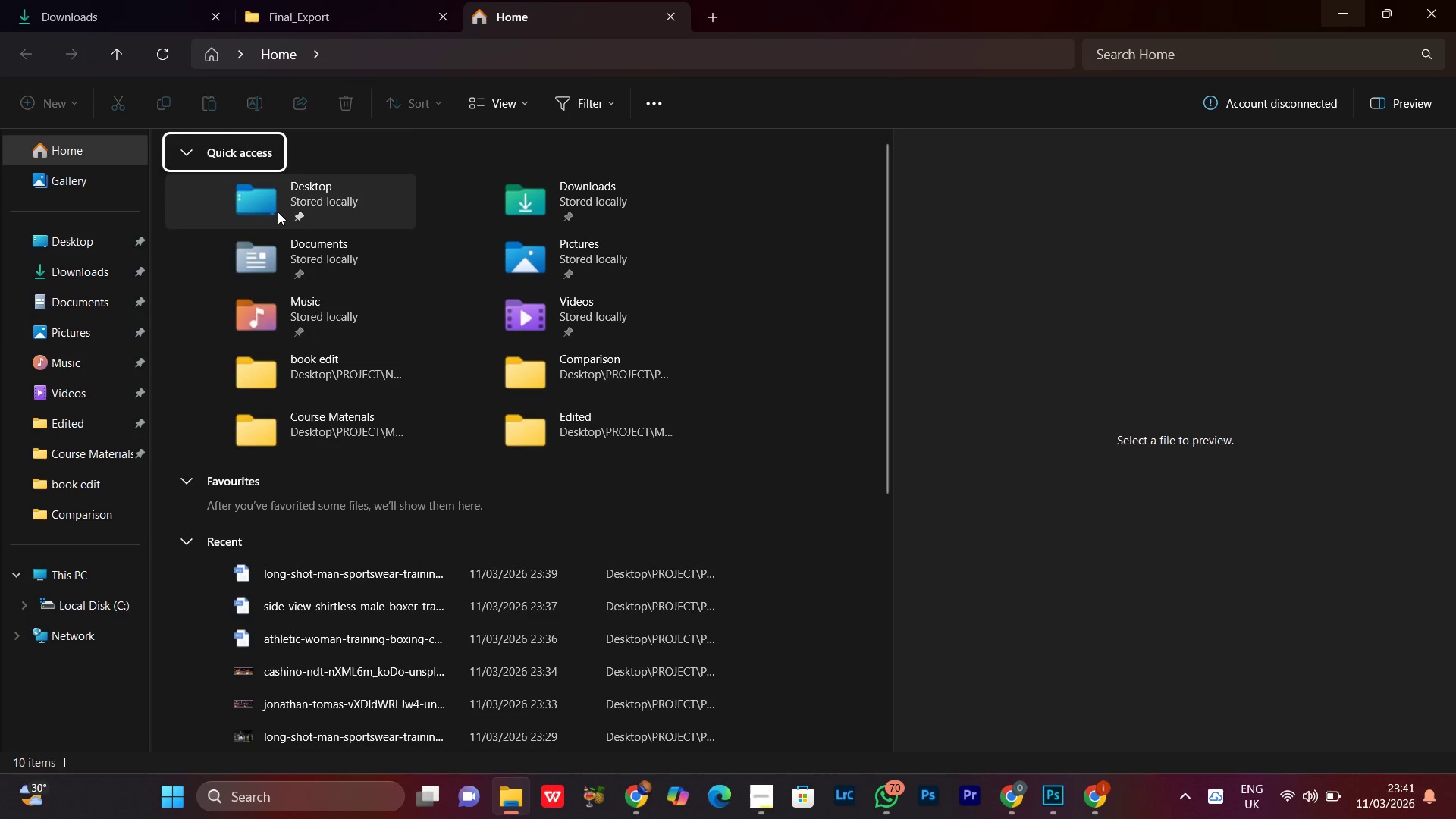 
double_click([278, 211])
 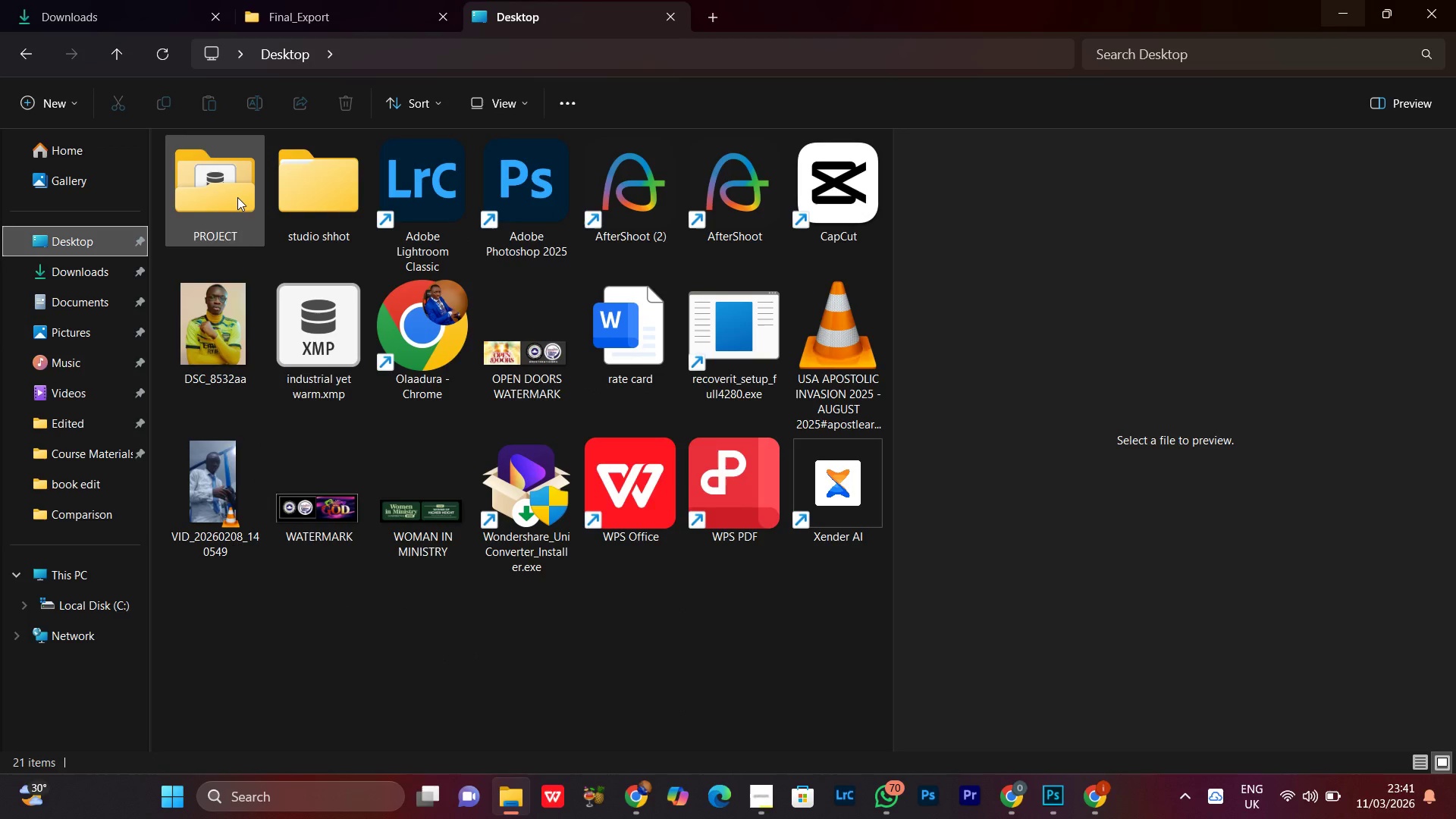 
double_click([229, 190])
 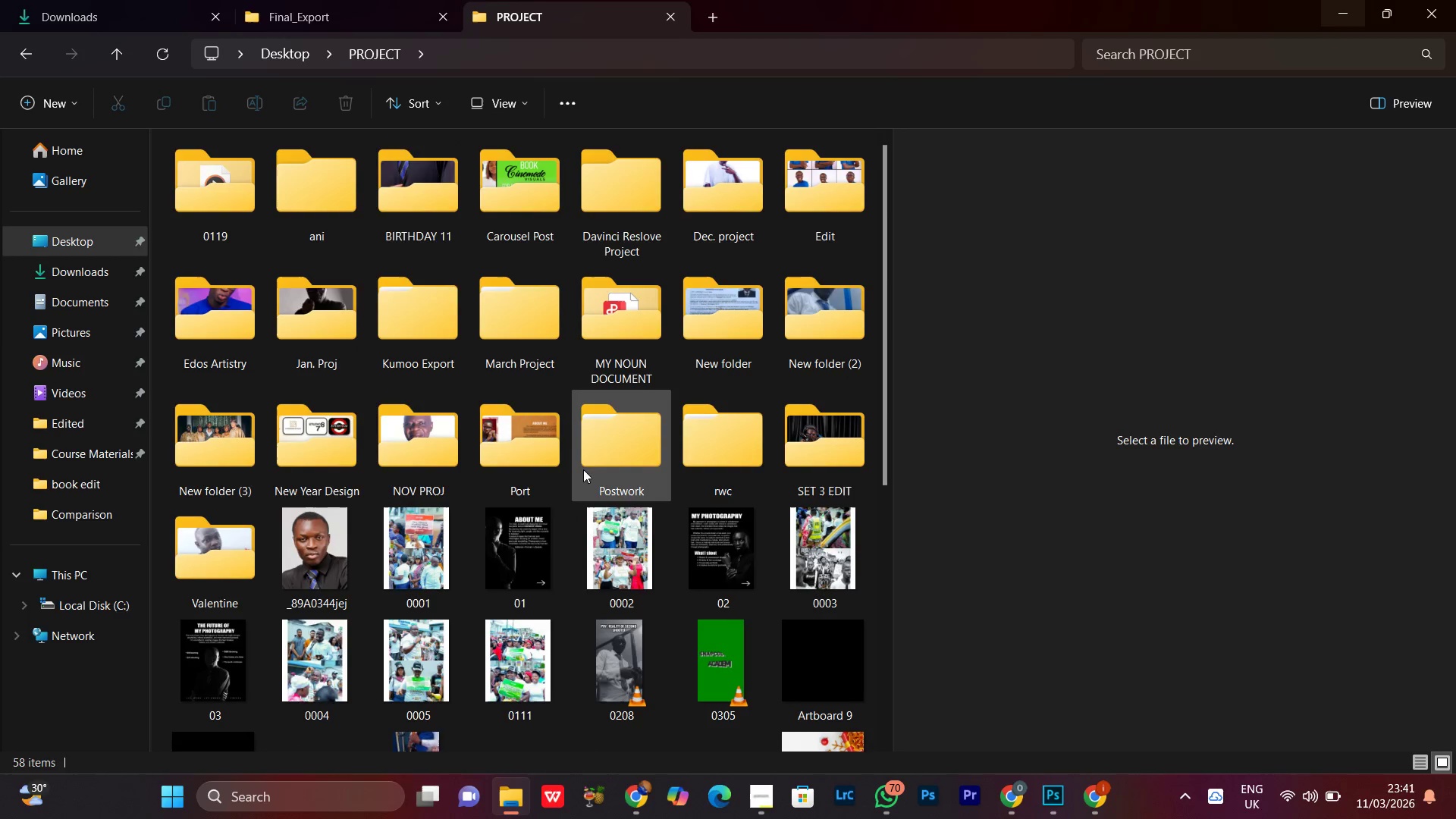 
double_click([592, 453])
 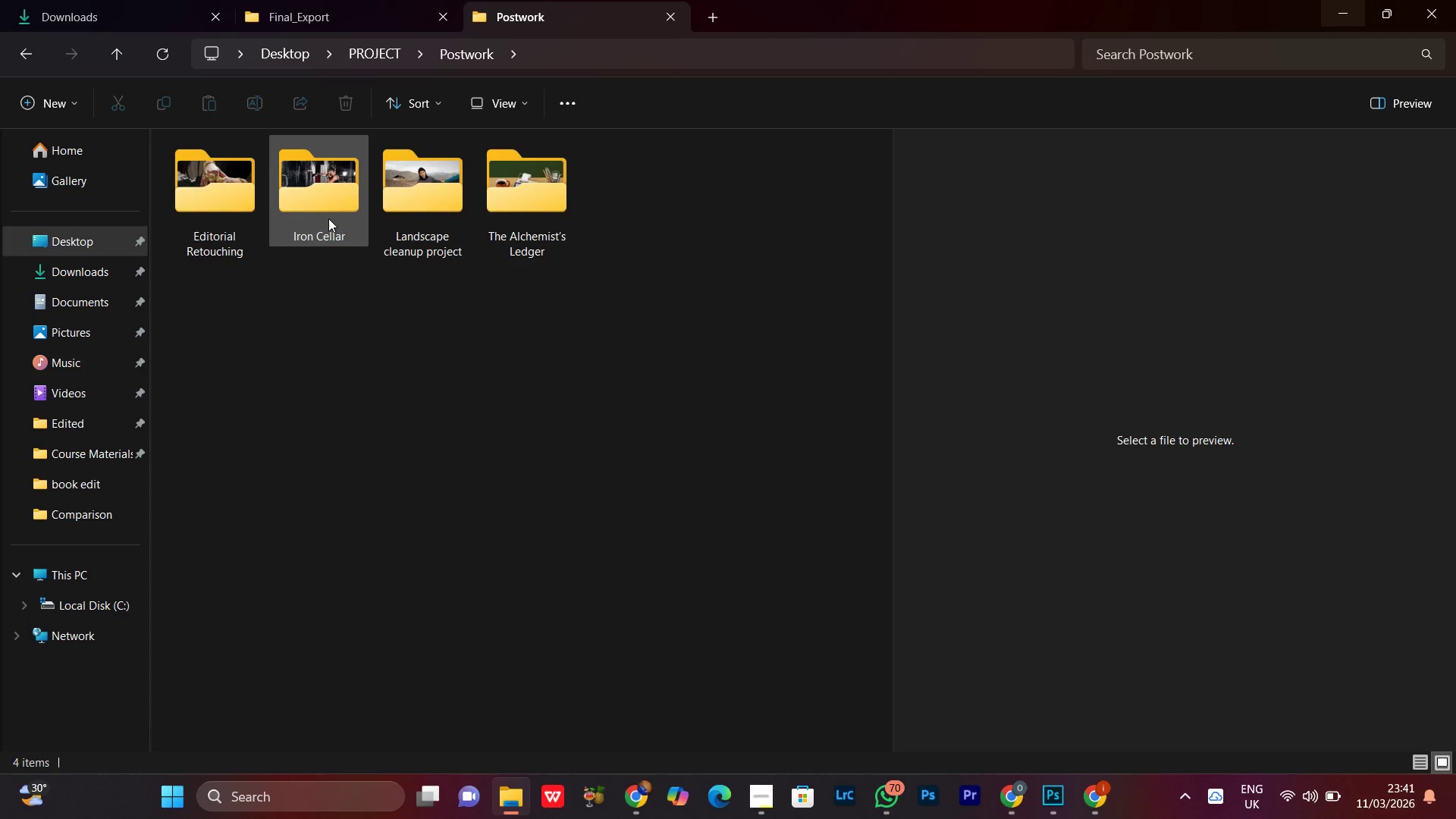 
double_click([322, 194])
 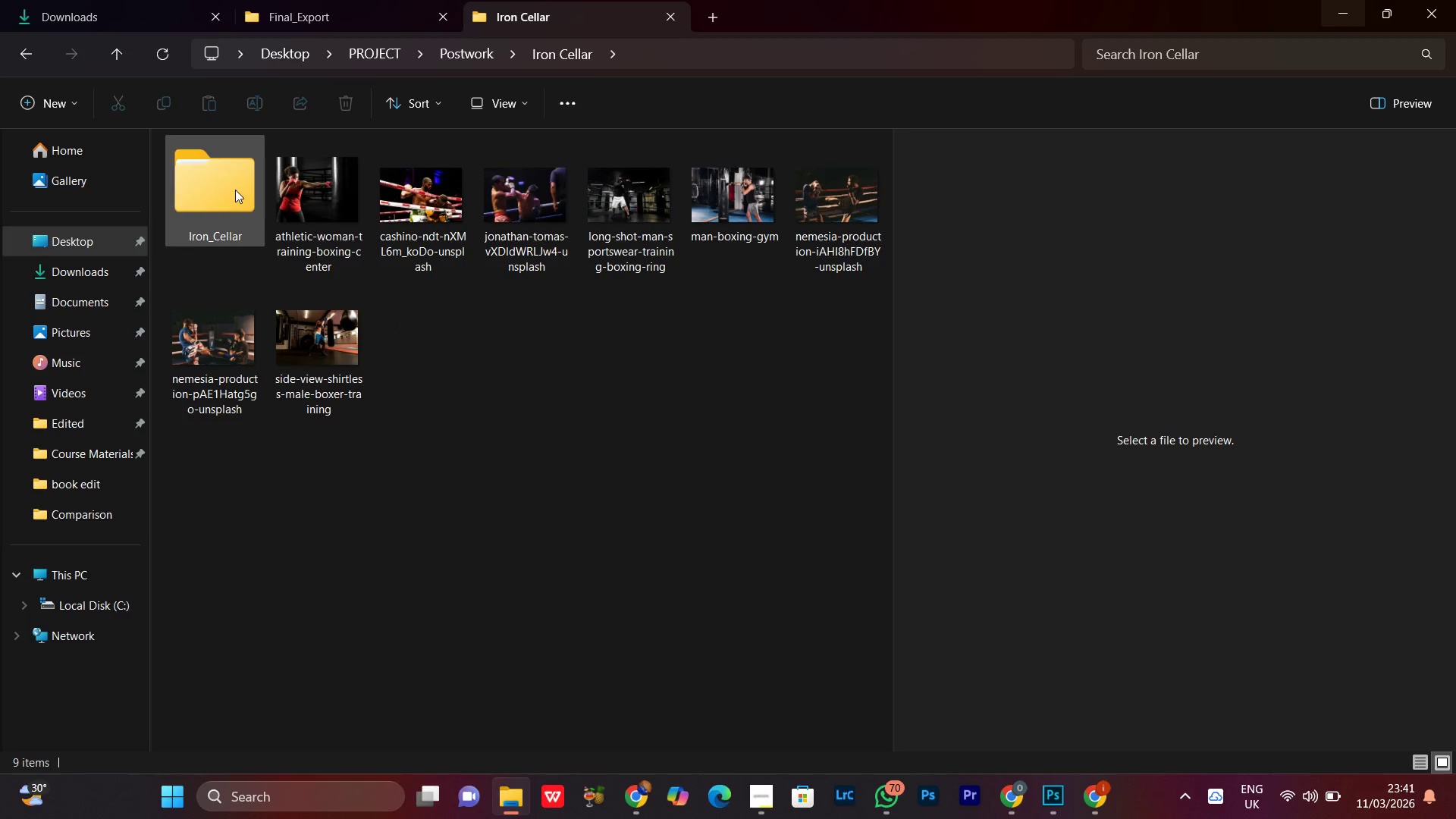 
double_click([235, 189])
 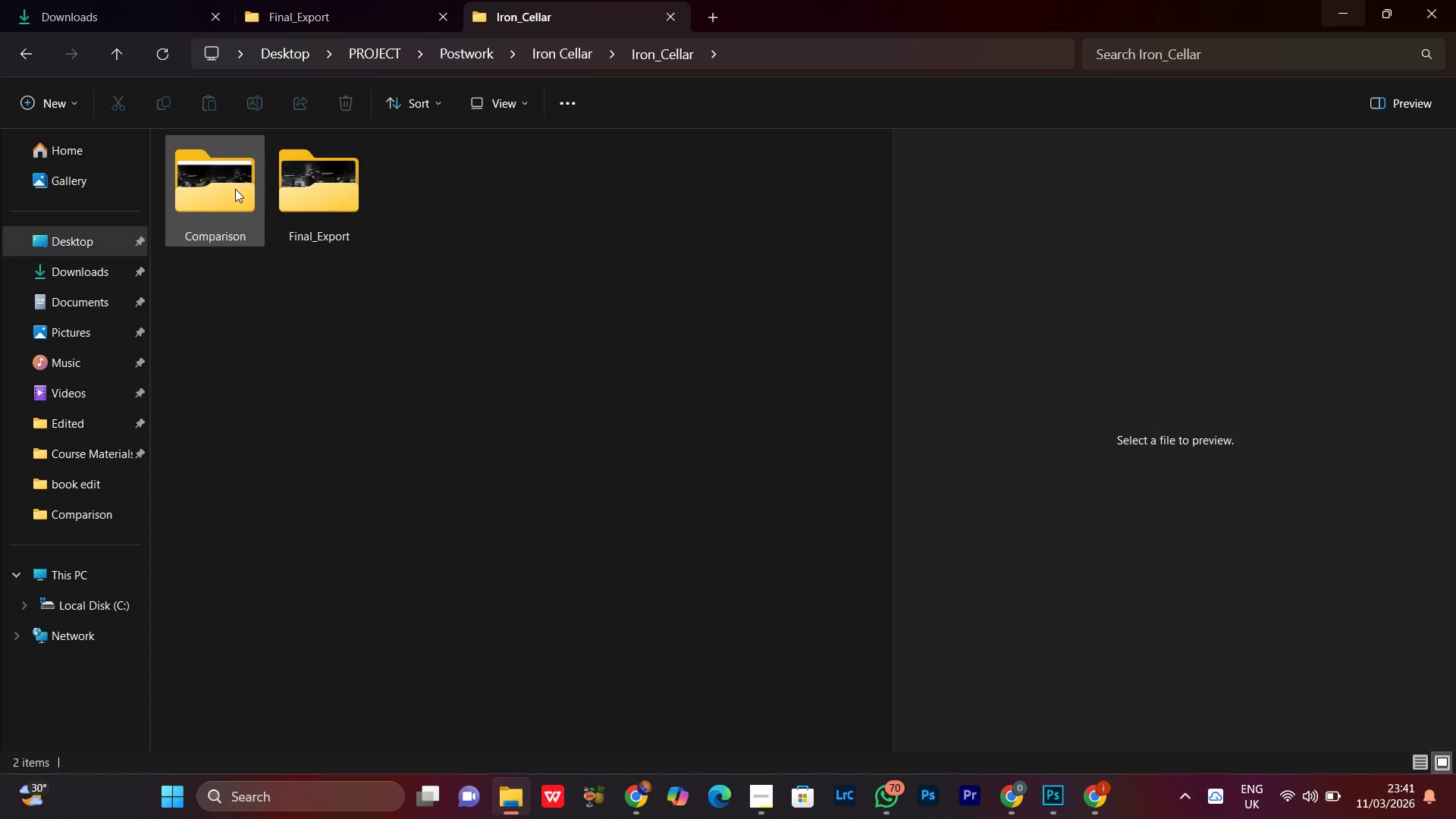 
left_click([472, 340])
 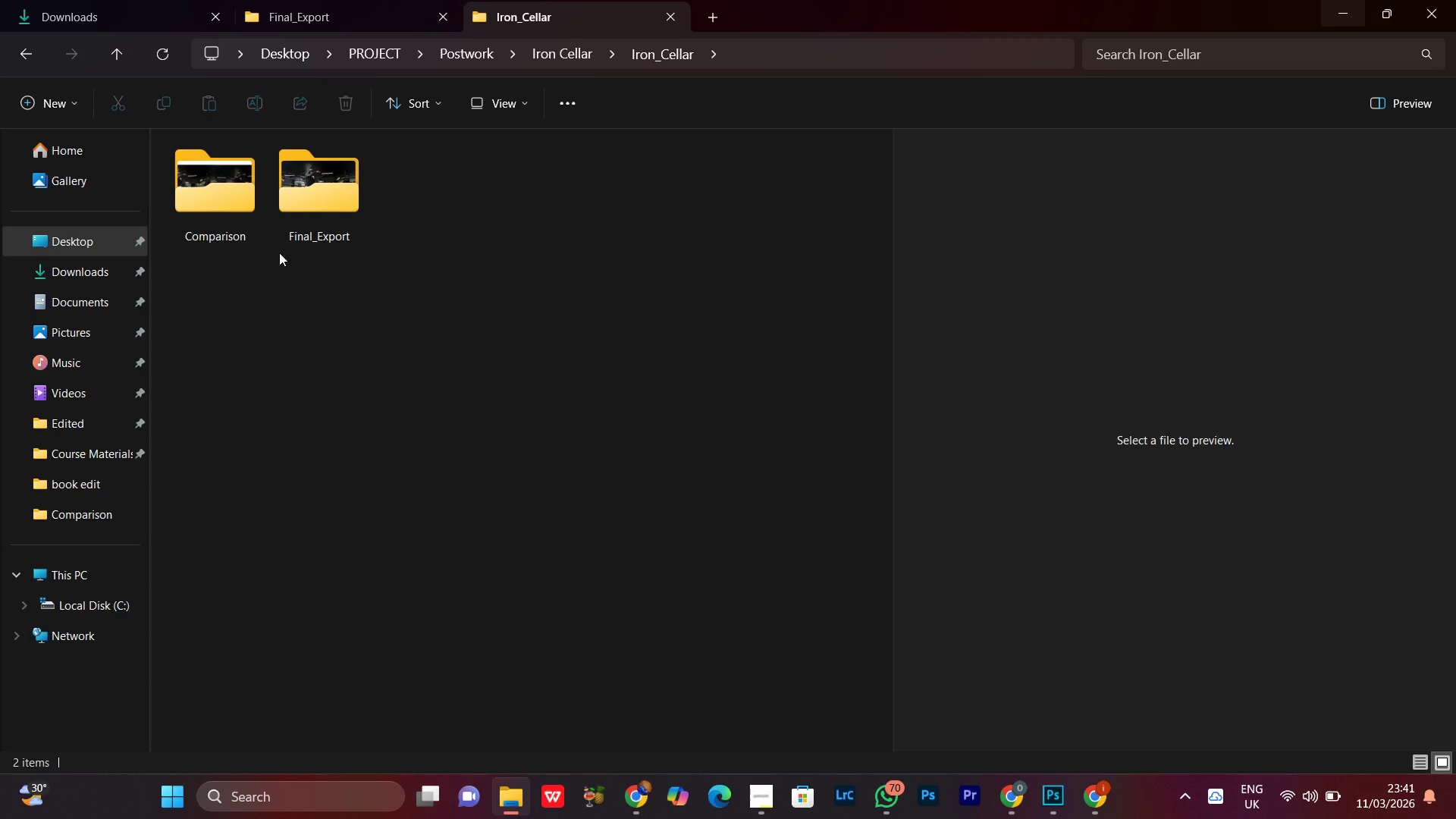 
double_click([231, 184])
 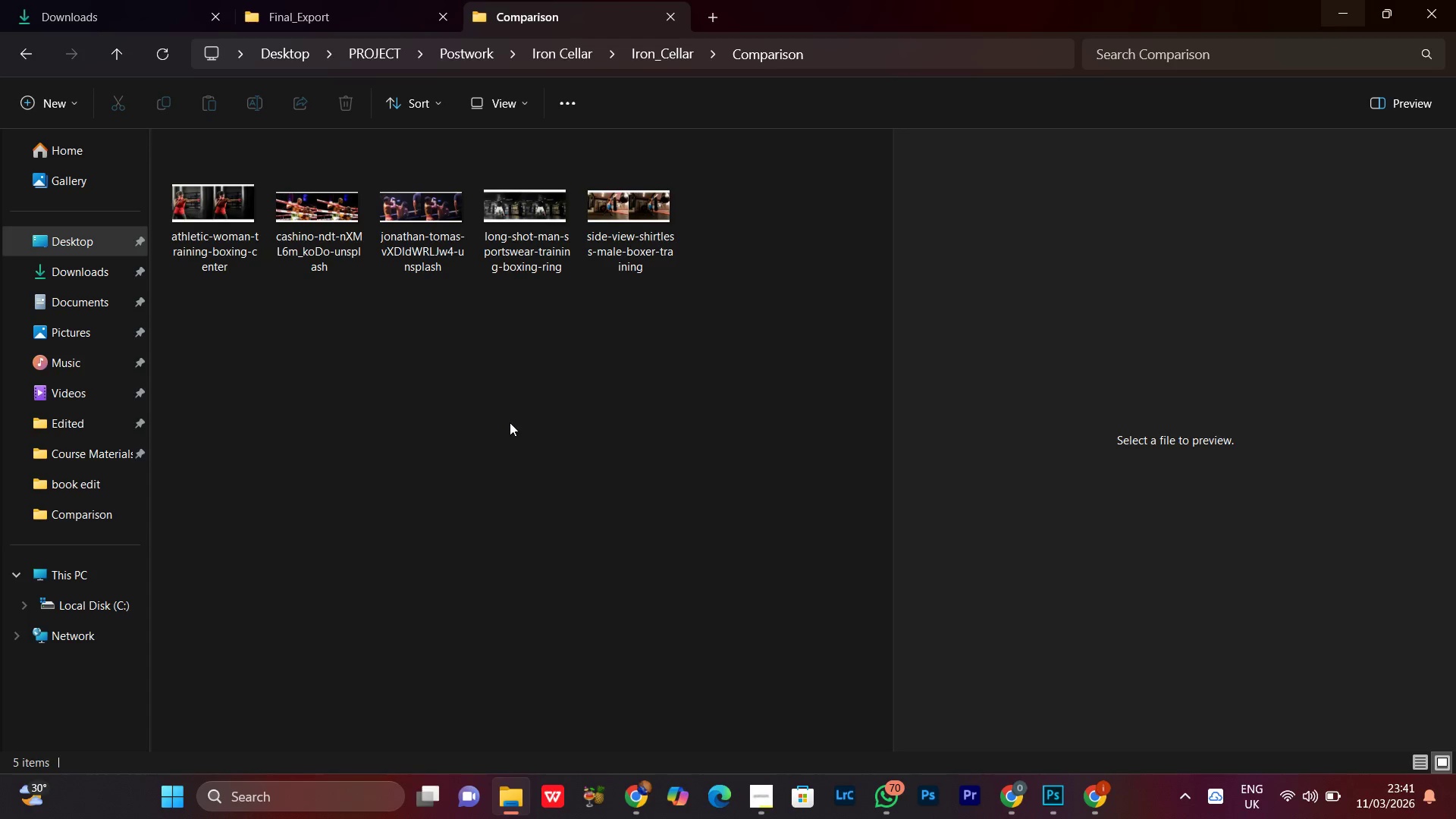 
left_click([488, 424])
 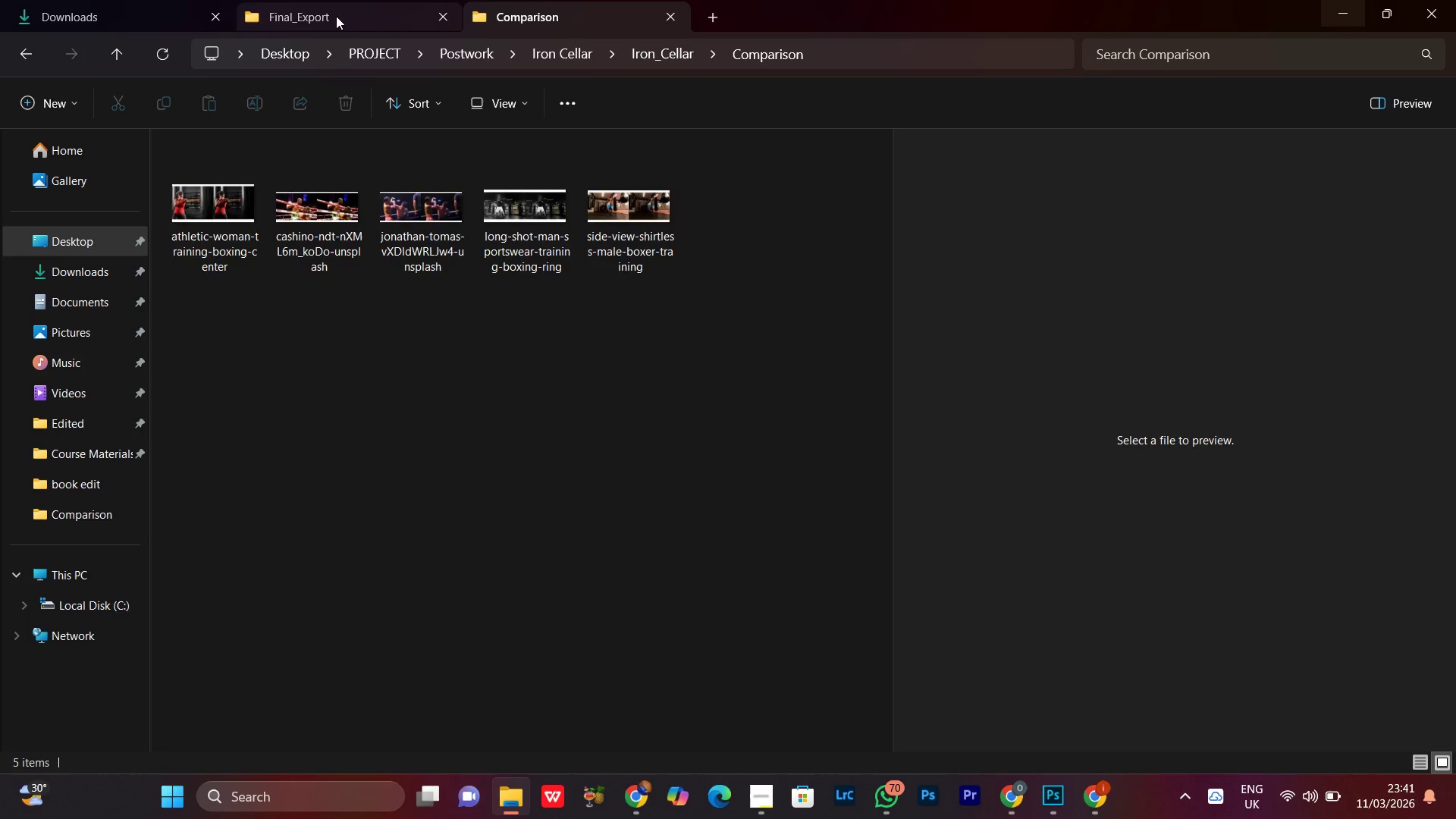 
left_click([336, 16])
 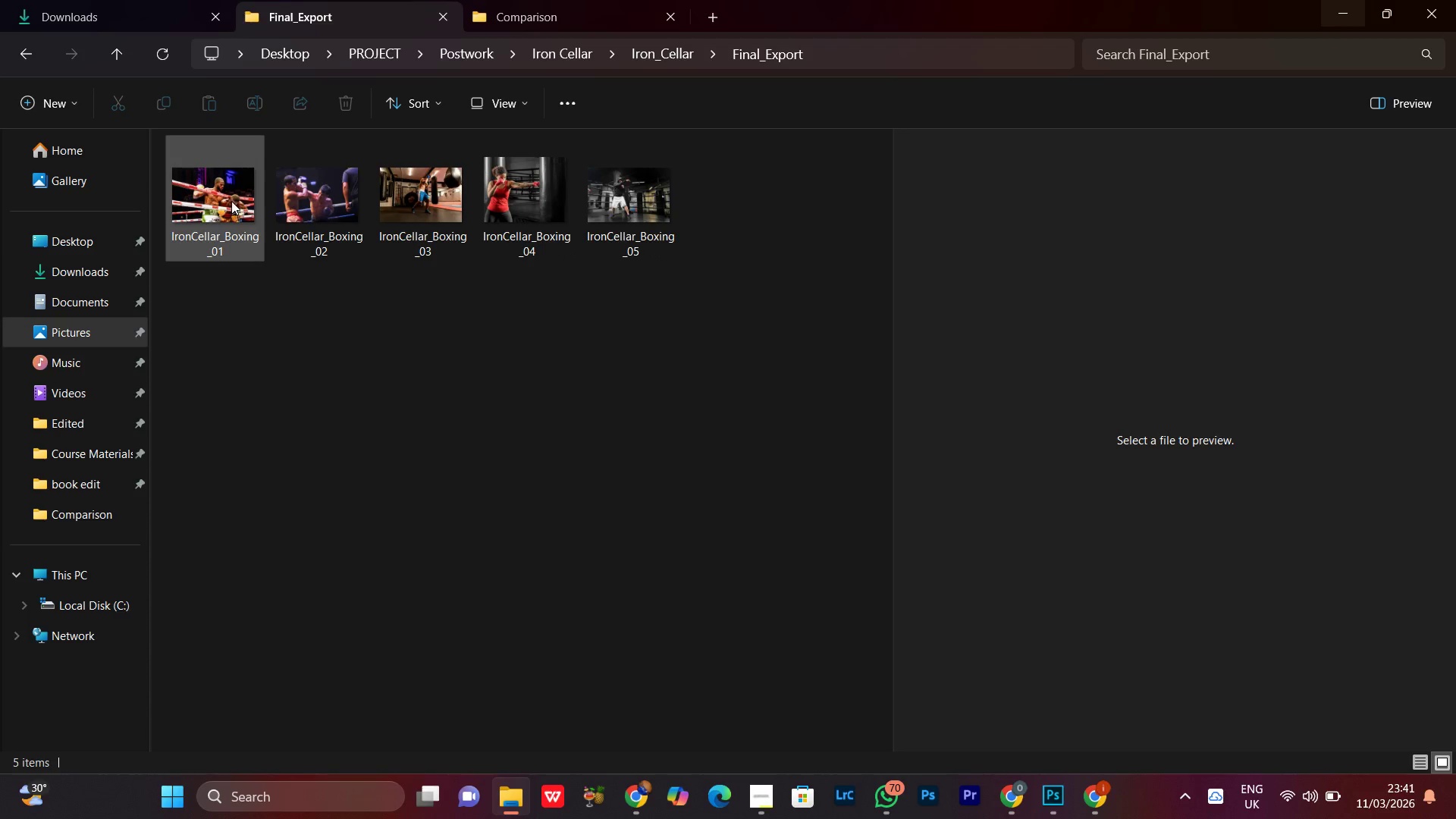 
left_click([231, 201])
 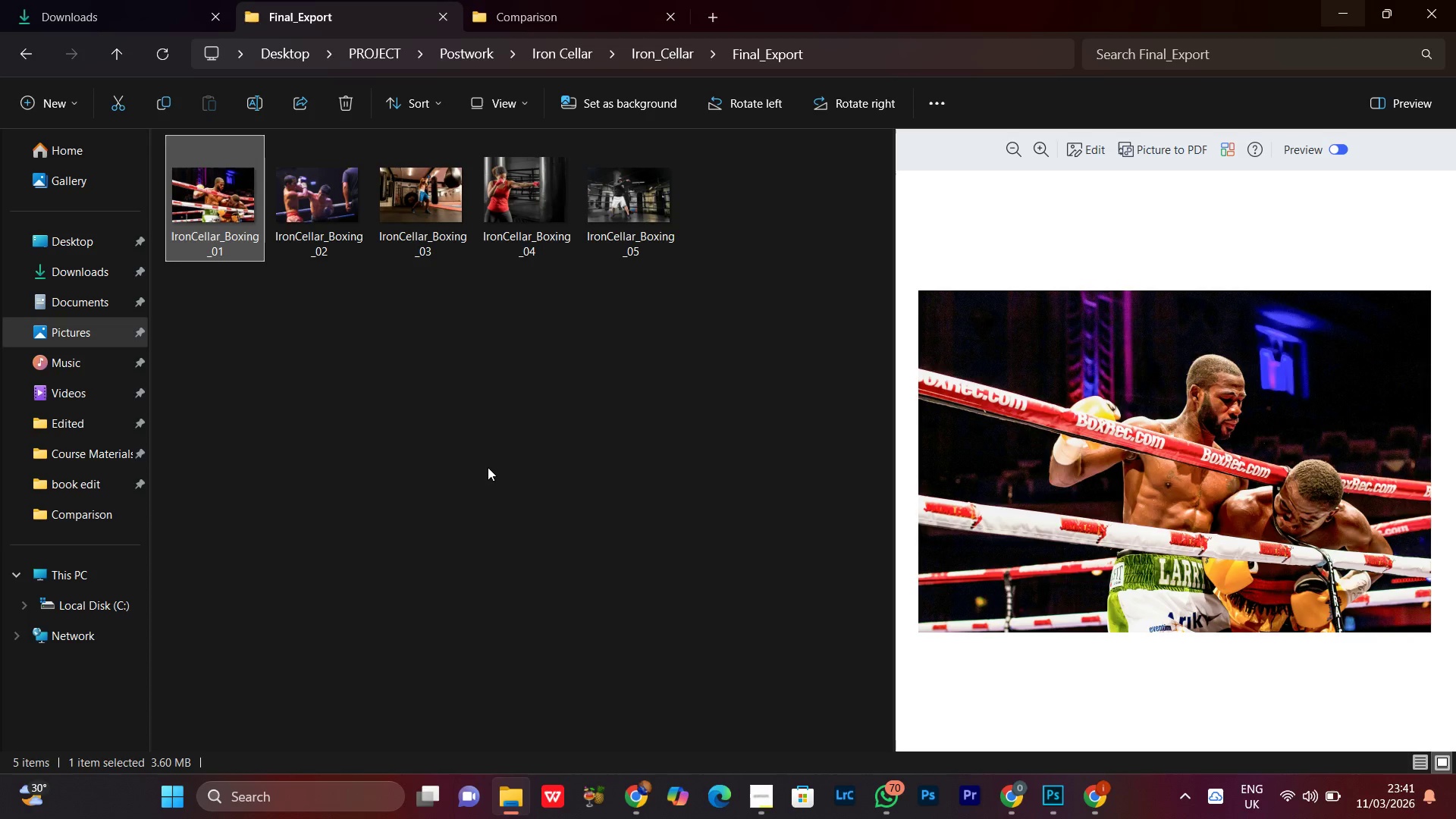 
left_click([488, 467])
 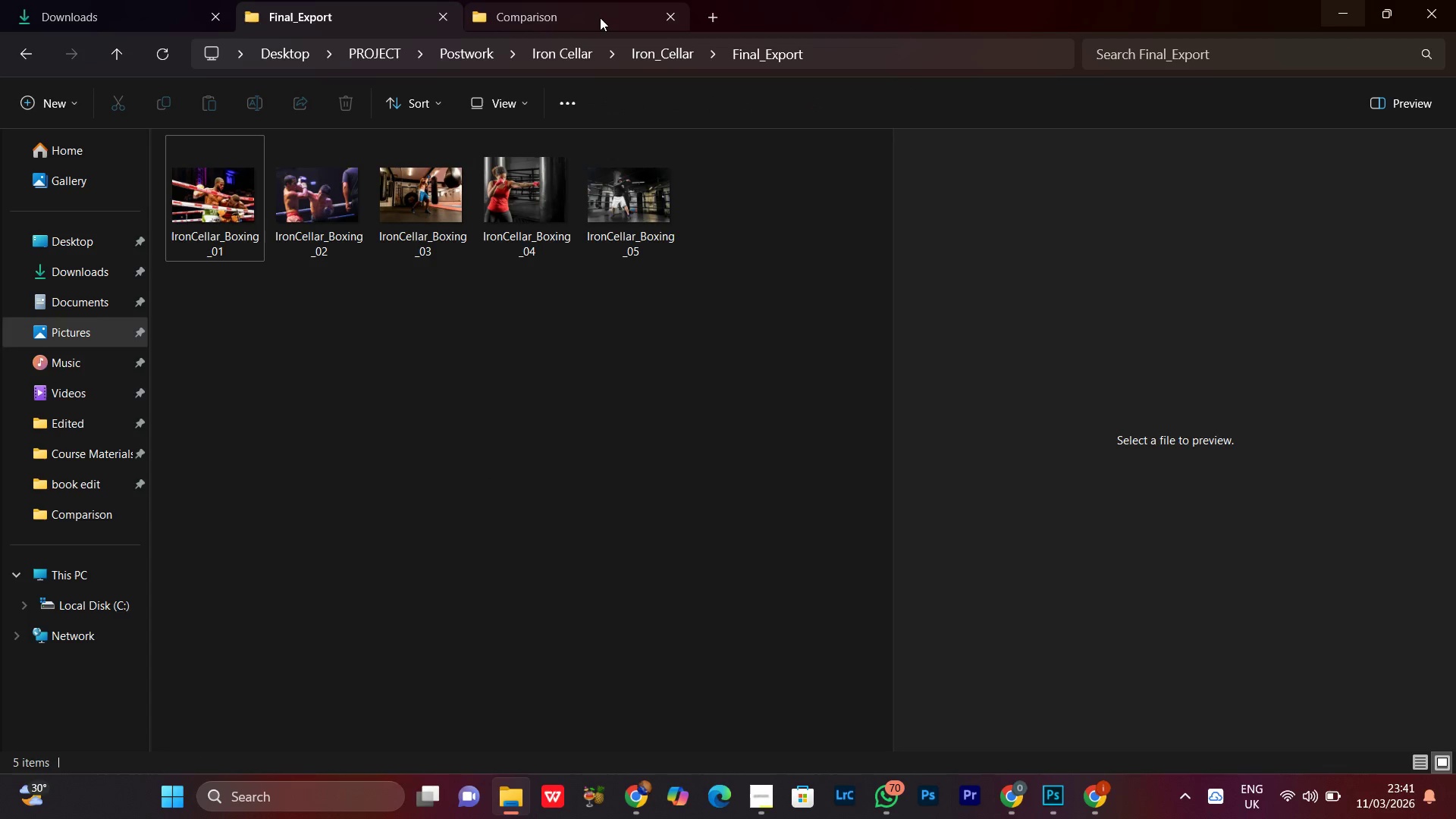 
left_click([600, 17])
 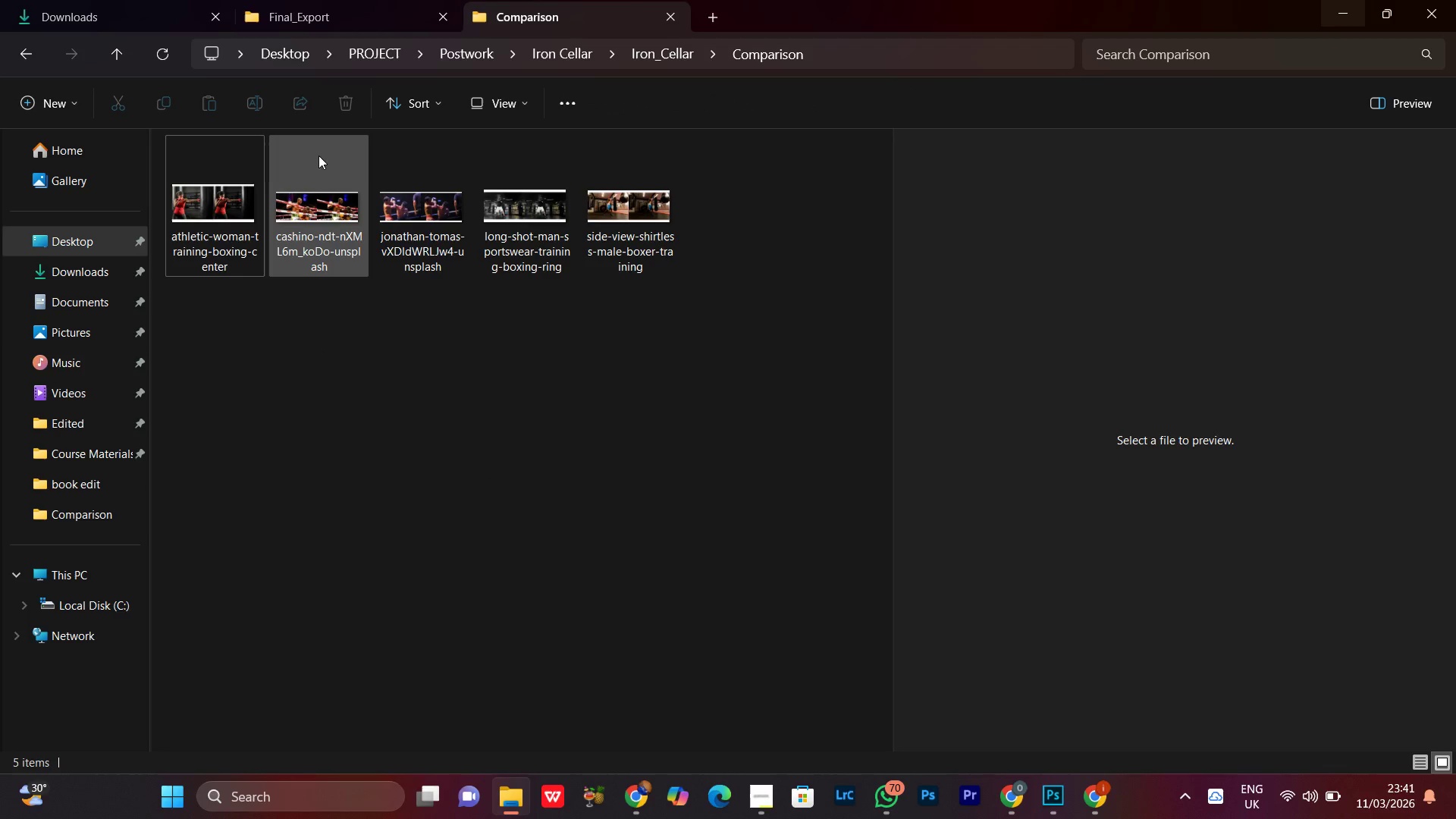 
left_click([327, 230])
 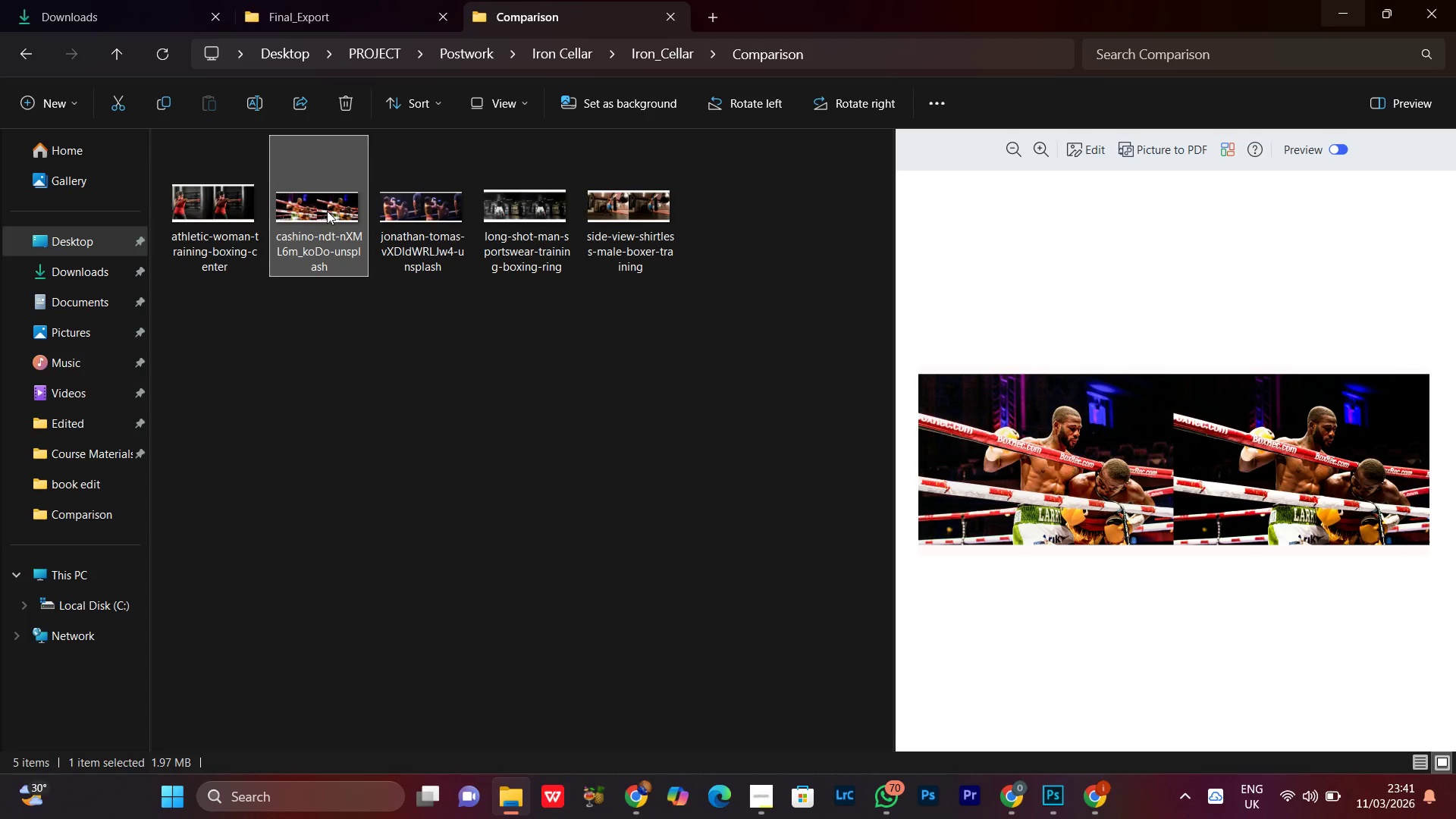 
right_click([327, 211])
 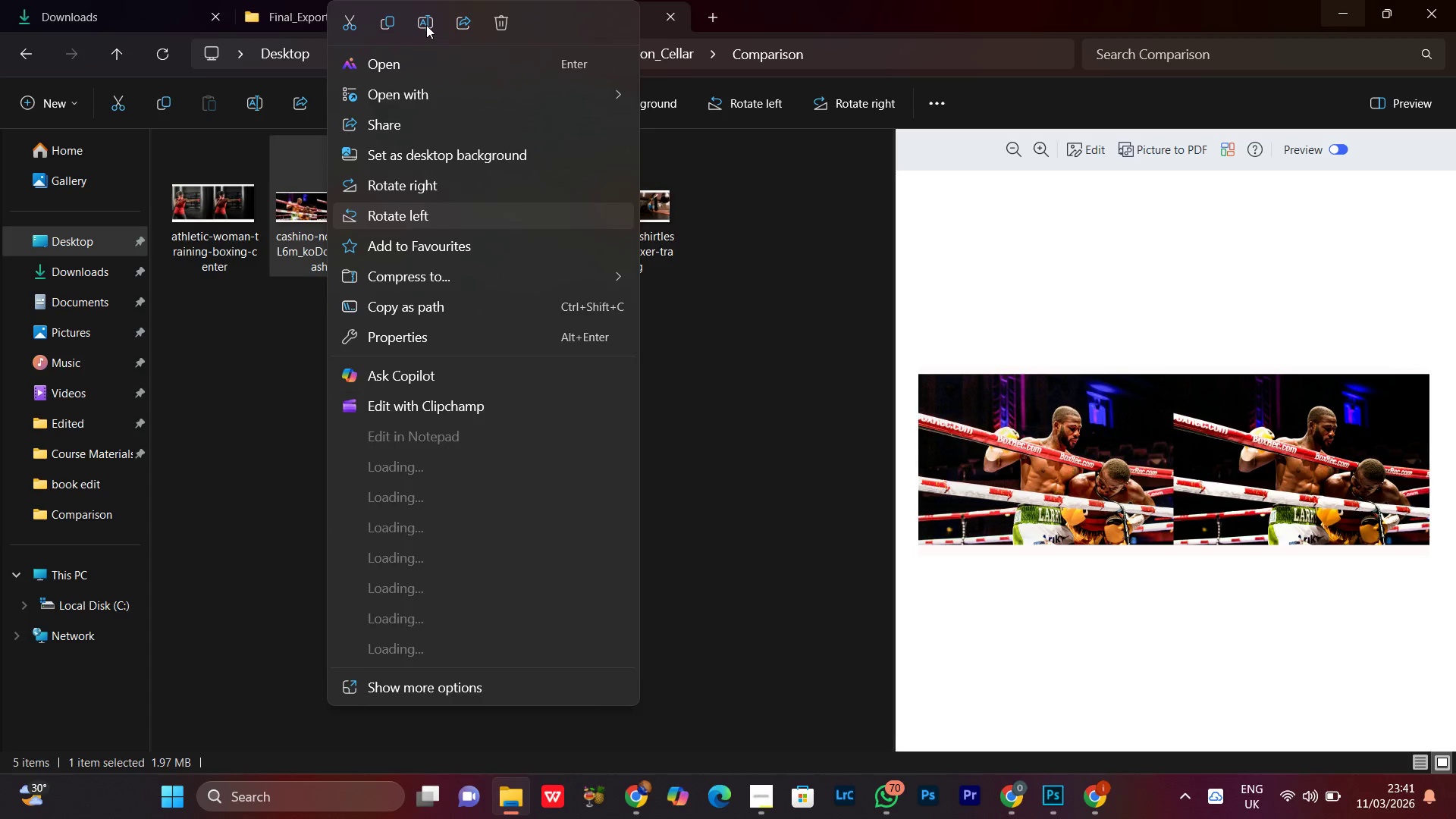 
left_click([426, 24])
 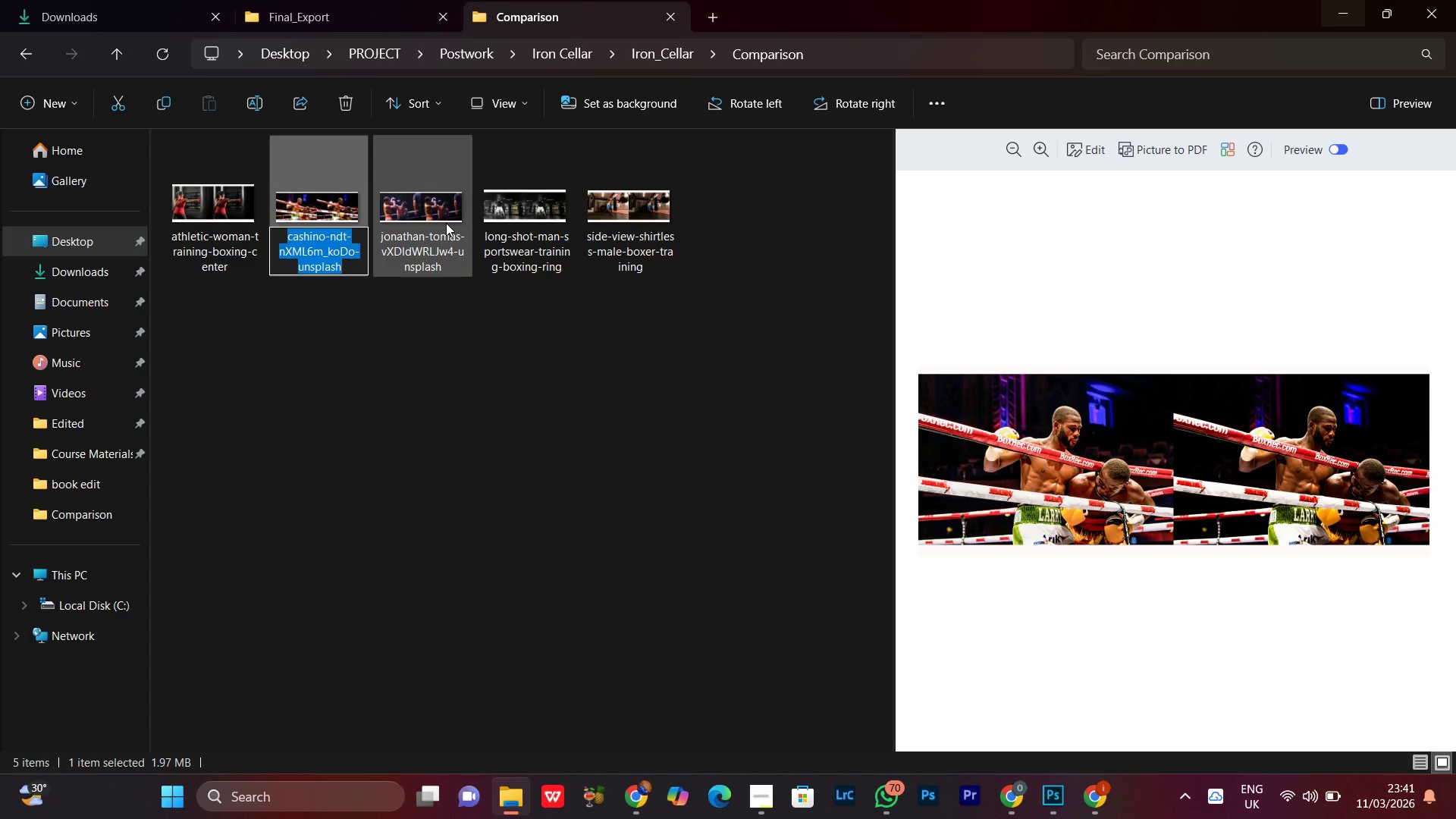 
key(Control+V)
 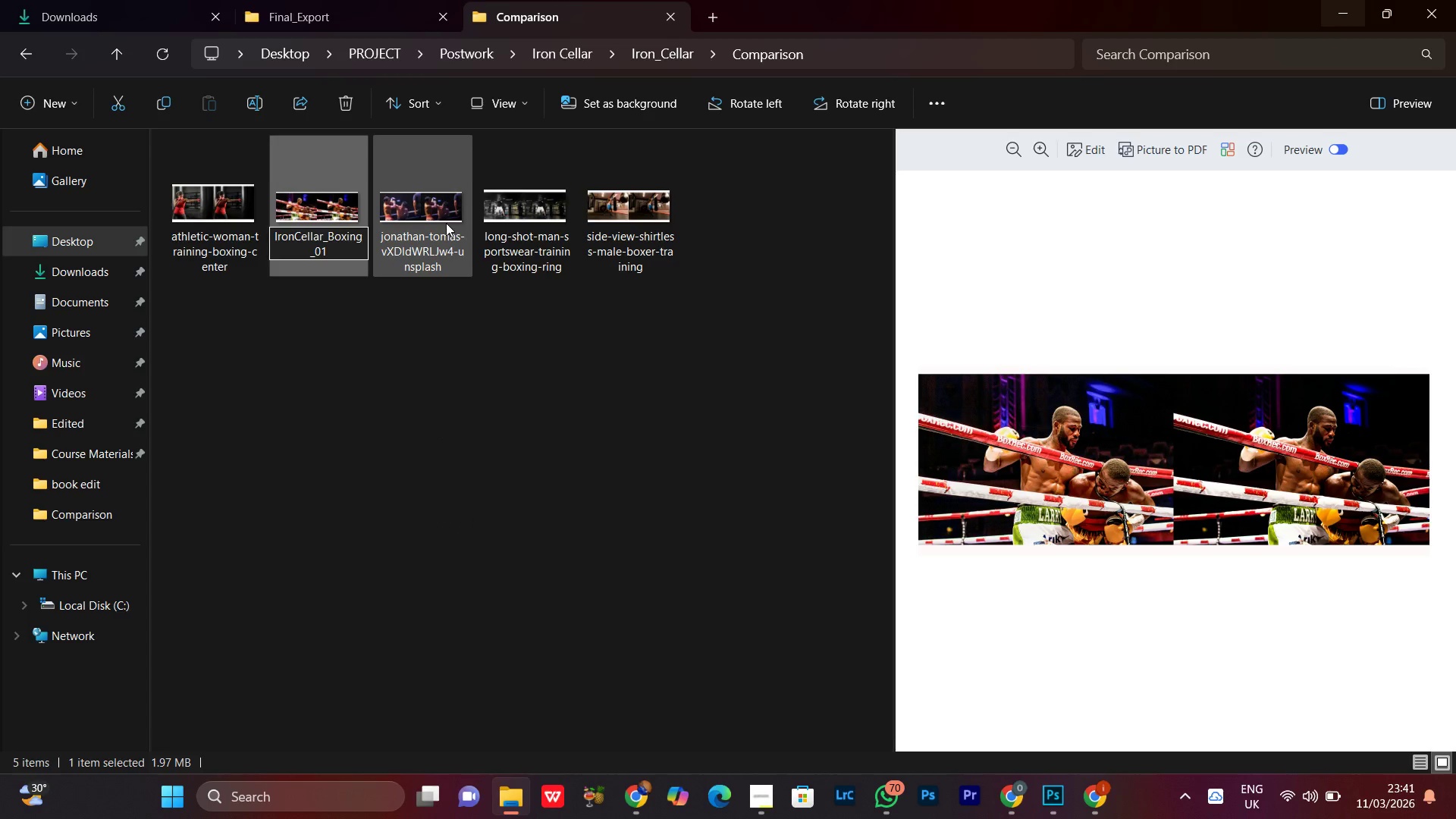 
type(_Comparison)
 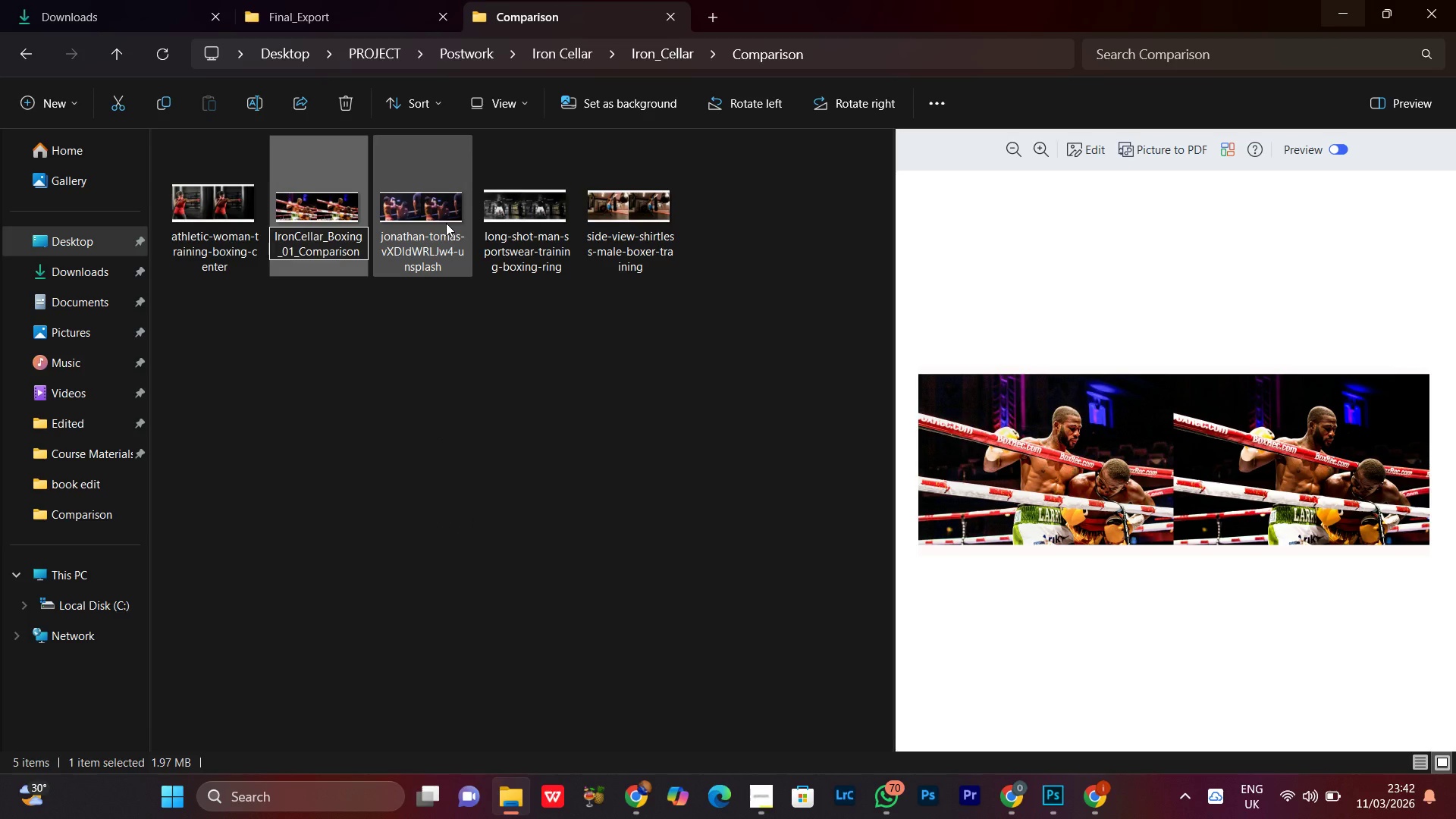 
key(Enter)
 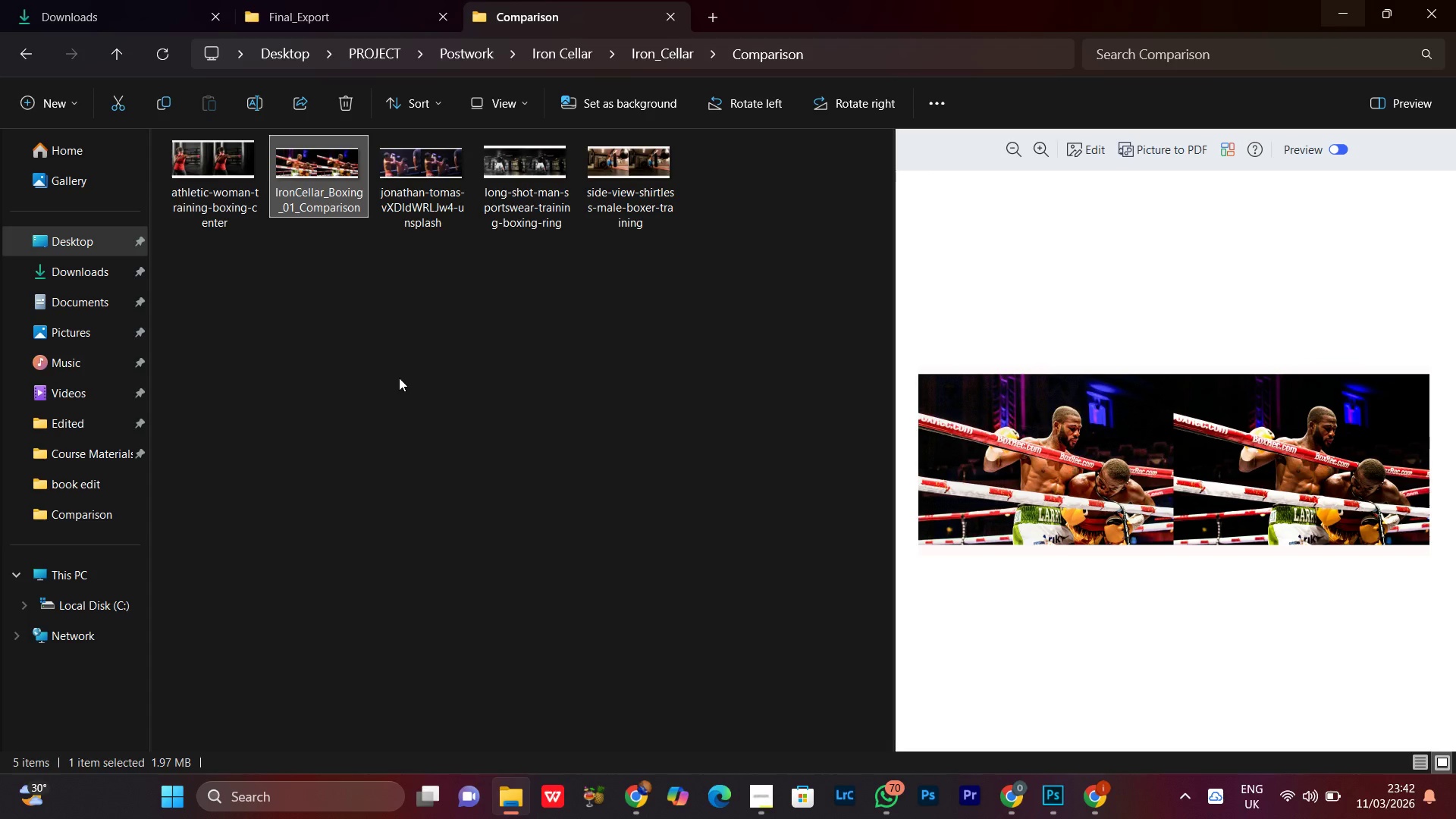 
left_click([399, 378])
 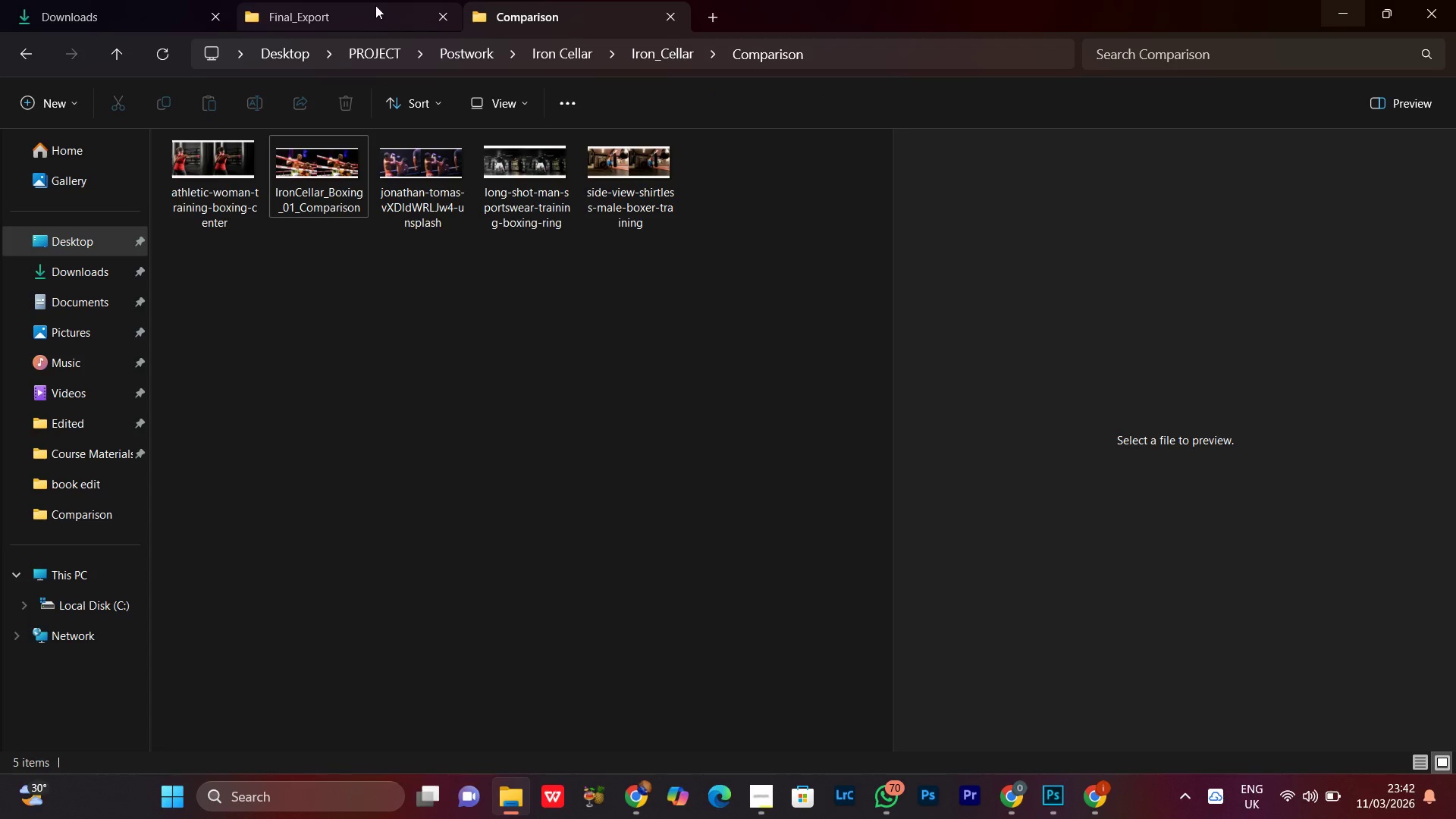 
left_click([372, 7])
 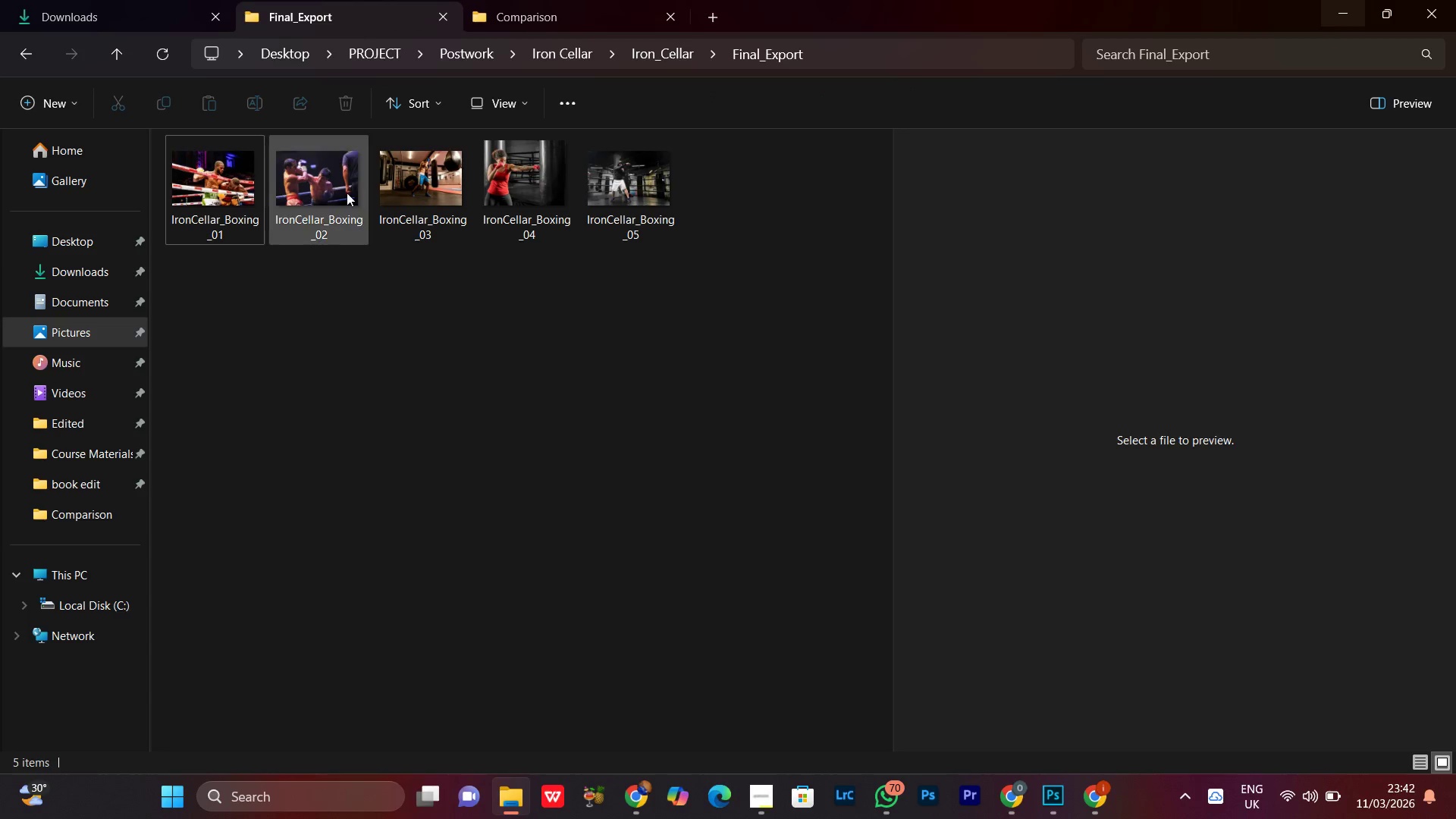 
left_click([334, 201])
 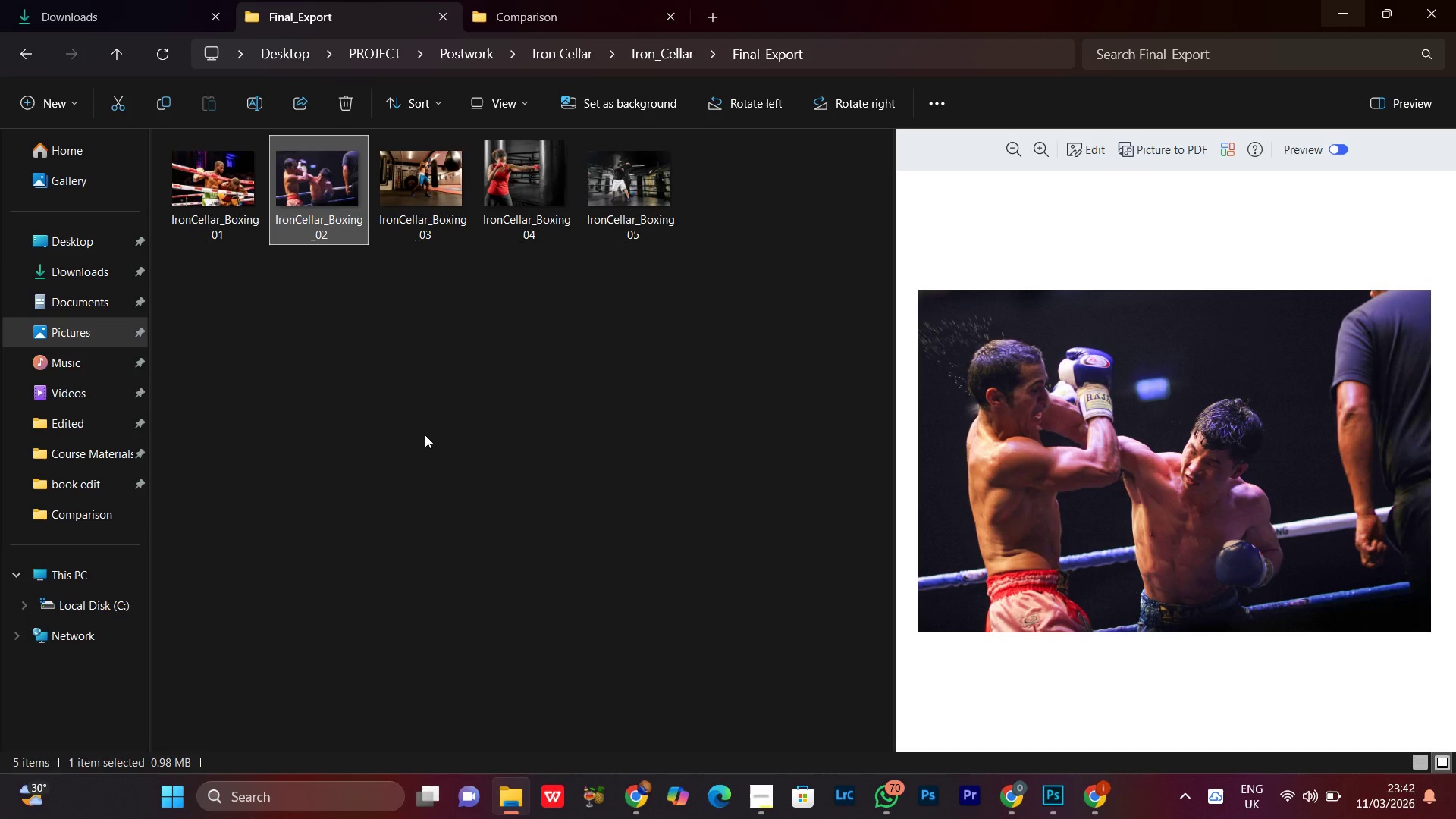 
left_click([425, 433])
 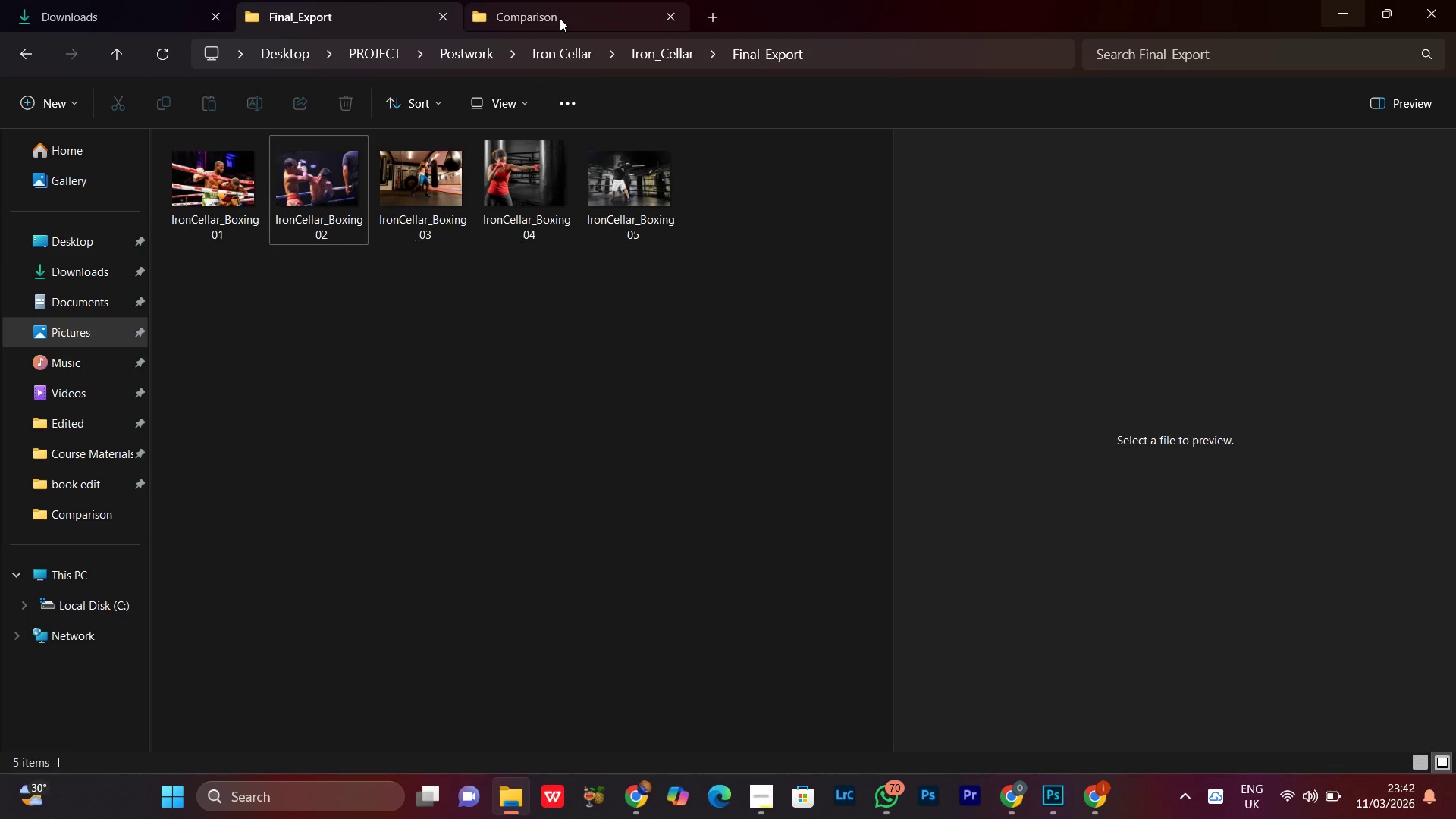 
left_click([560, 18])
 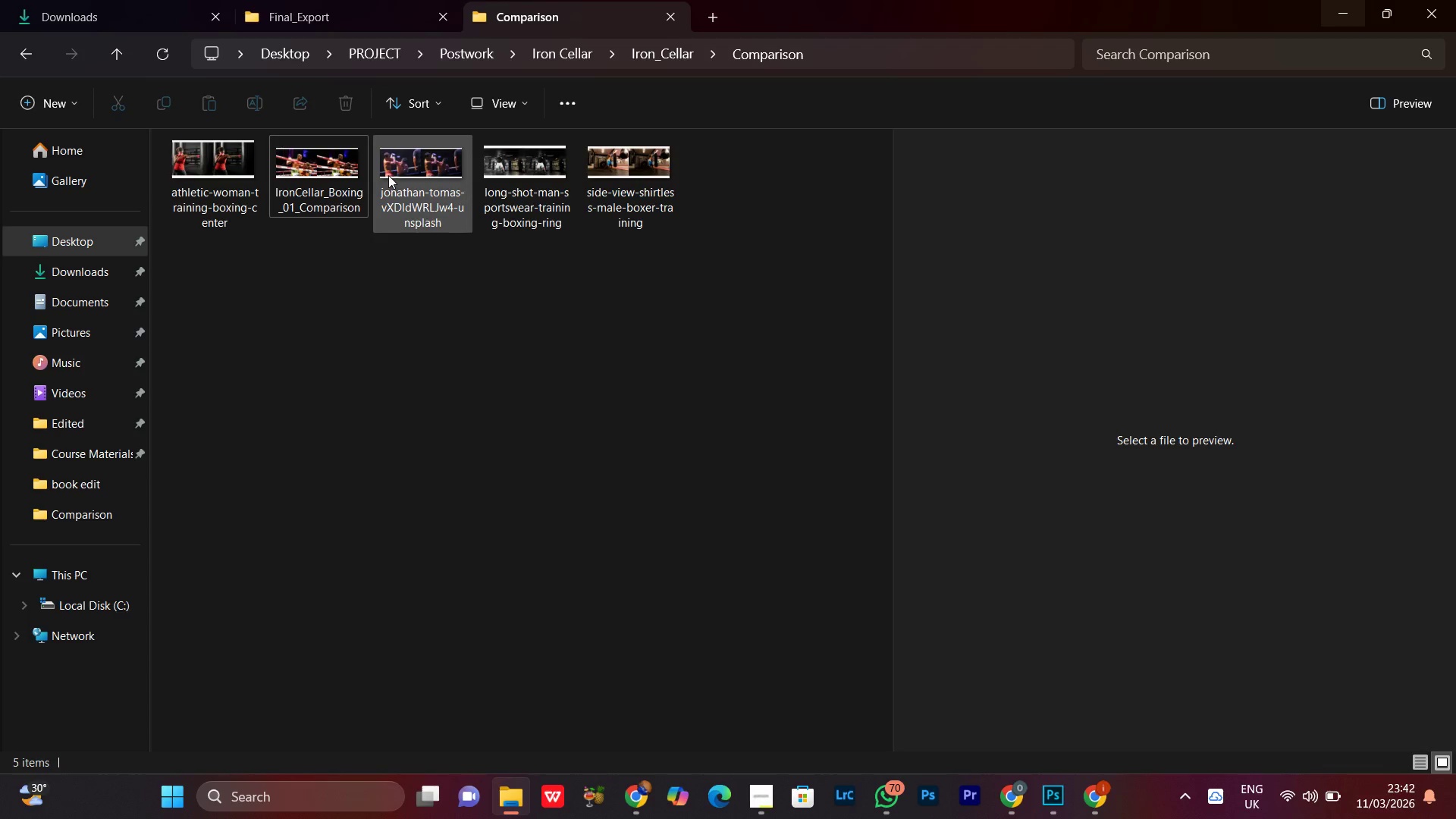 
left_click([388, 174])
 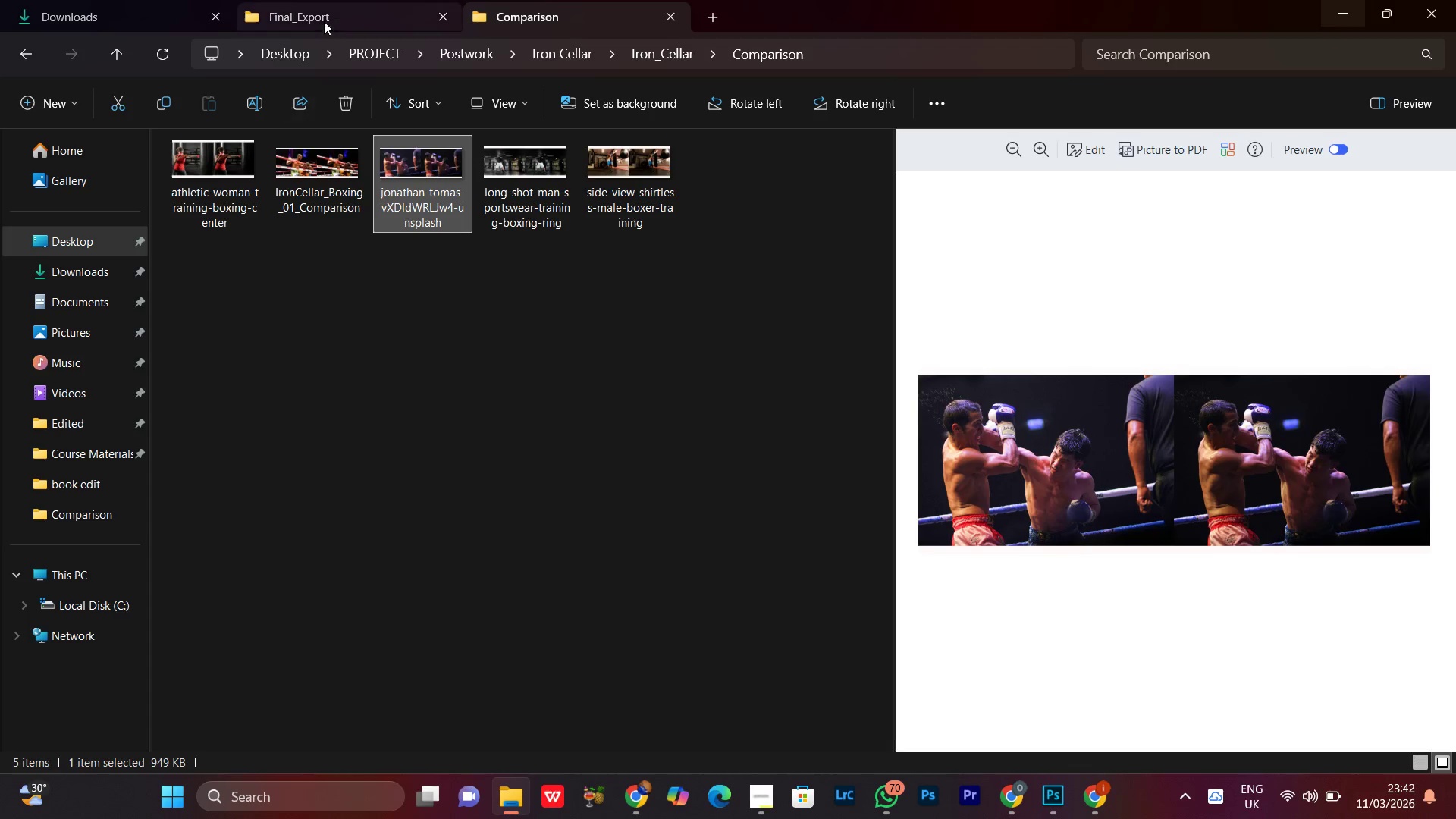 
left_click([324, 21])
 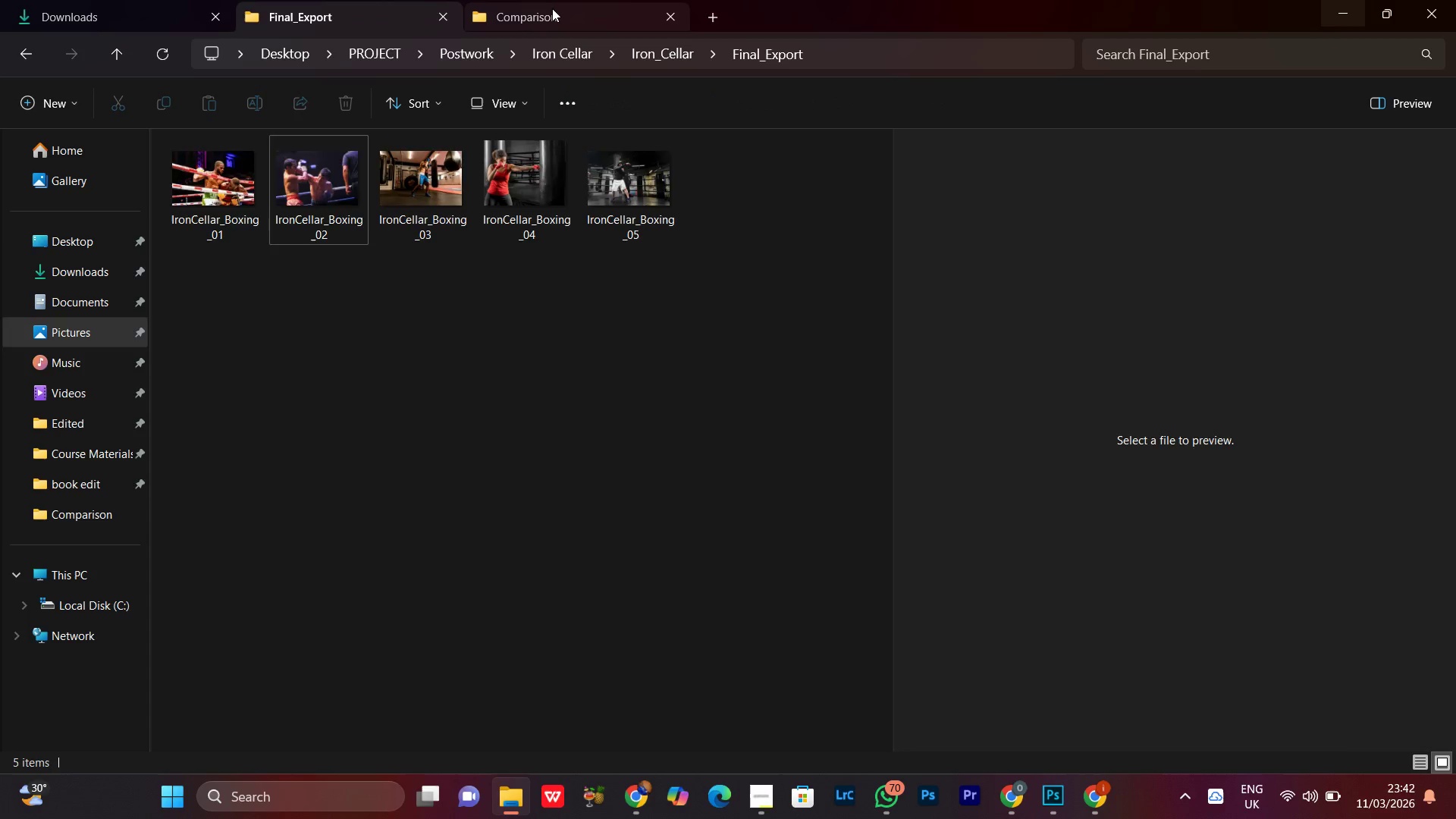 
left_click([552, 8])
 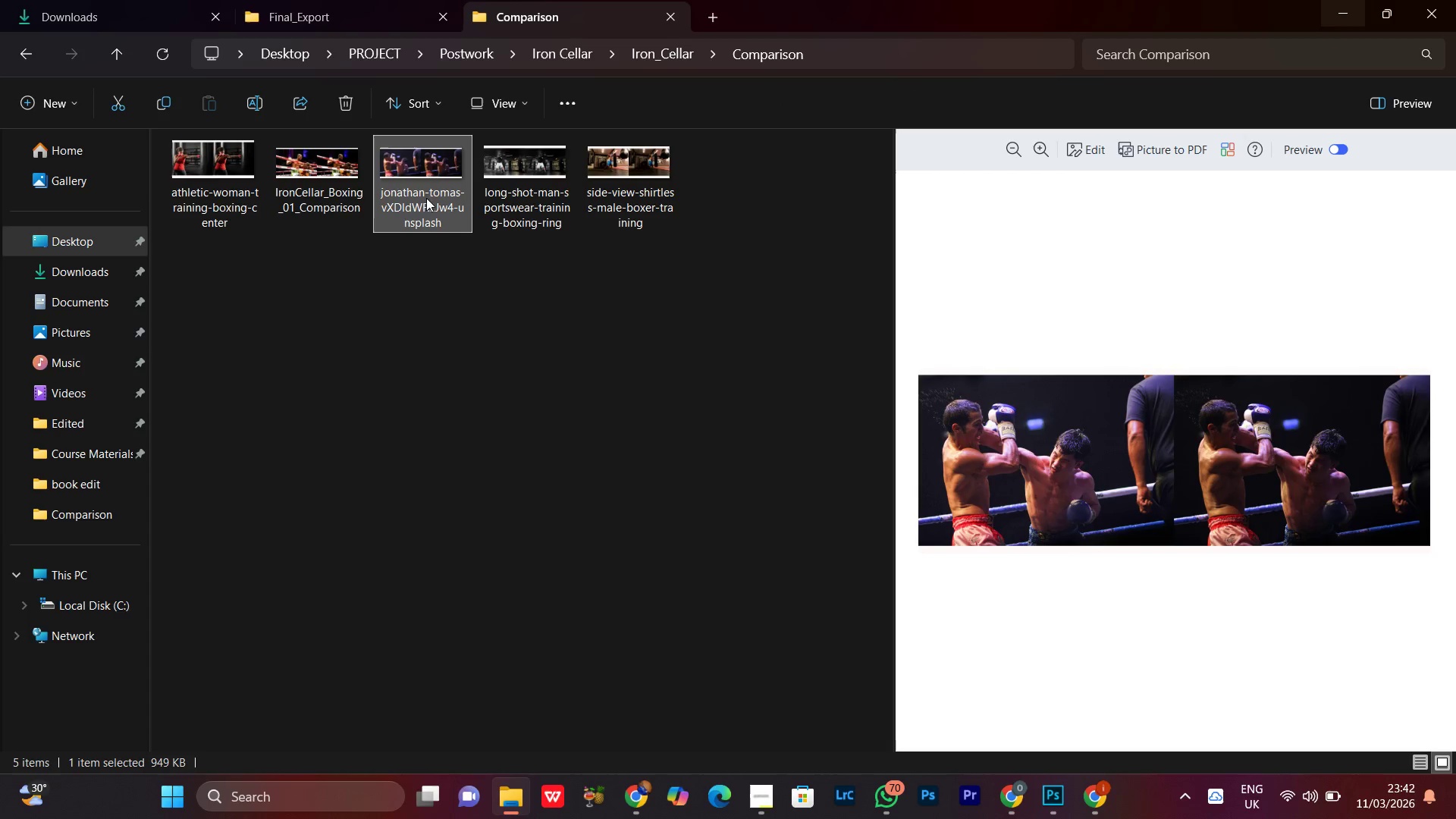 
right_click([428, 173])
 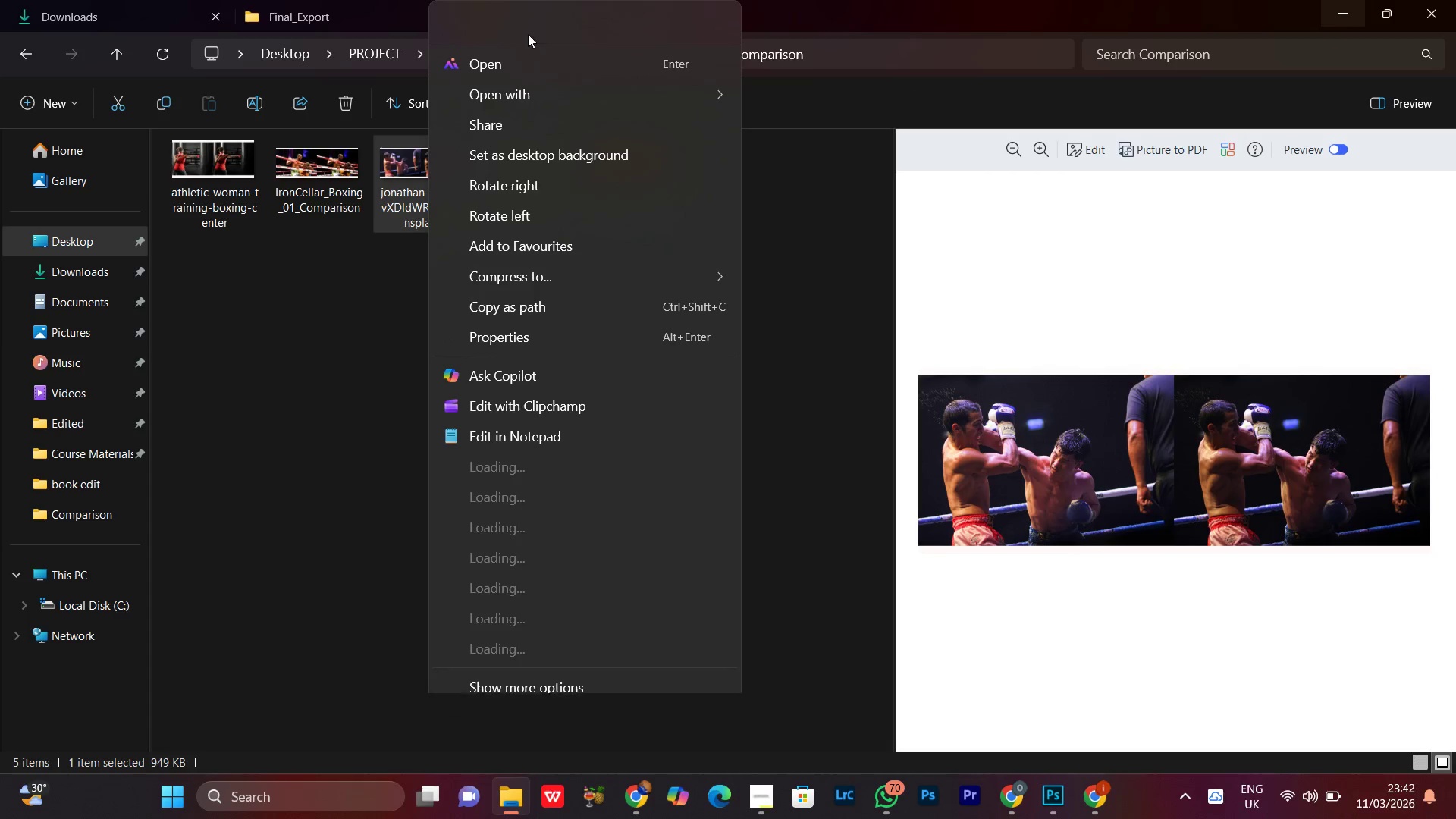 
left_click([528, 30])
 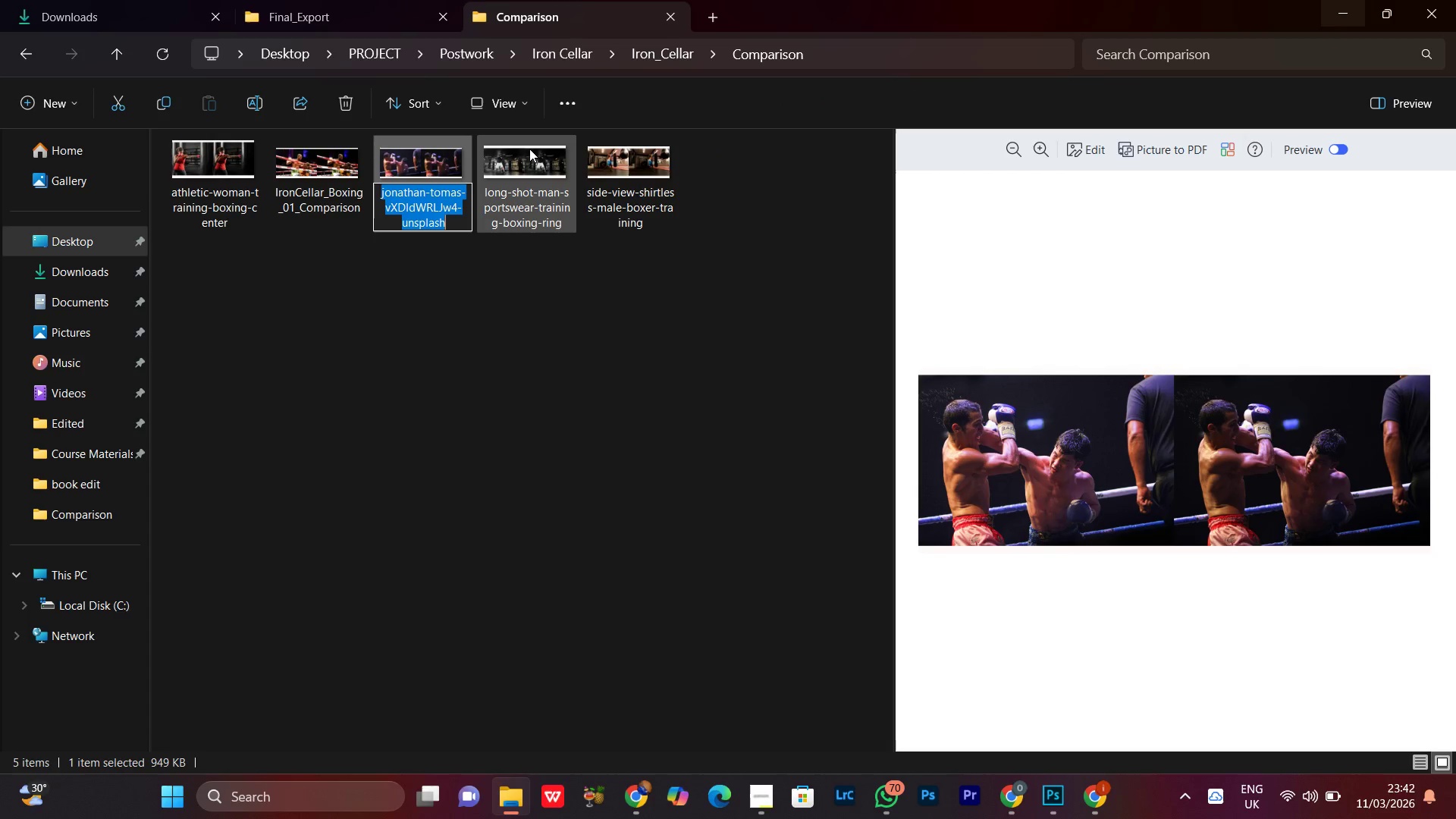 
key(Control+V)
 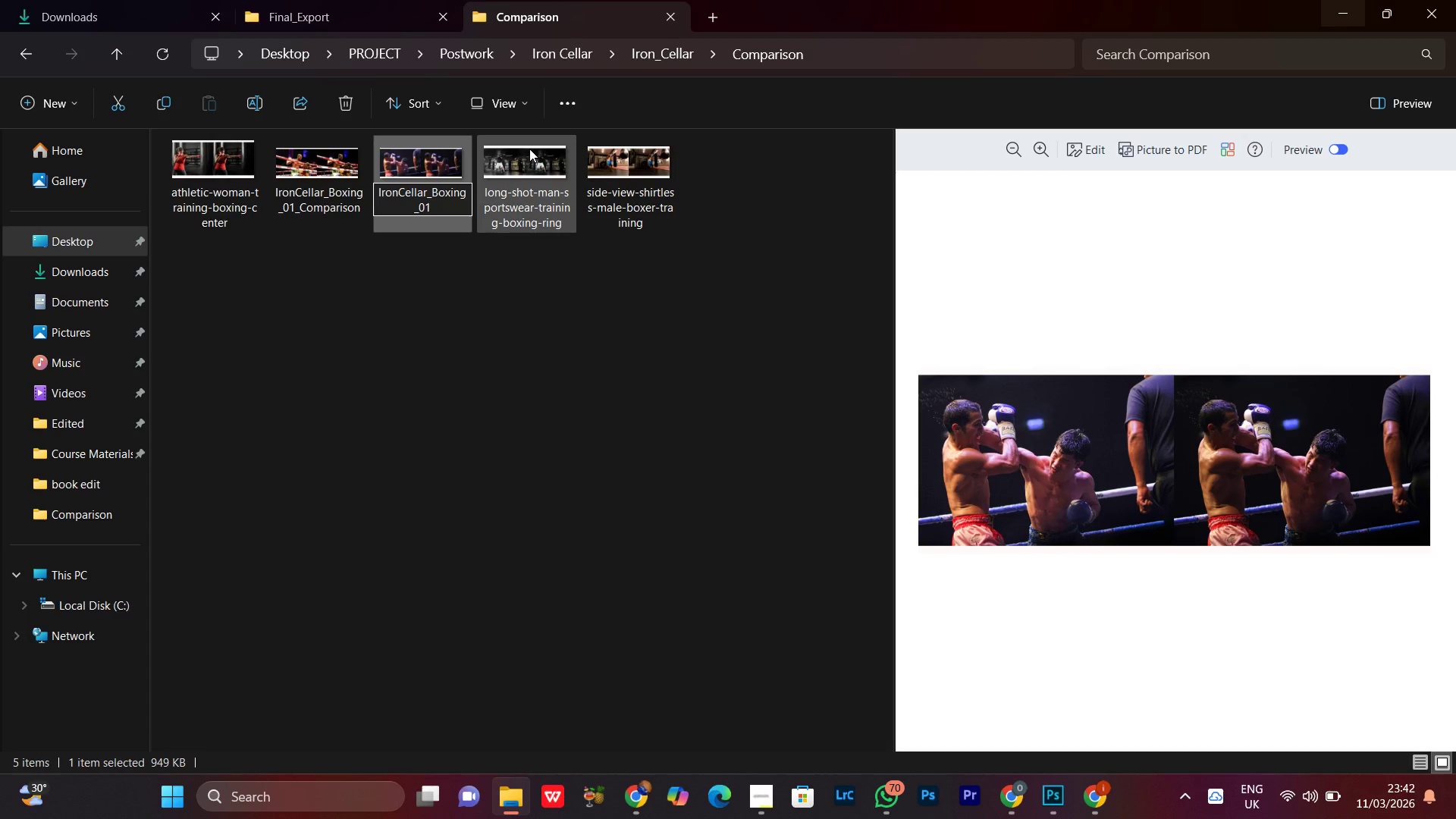 
key(Backspace)
type(2_Comparison)
 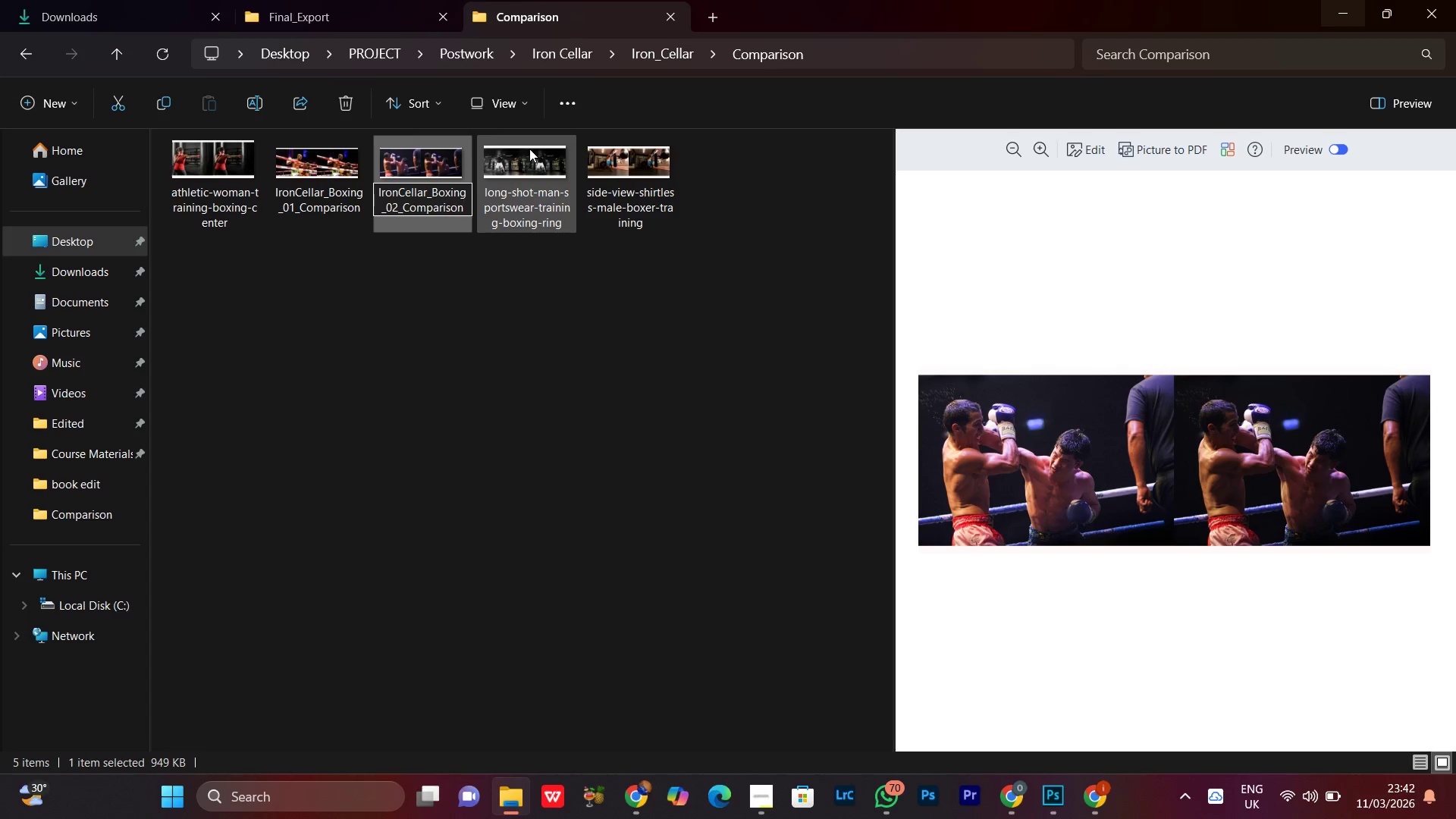 
key(Enter)
 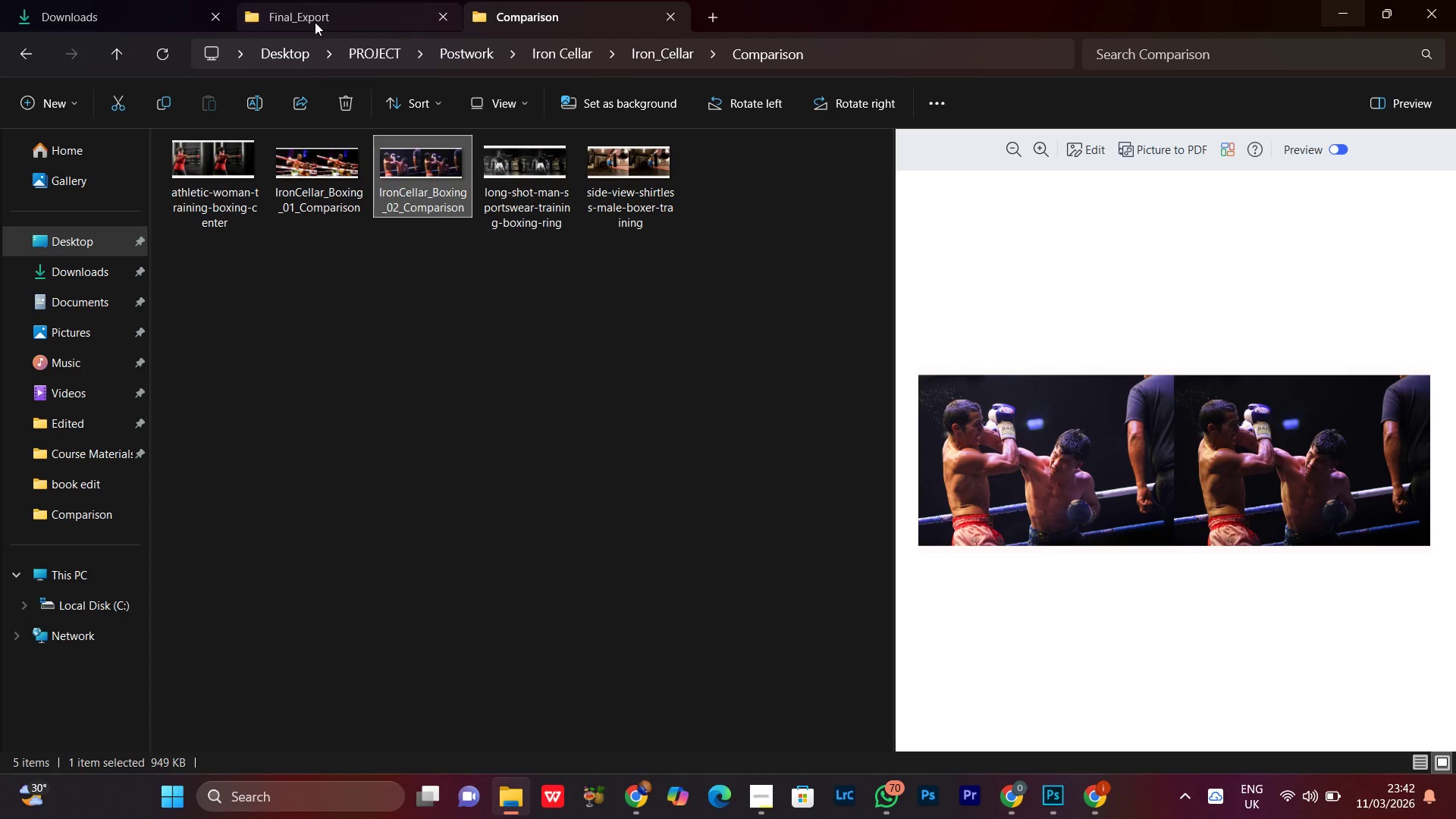 
left_click([315, 22])
 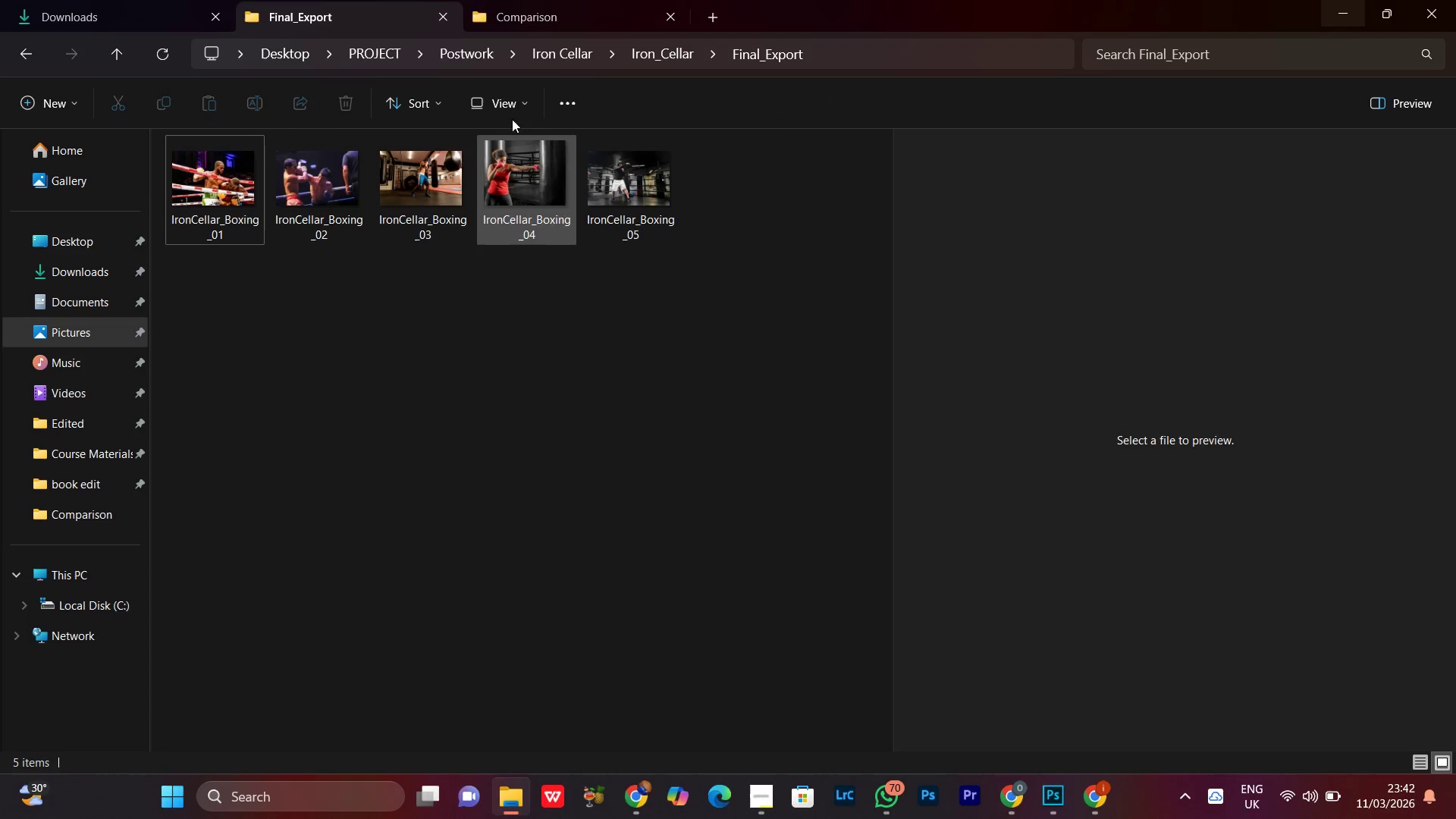 
left_click([554, 3])
 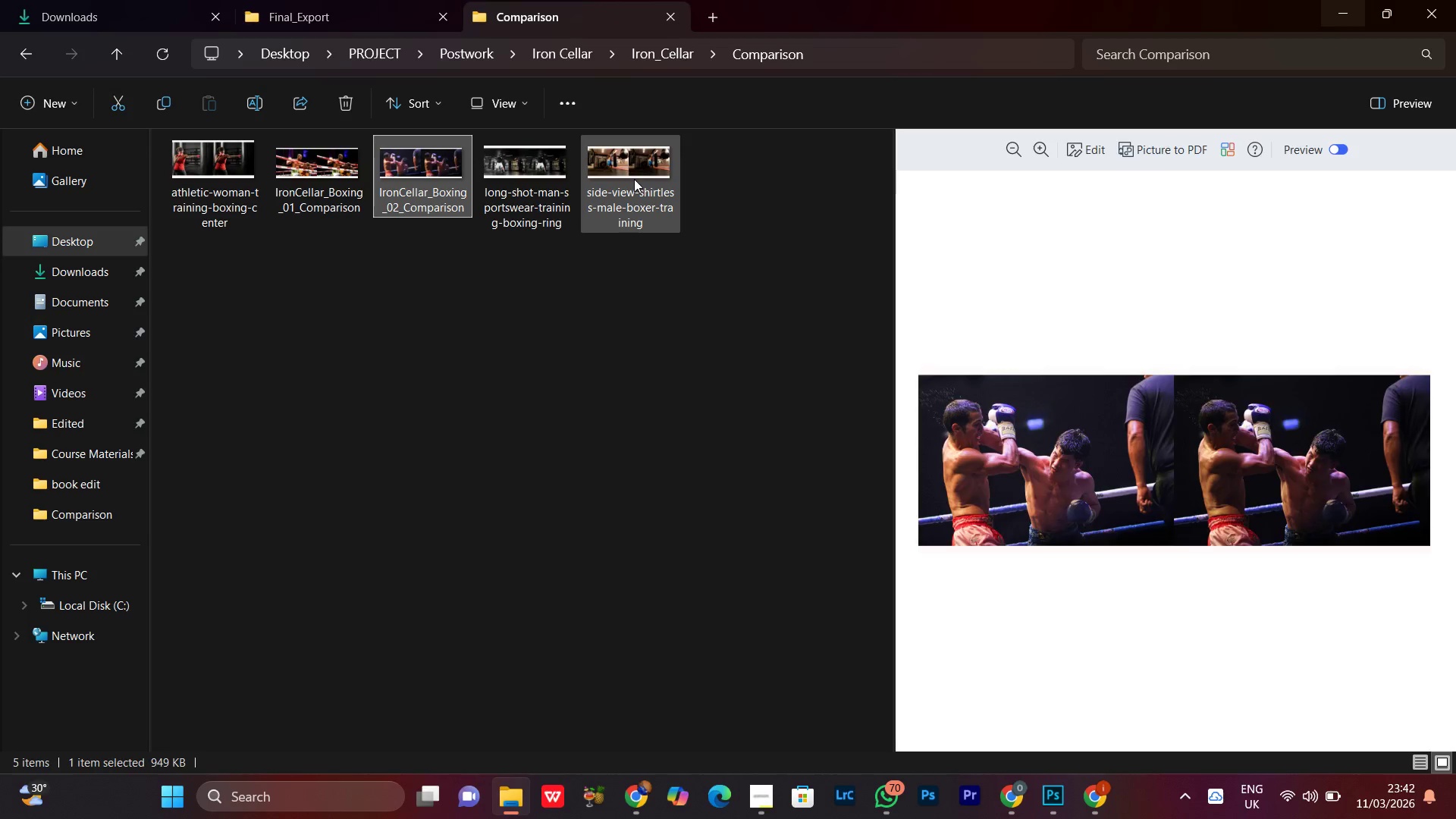 
left_click([634, 174])
 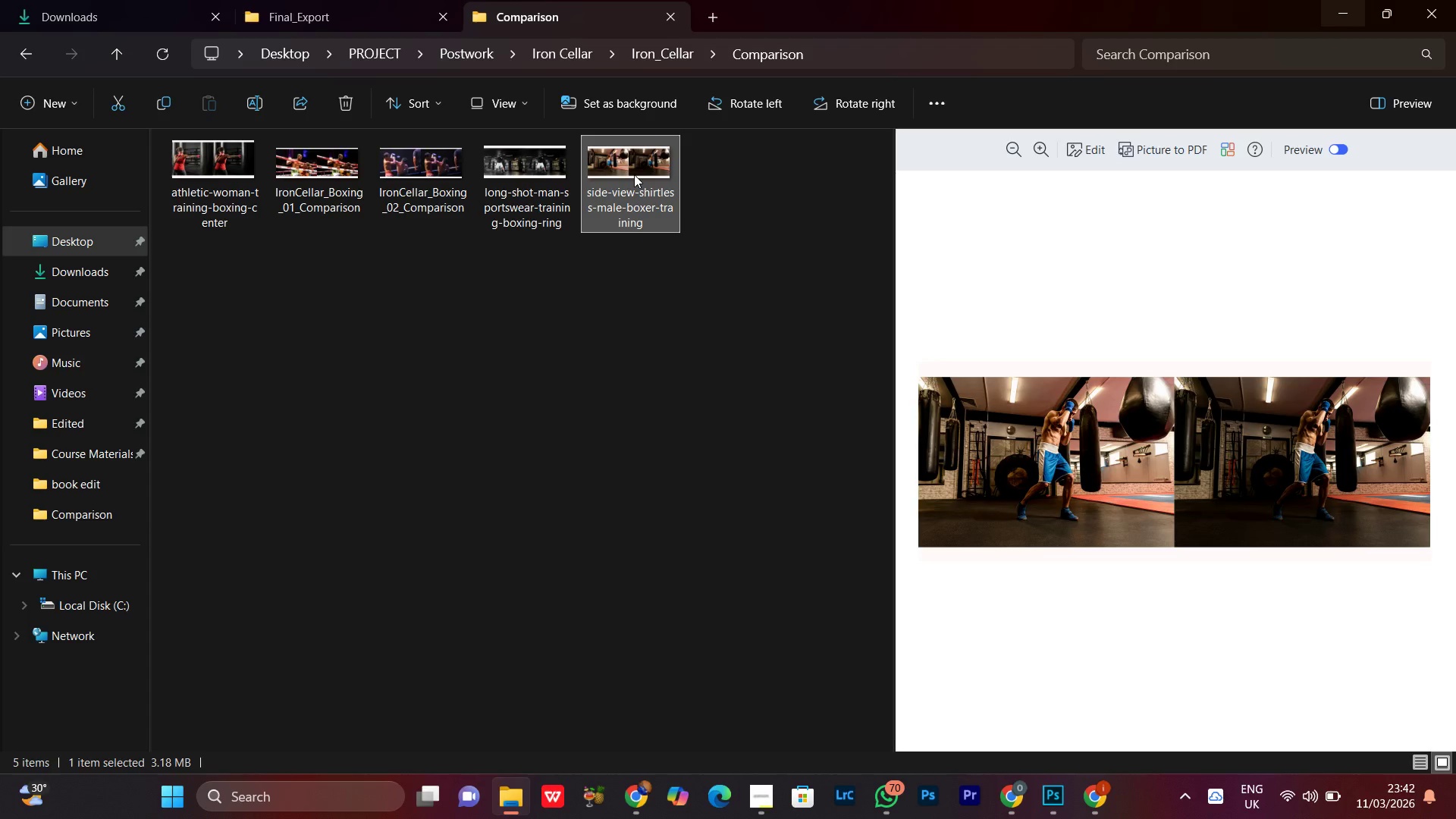 
right_click([634, 174])
 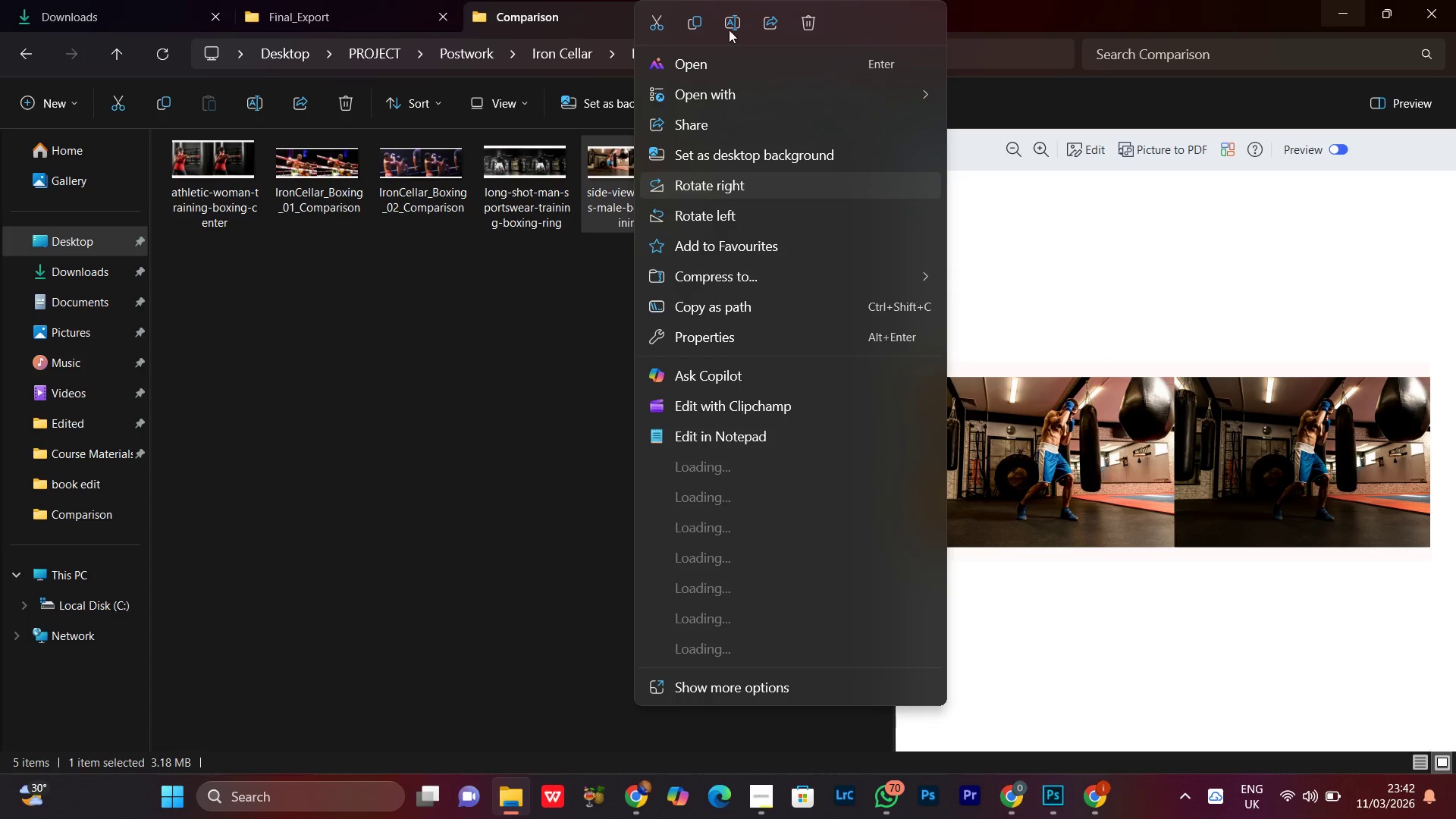 
left_click([729, 28])
 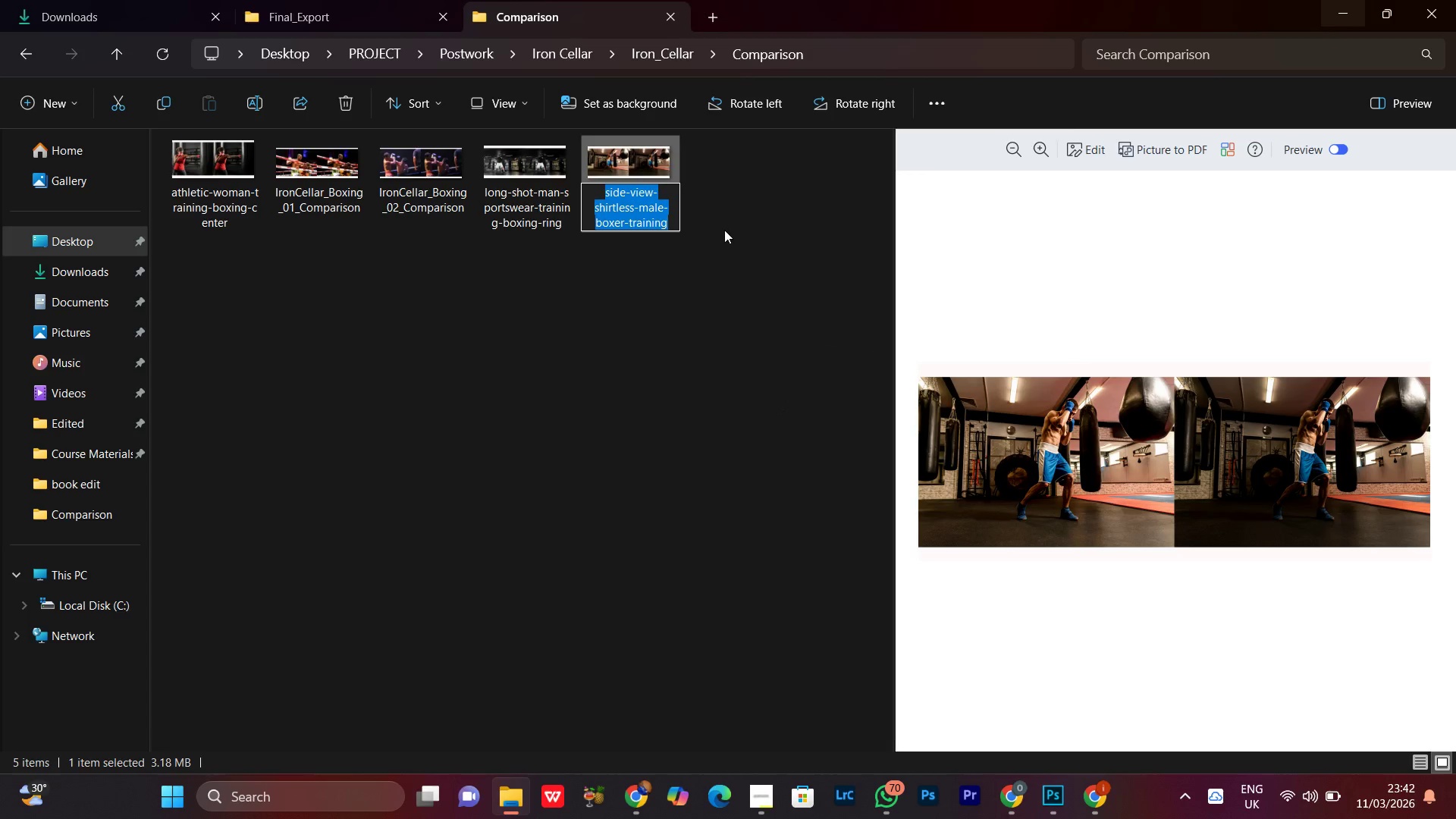 
key(Control+V)
 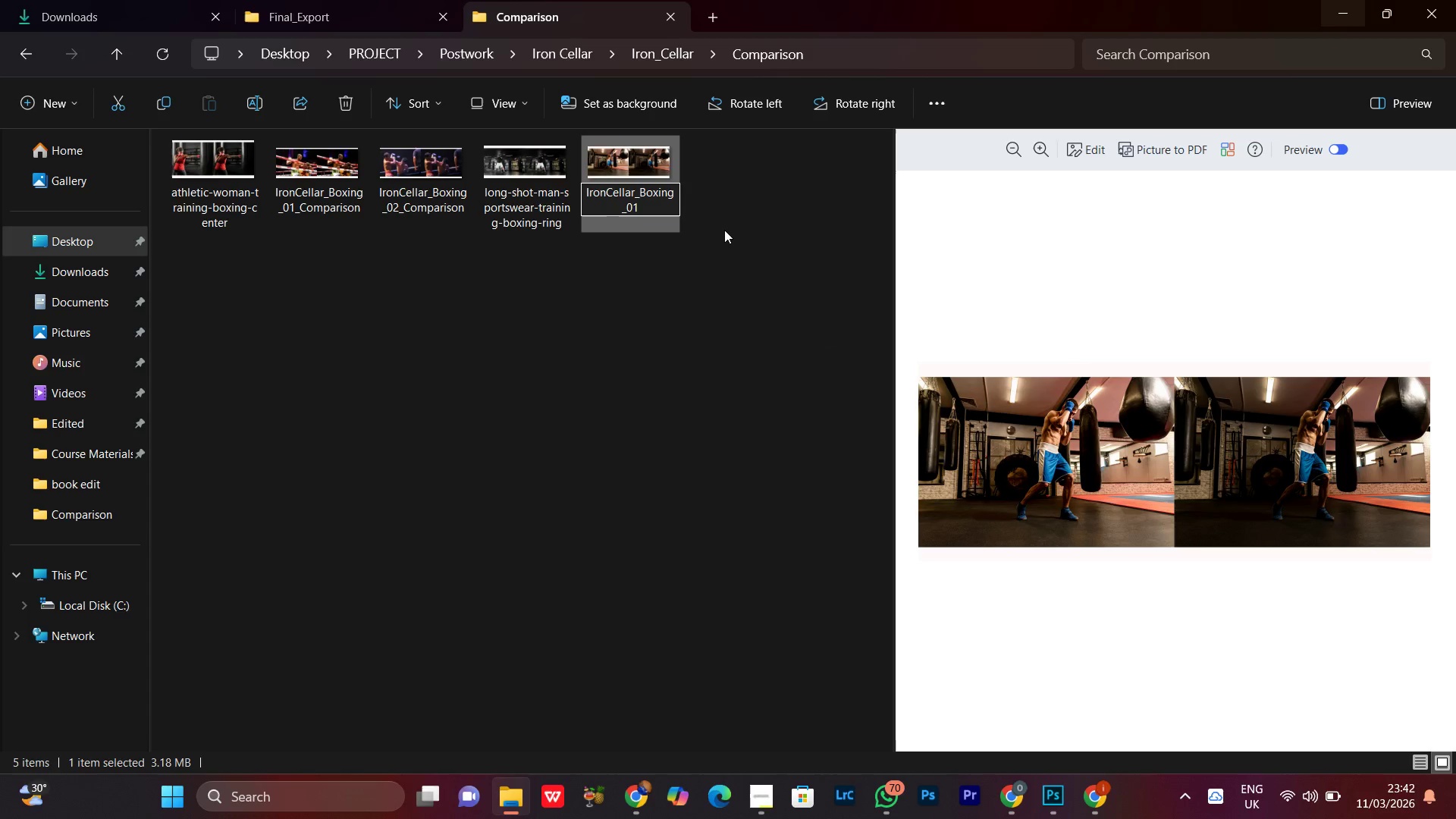 
key(Backspace)
type(3_Comparison)
 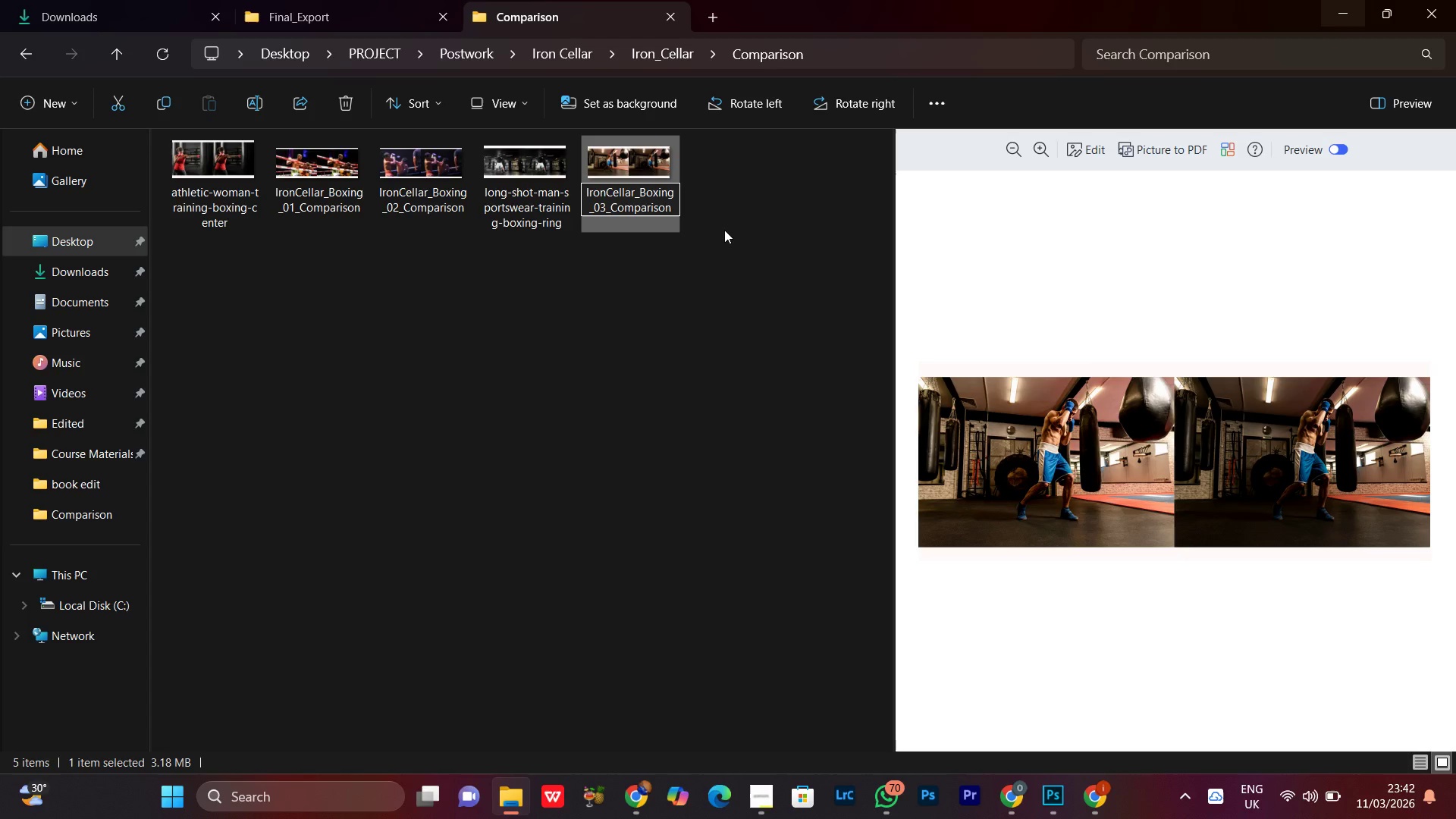 
key(Enter)
 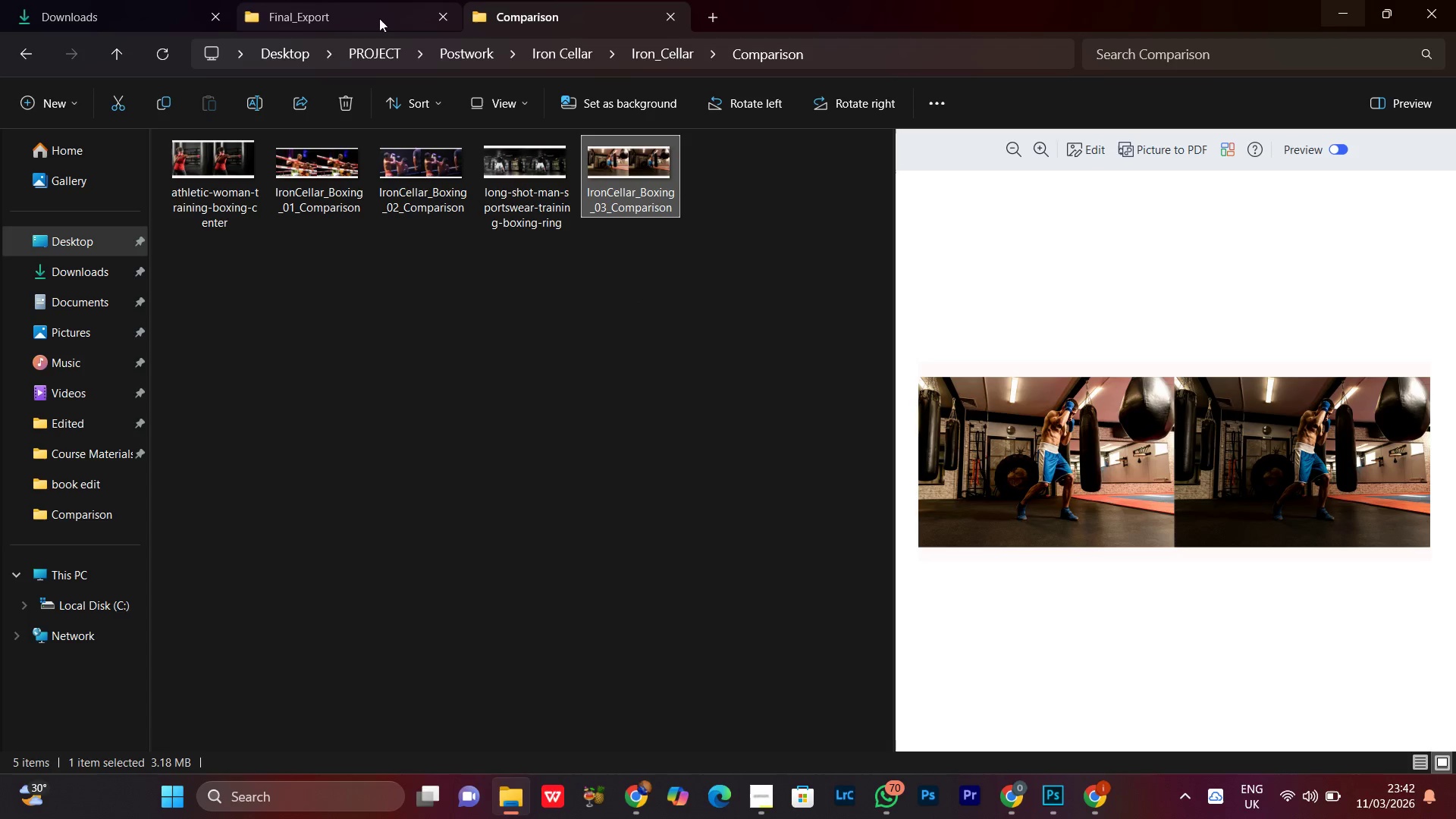 
left_click([342, 14])
 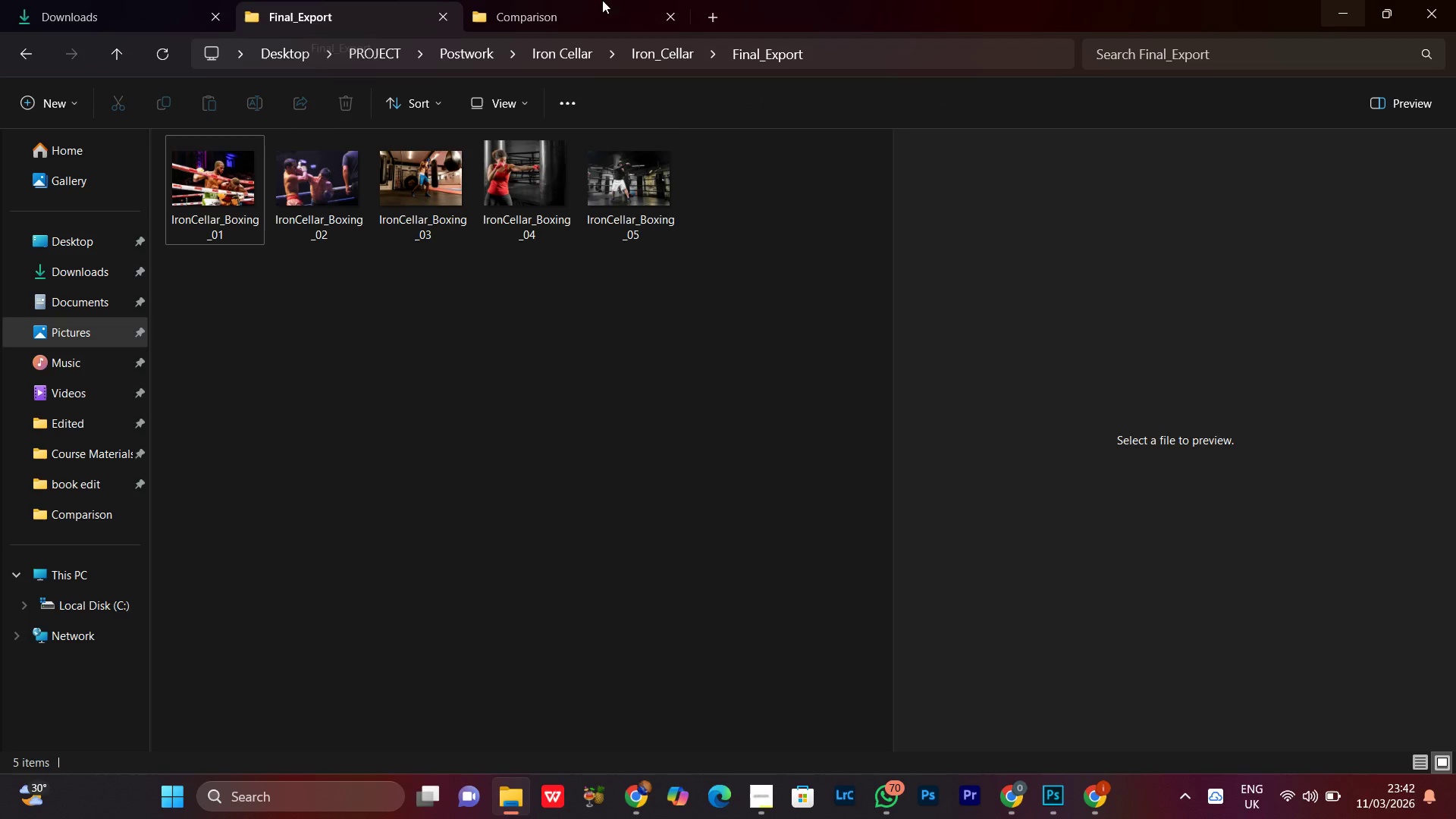 
left_click([570, 5])
 